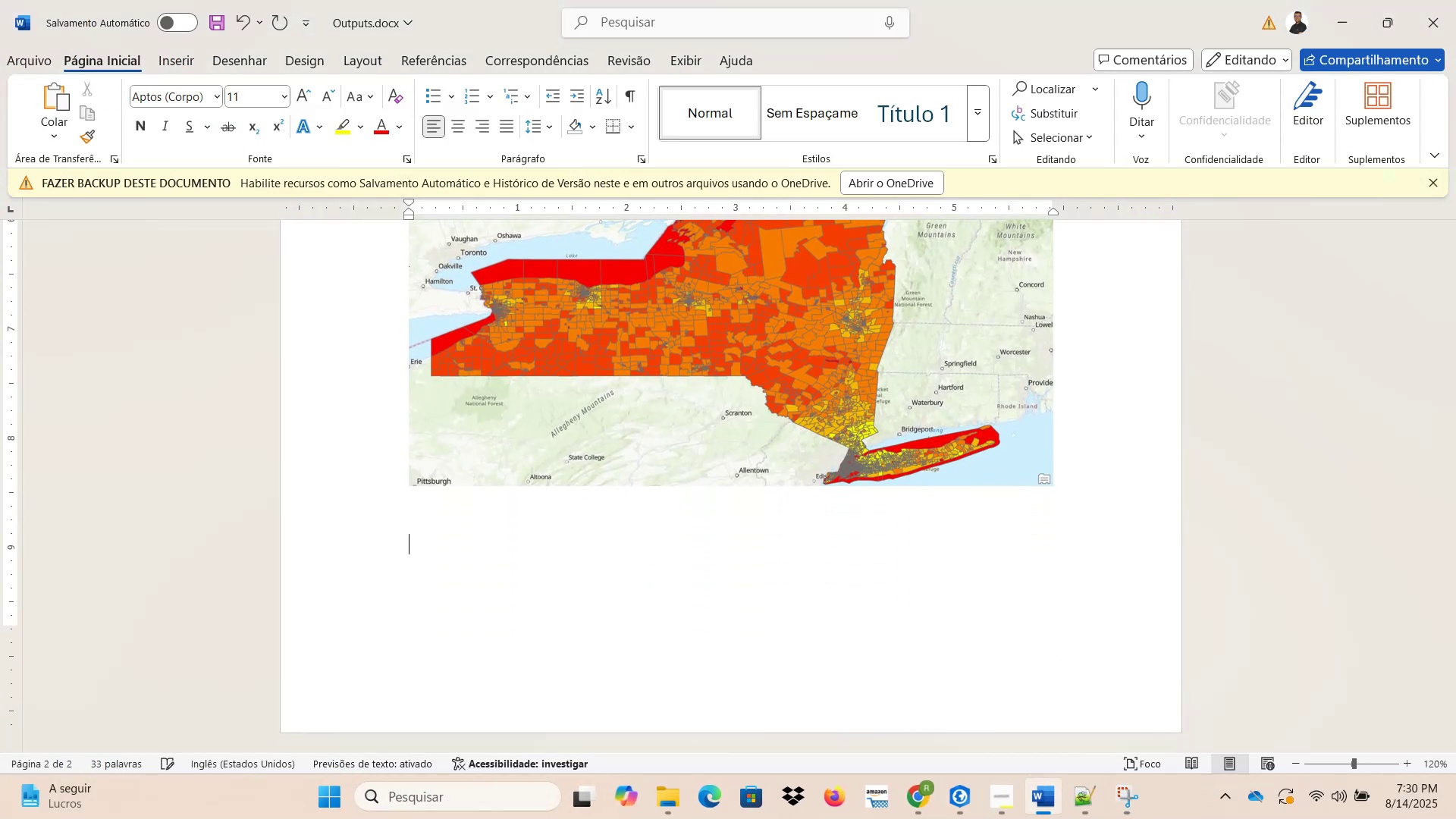 
key(Control+V)
 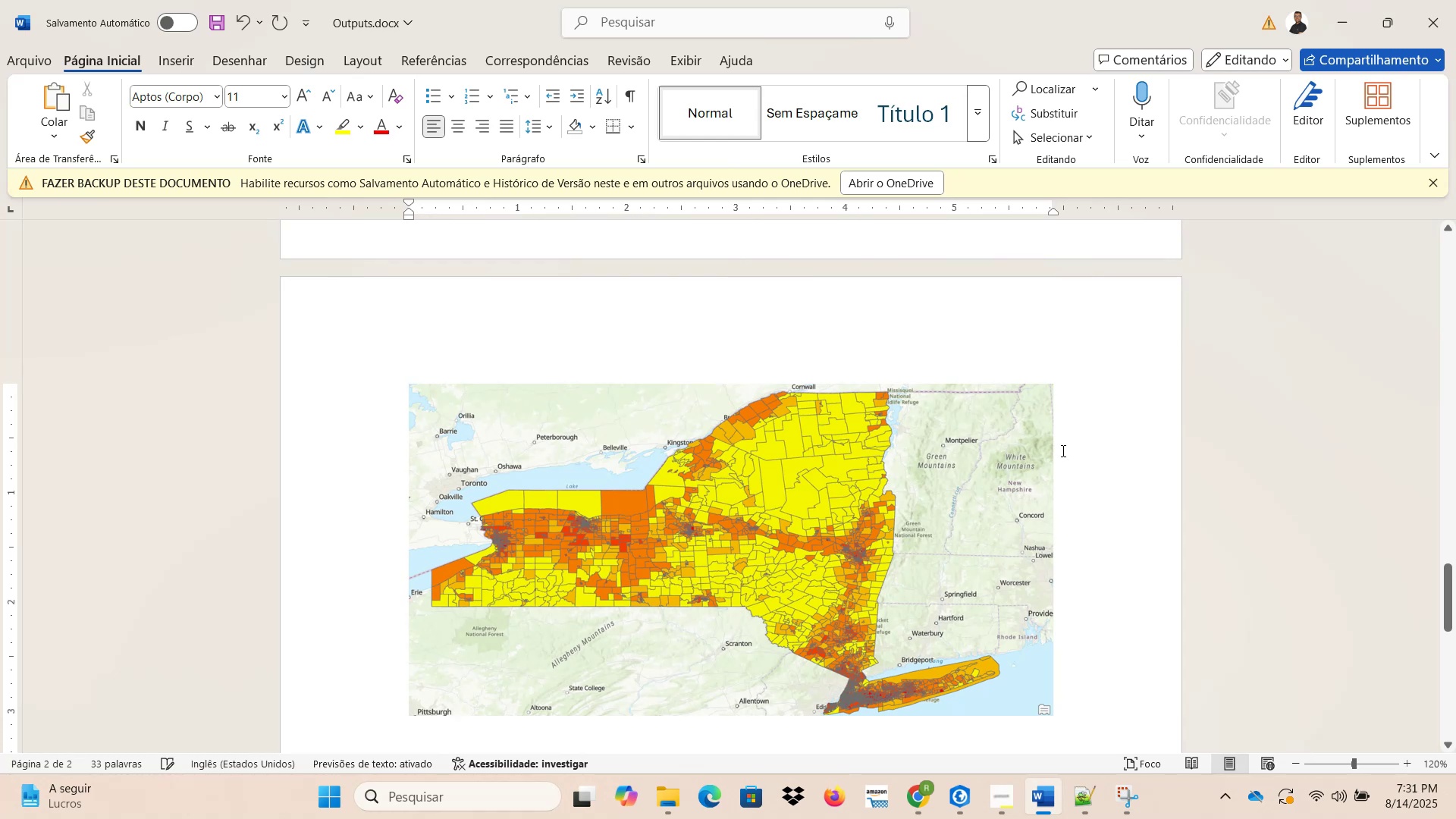 
scroll: coordinate [946, 452], scroll_direction: up, amount: 4.0
 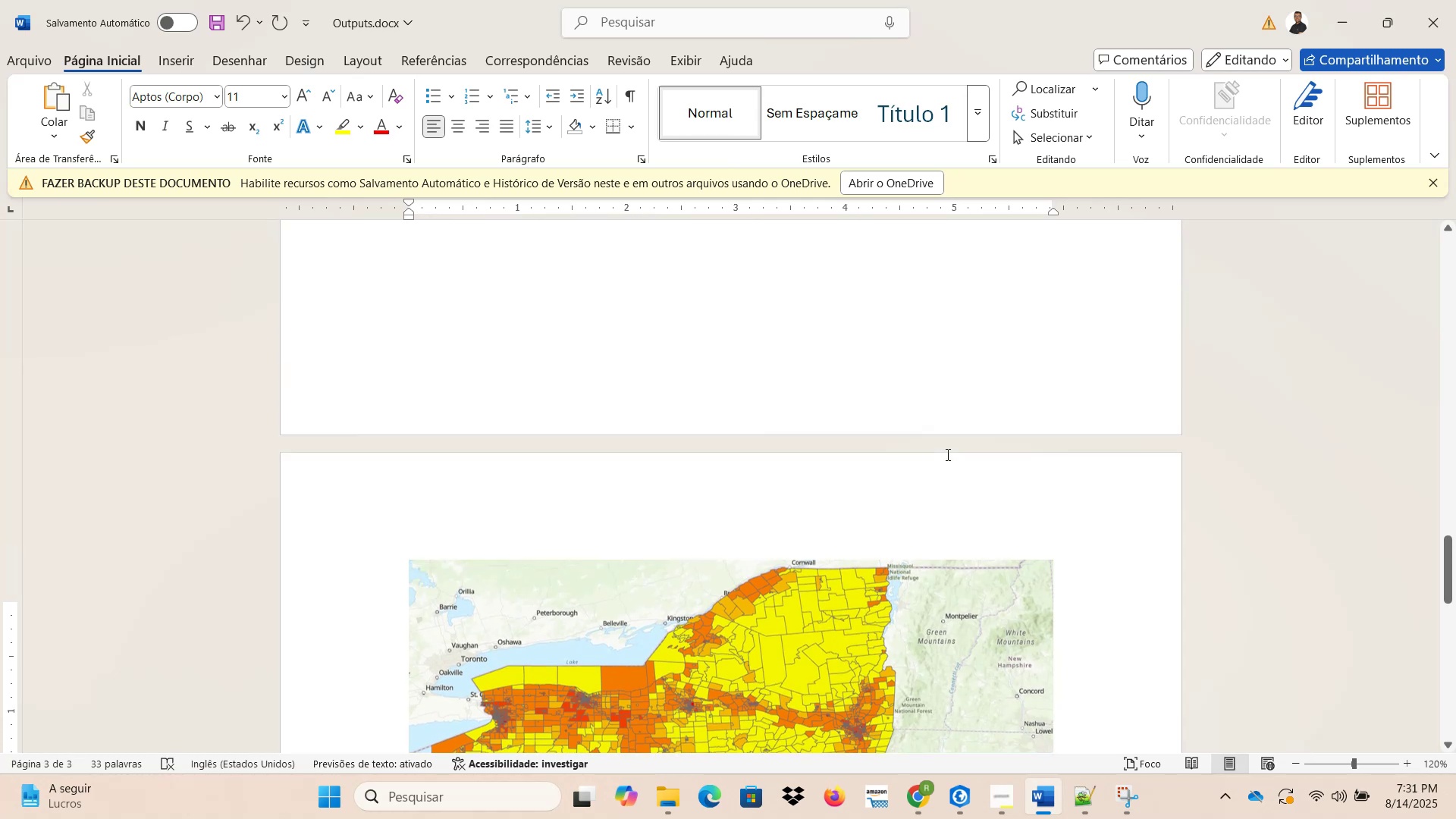 
scroll: coordinate [952, 466], scroll_direction: down, amount: 1.0
 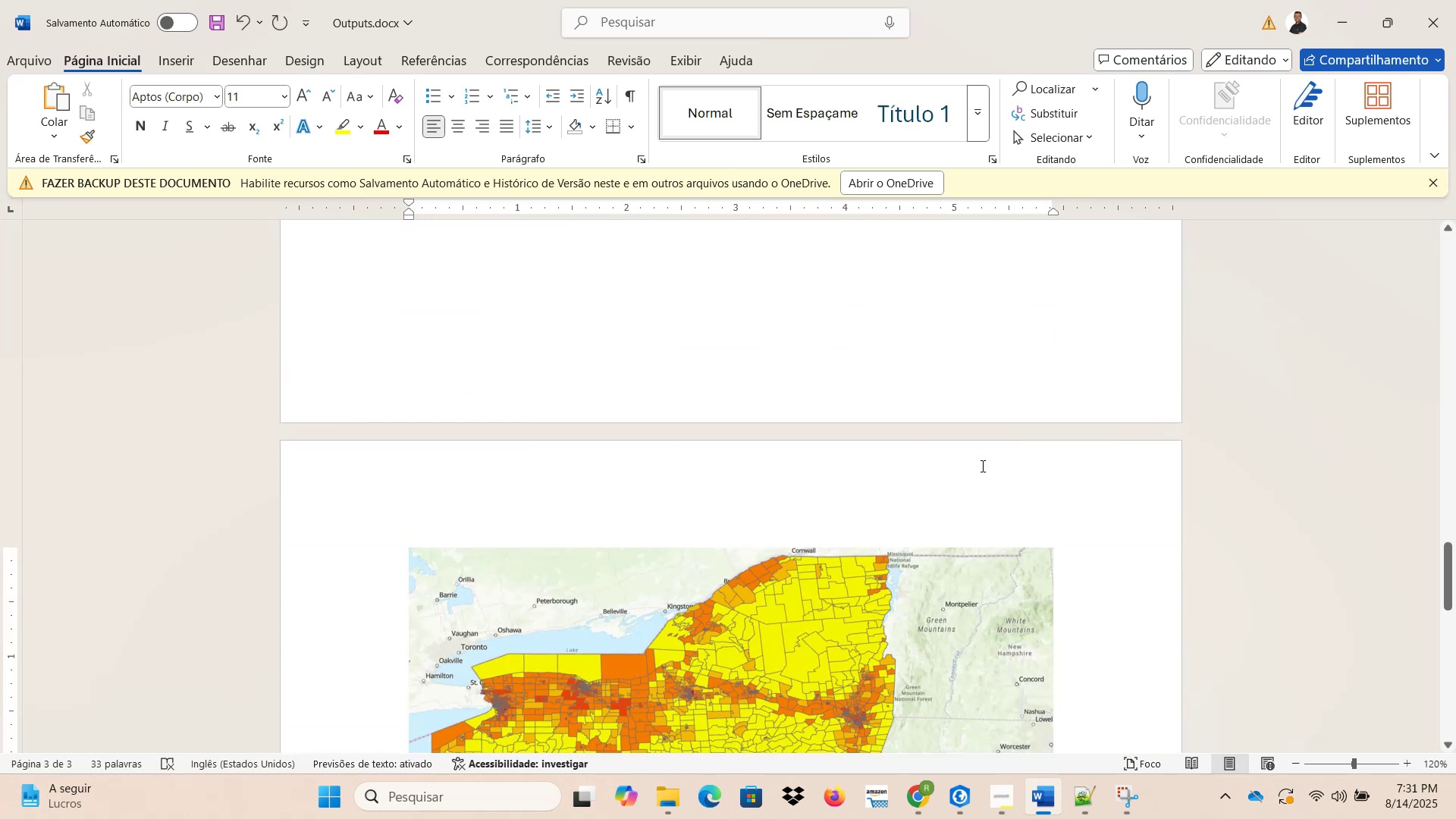 
scroll: coordinate [984, 465], scroll_direction: none, amount: 0.0
 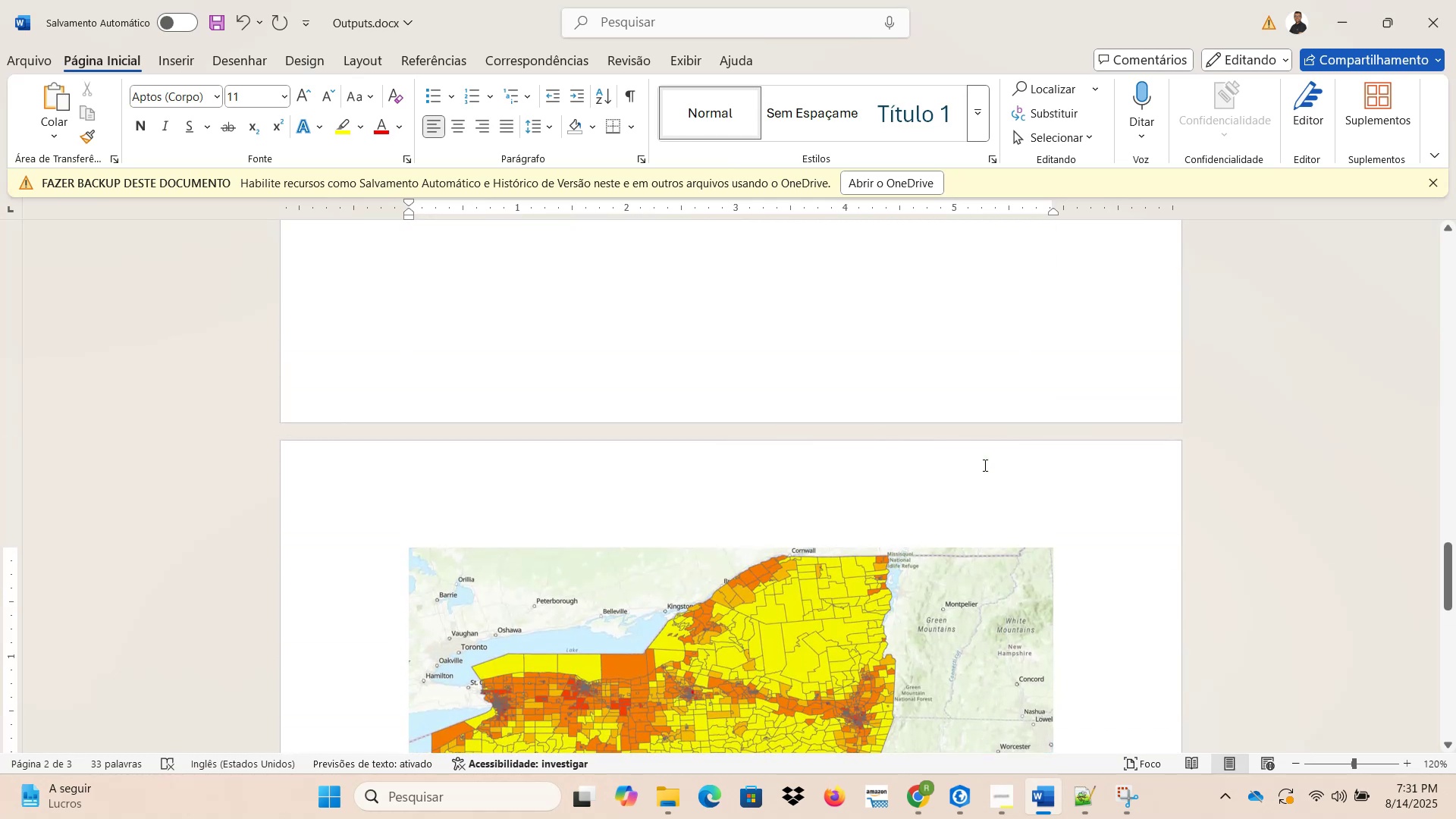 
scroll: coordinate [984, 465], scroll_direction: up, amount: 5.0
 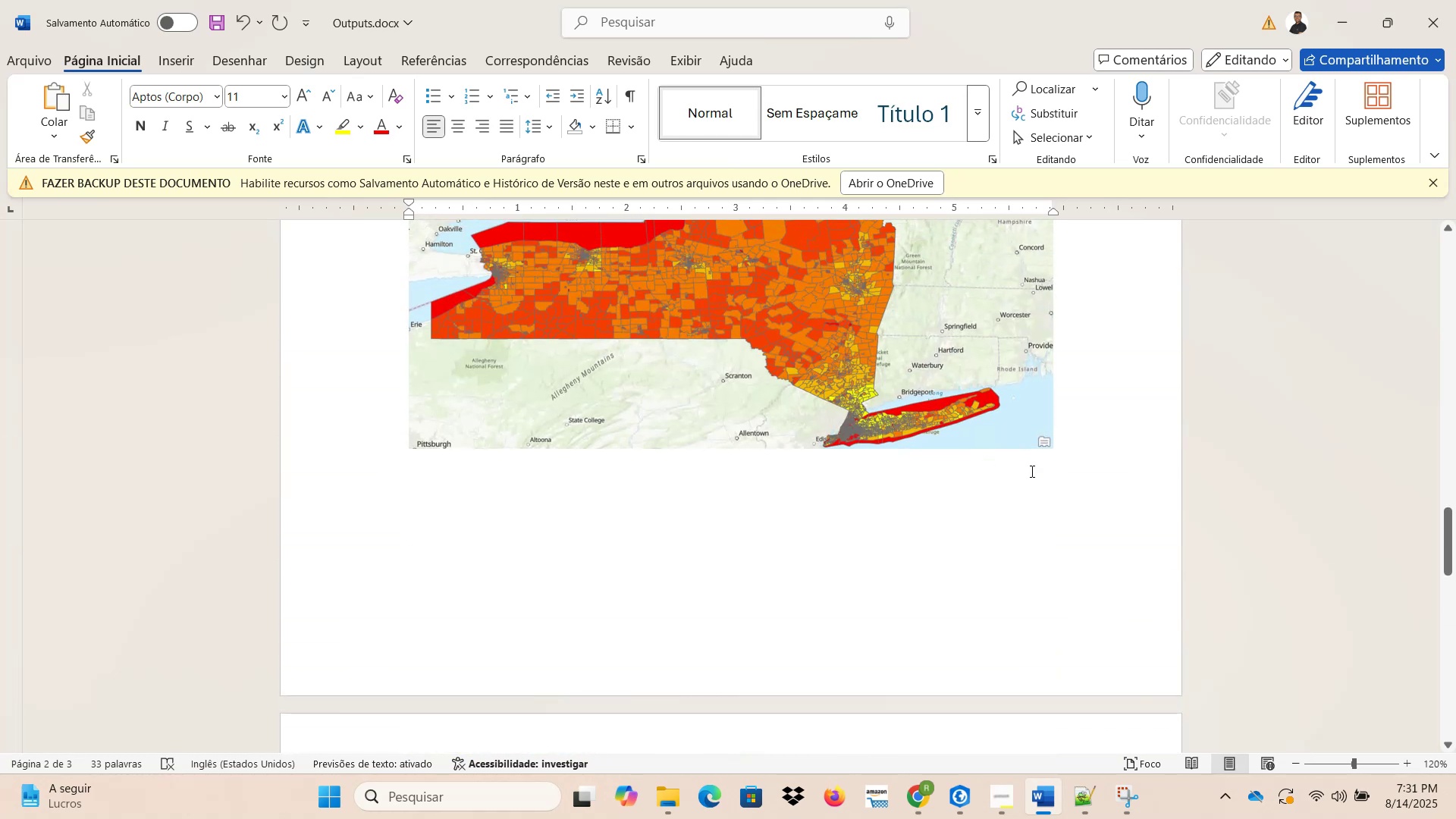 
left_click([1069, 472])
 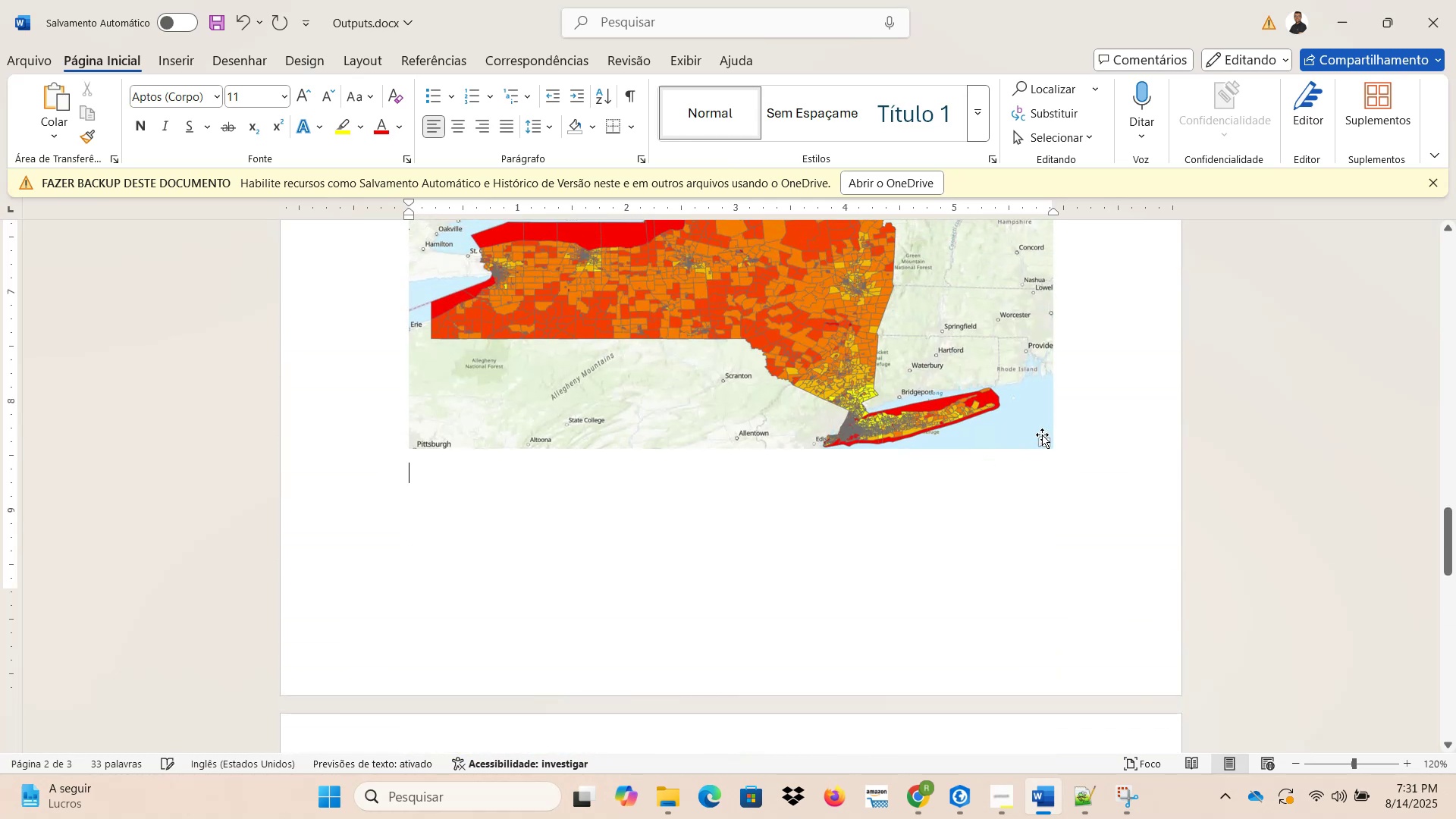 
key(NumpadEnter)
 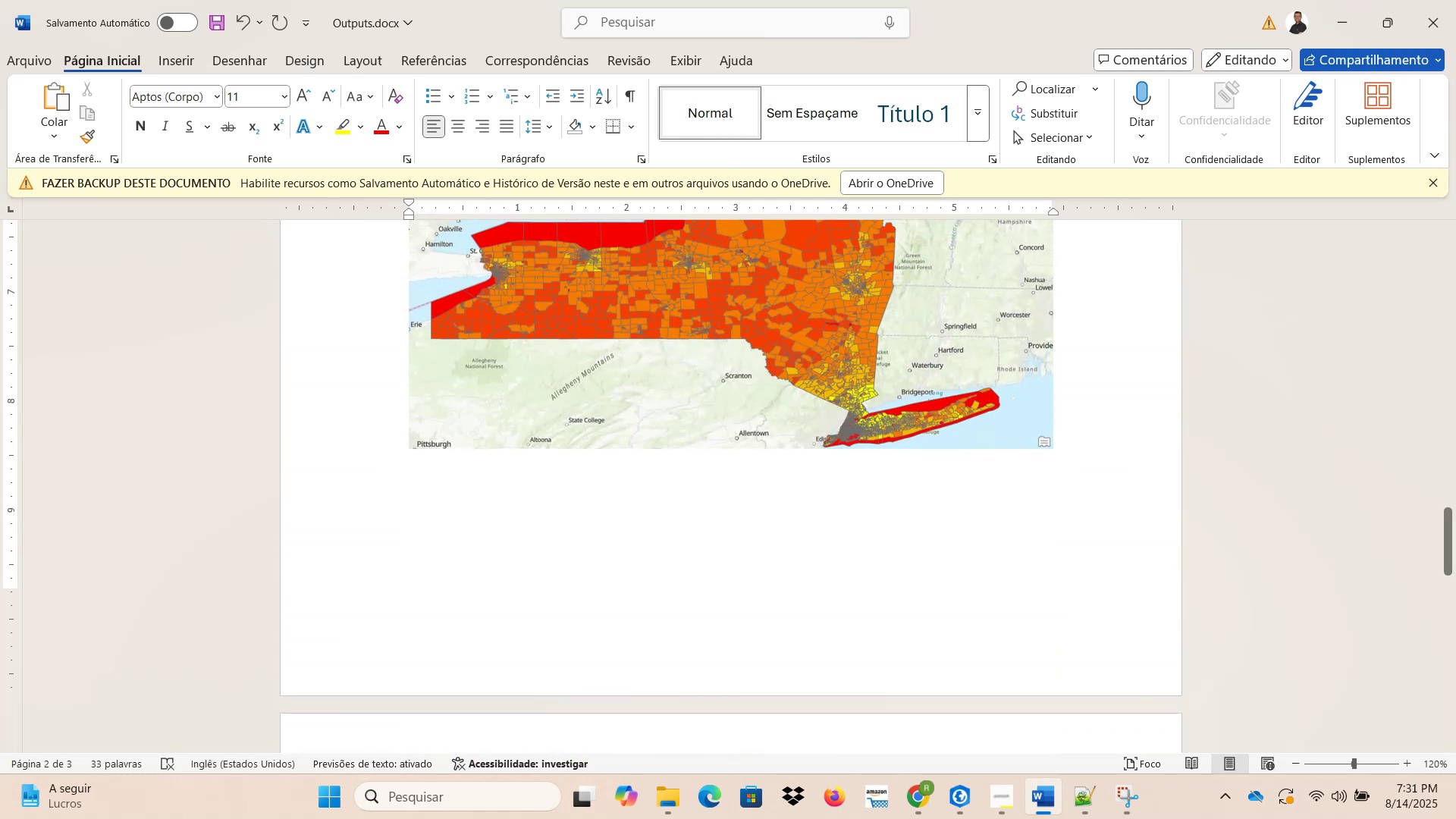 
key(NumpadEnter)
 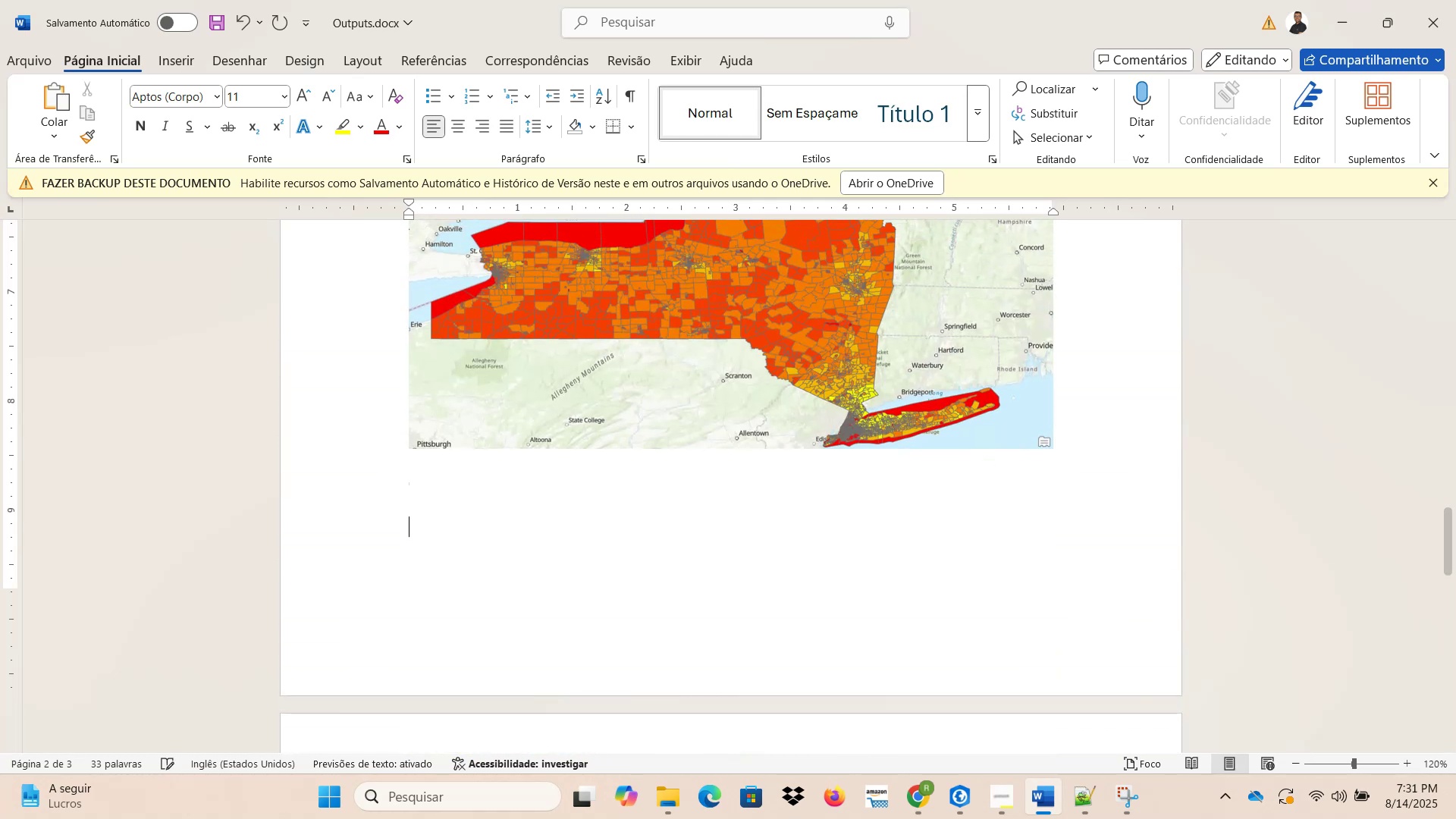 
key(NumpadEnter)
 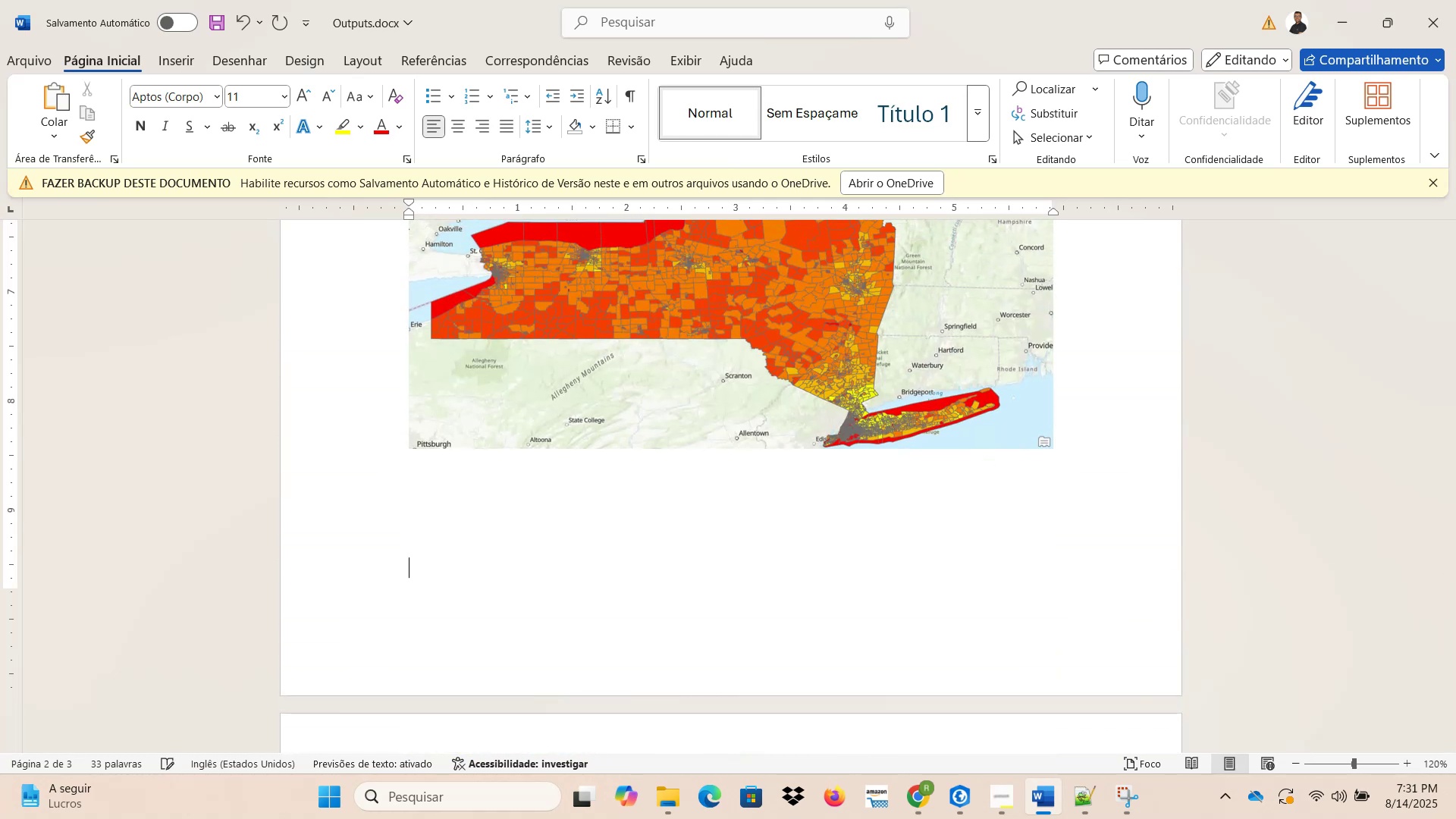 
key(NumpadEnter)
 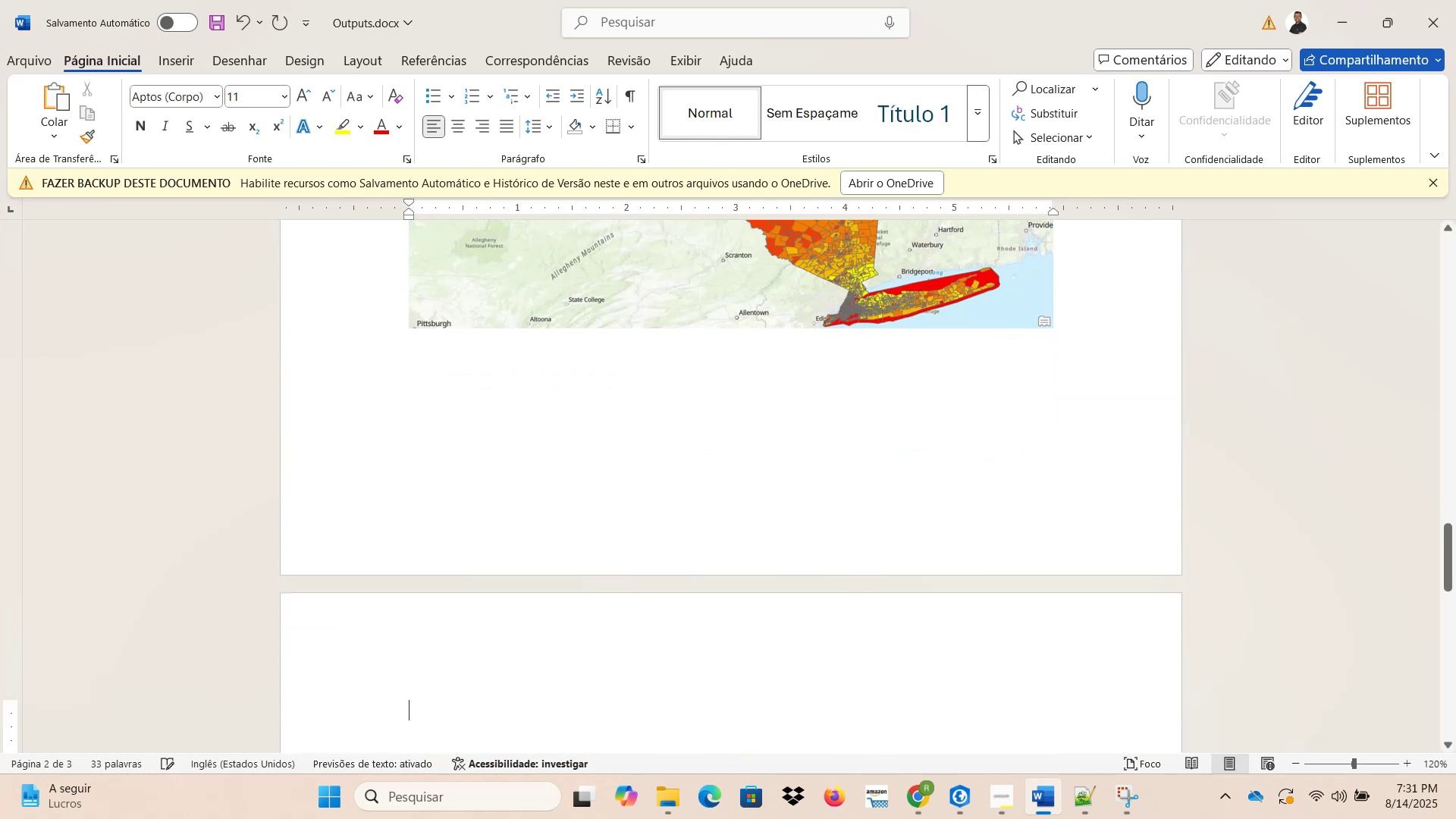 
scroll: coordinate [978, 459], scroll_direction: down, amount: 7.0
 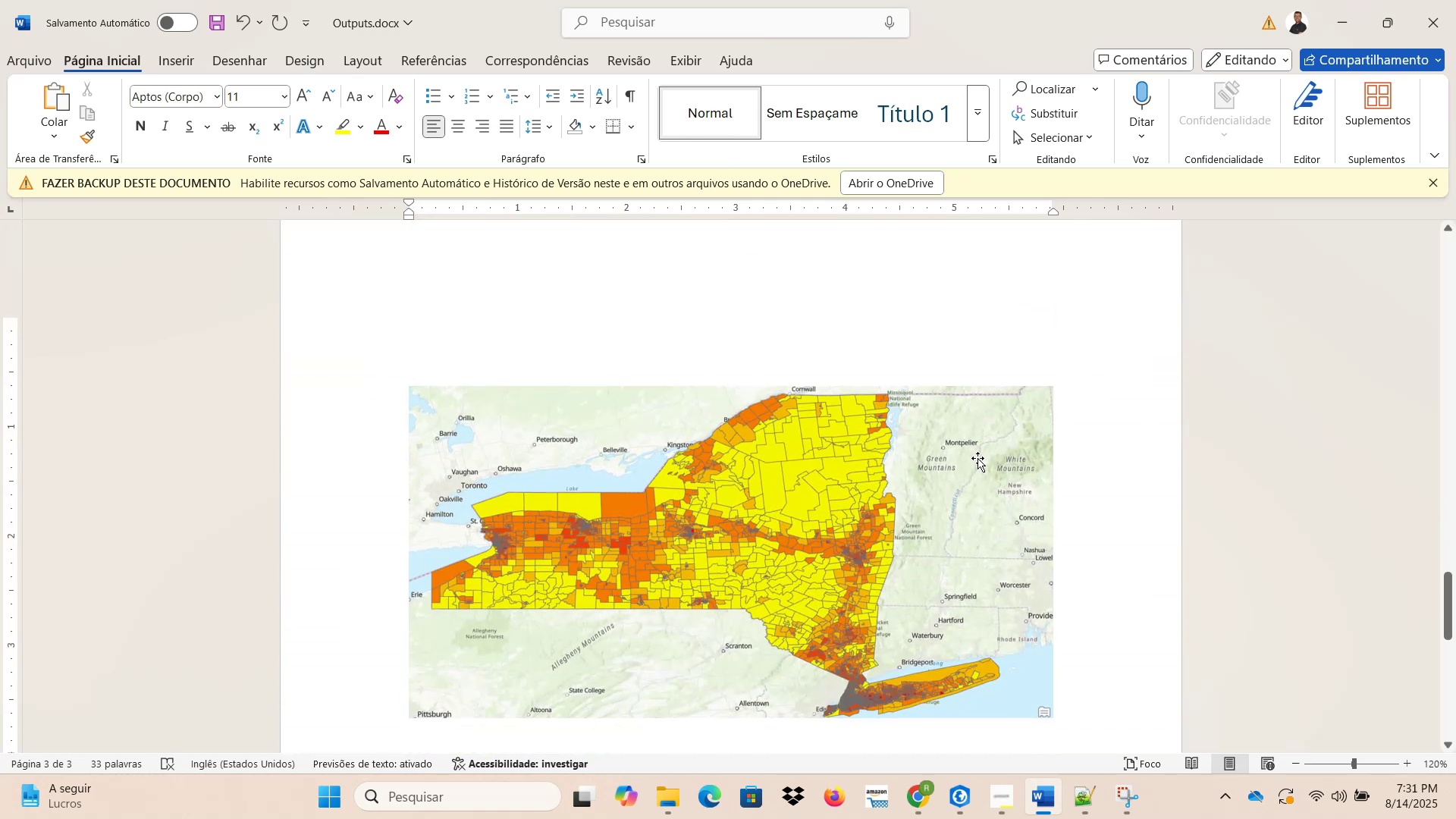 
type(Heat color? High risk)
 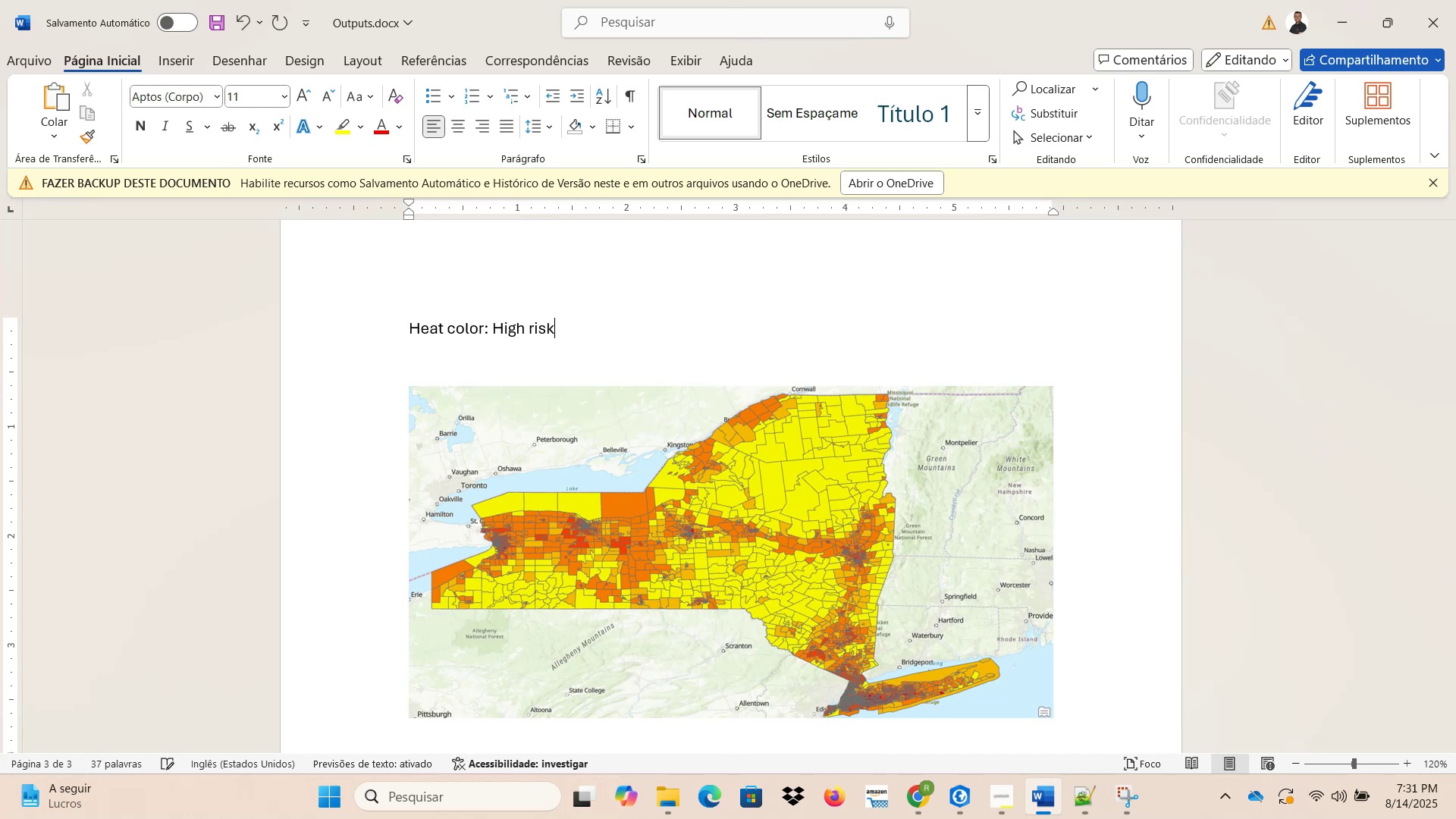 
scroll: coordinate [979, 526], scroll_direction: up, amount: 14.0
 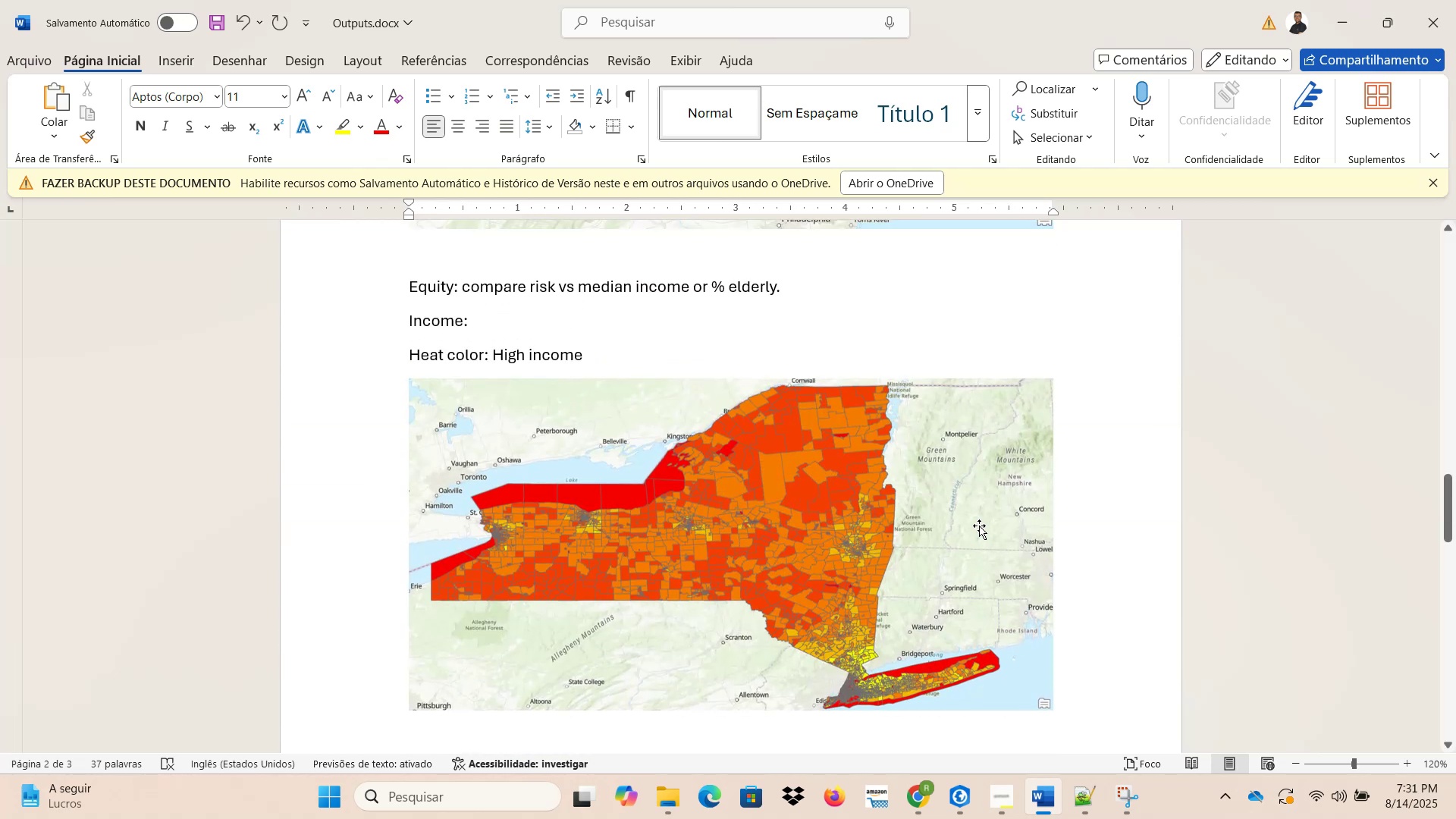 
scroll: coordinate [978, 526], scroll_direction: down, amount: 8.0
 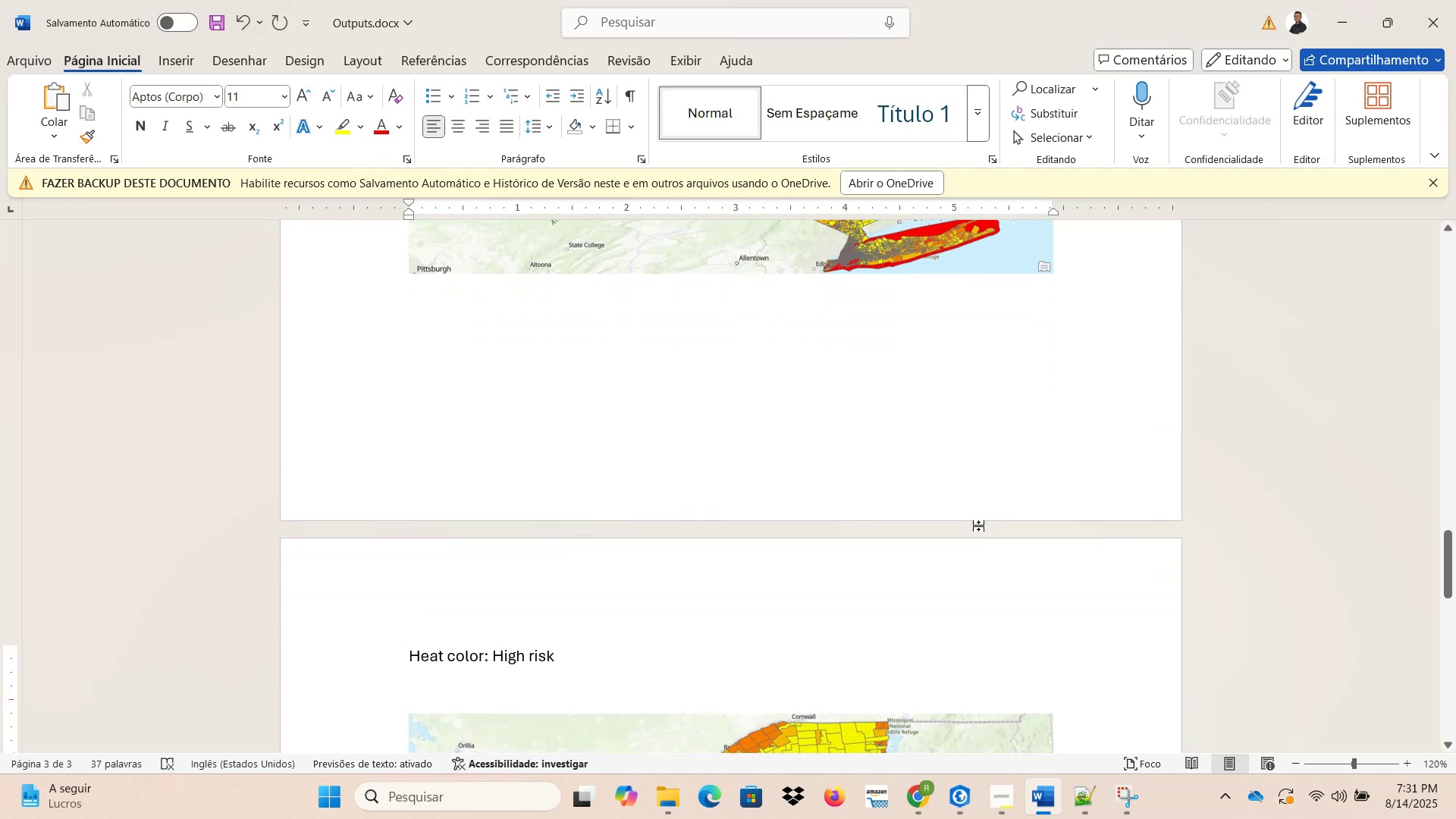 
scroll: coordinate [939, 538], scroll_direction: up, amount: 7.0
 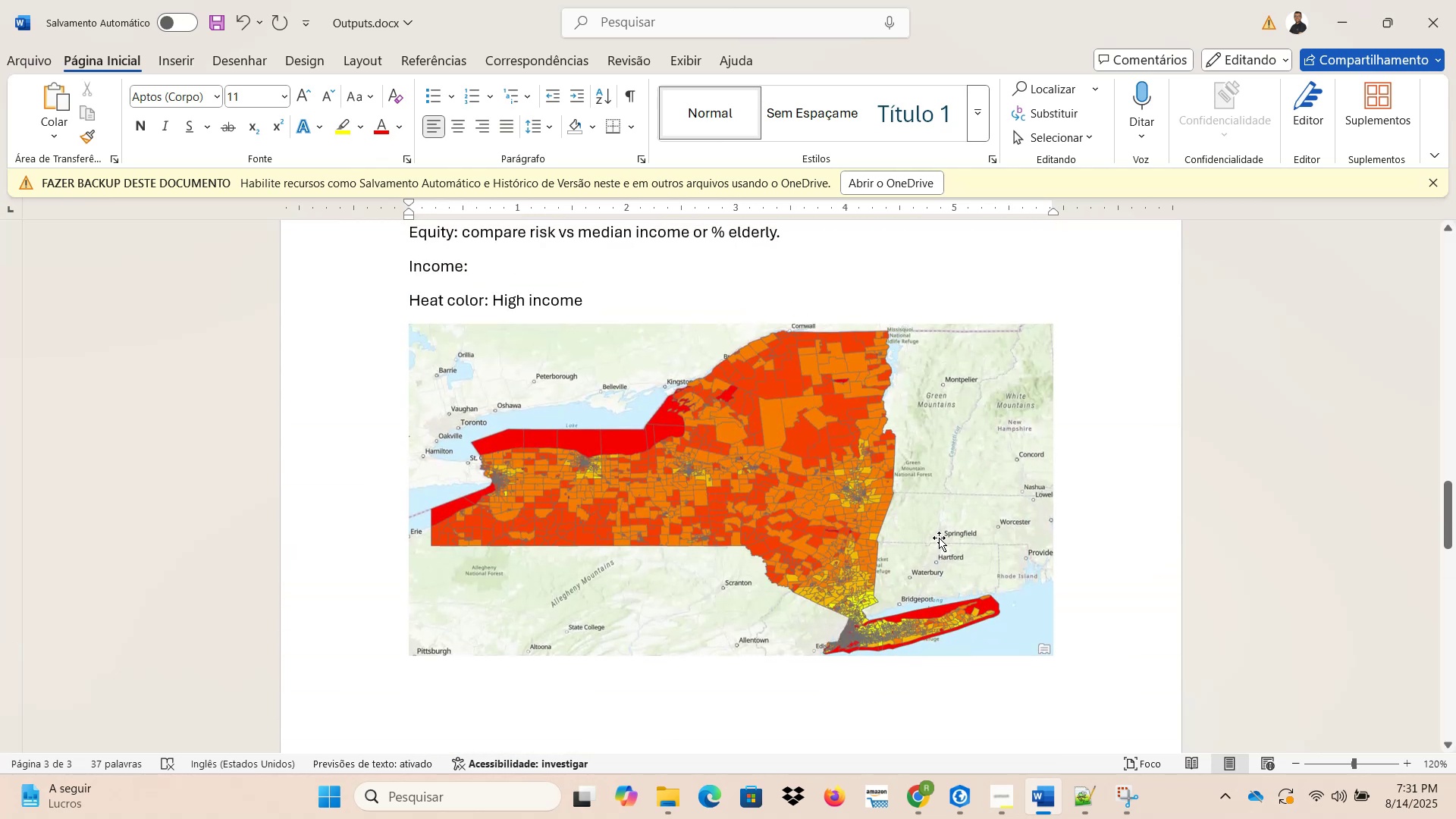 
scroll: coordinate [938, 540], scroll_direction: down, amount: 8.0
 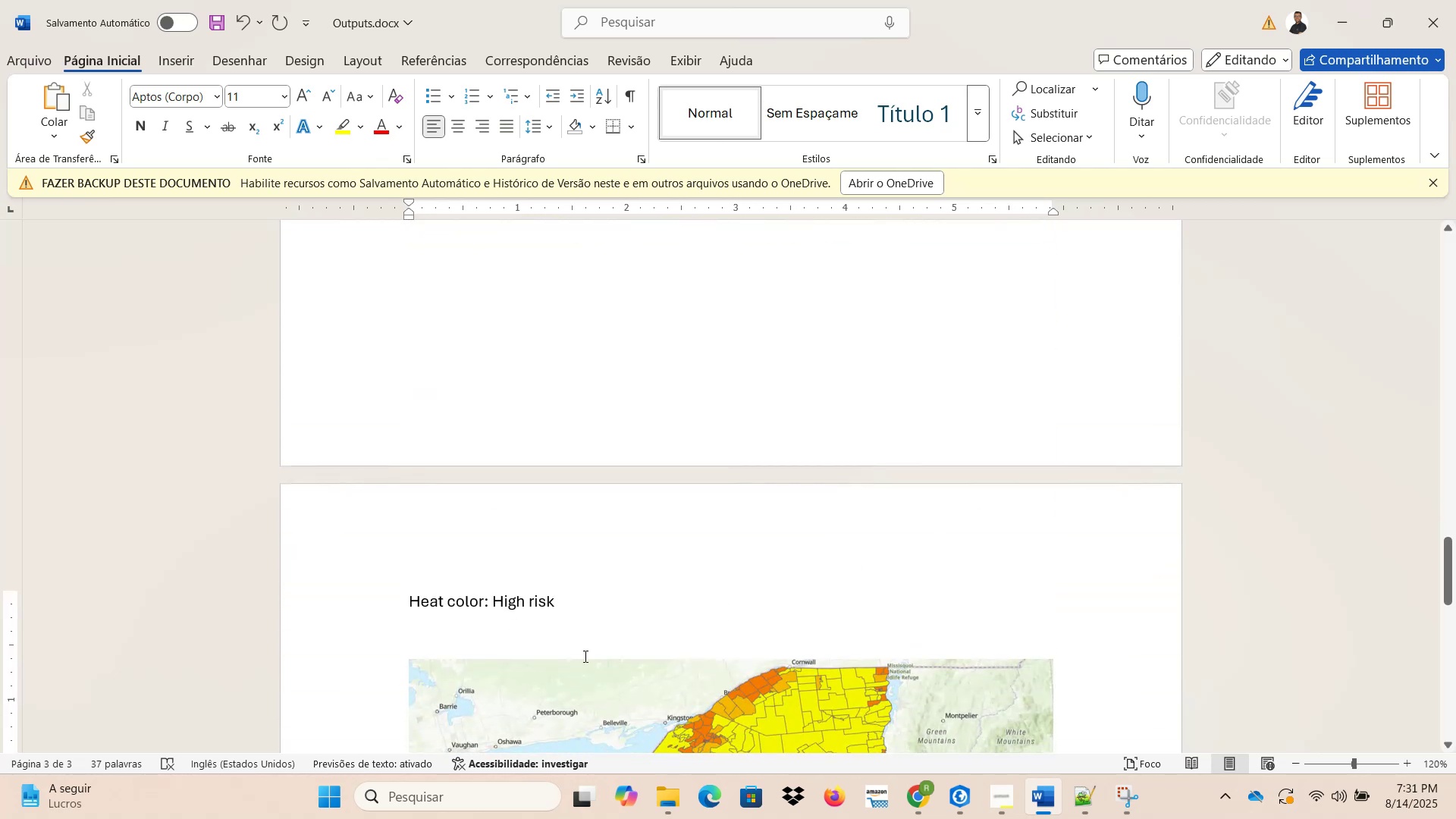 
left_click([576, 638])
 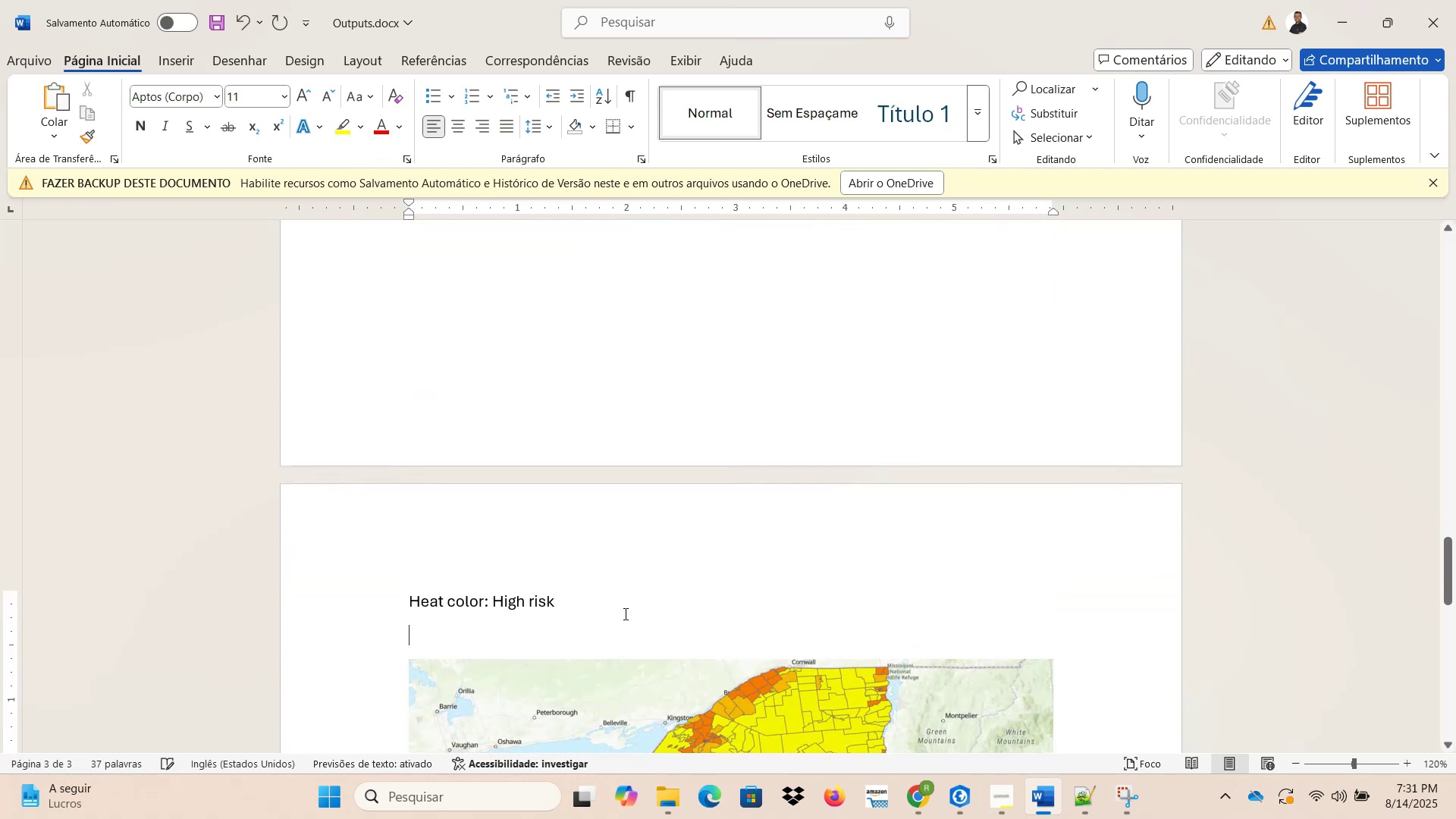 
key(Backspace)
 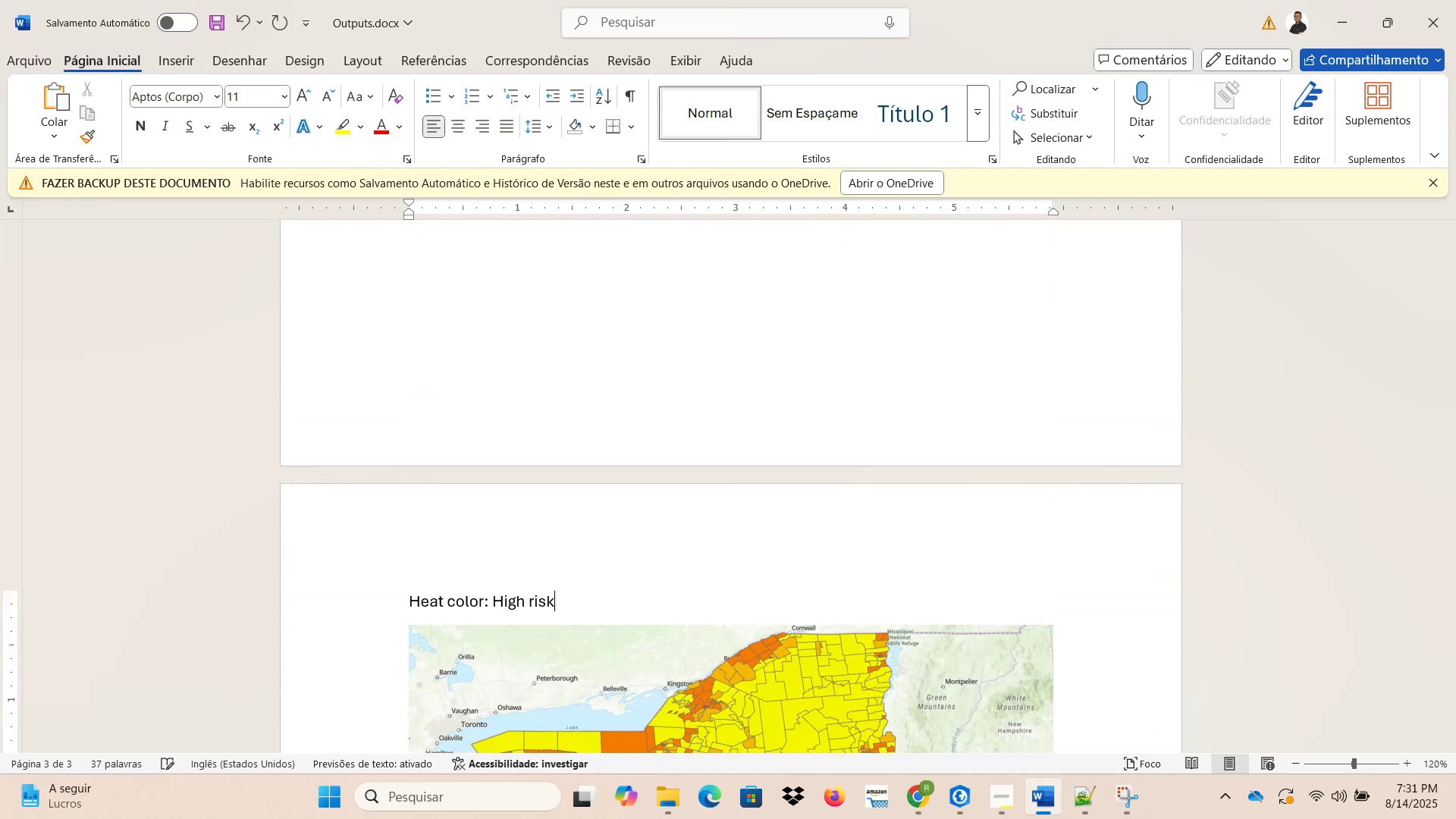 
scroll: coordinate [664, 561], scroll_direction: up, amount: 8.0
 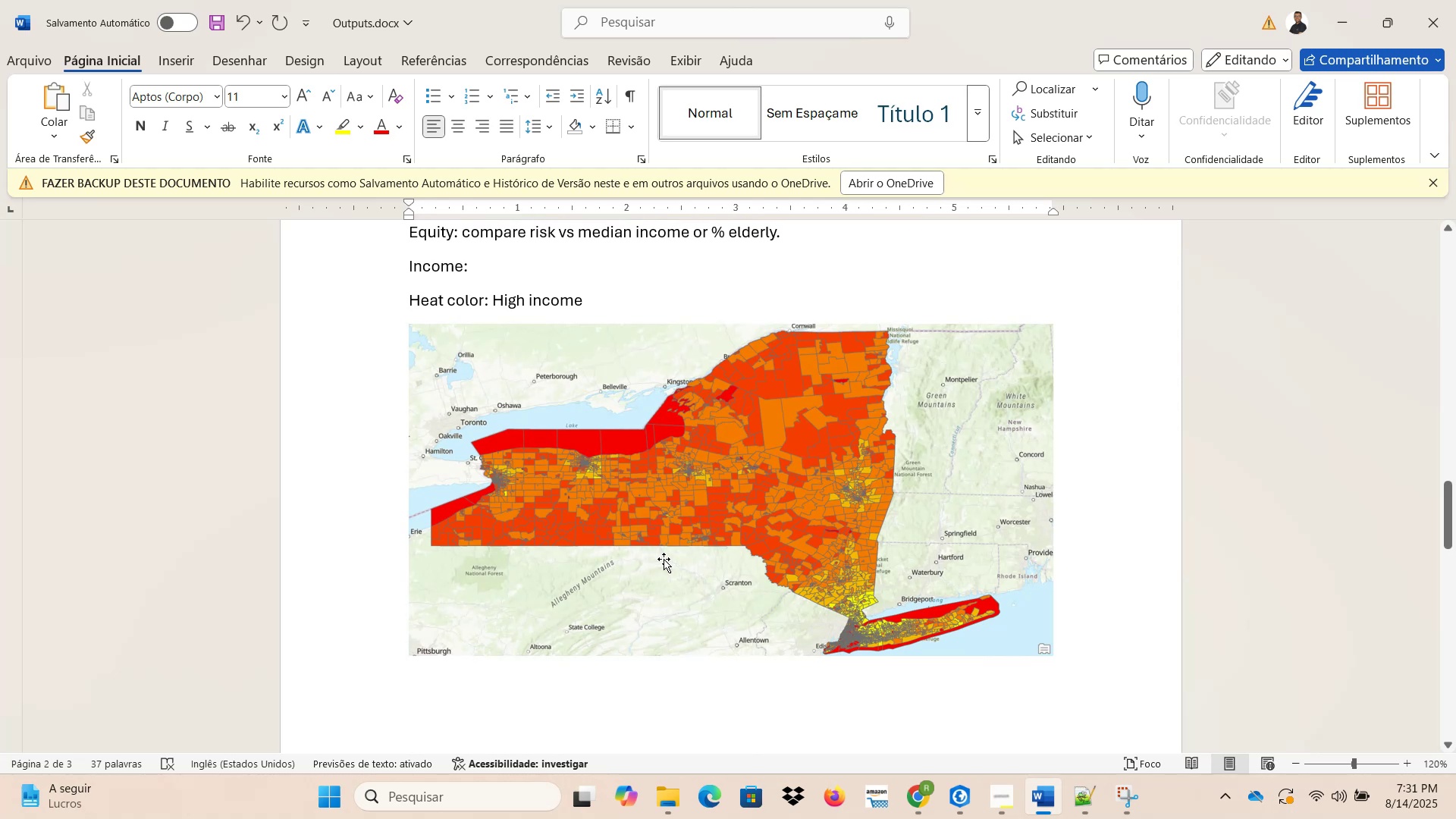 
scroll: coordinate [664, 559], scroll_direction: down, amount: 16.0
 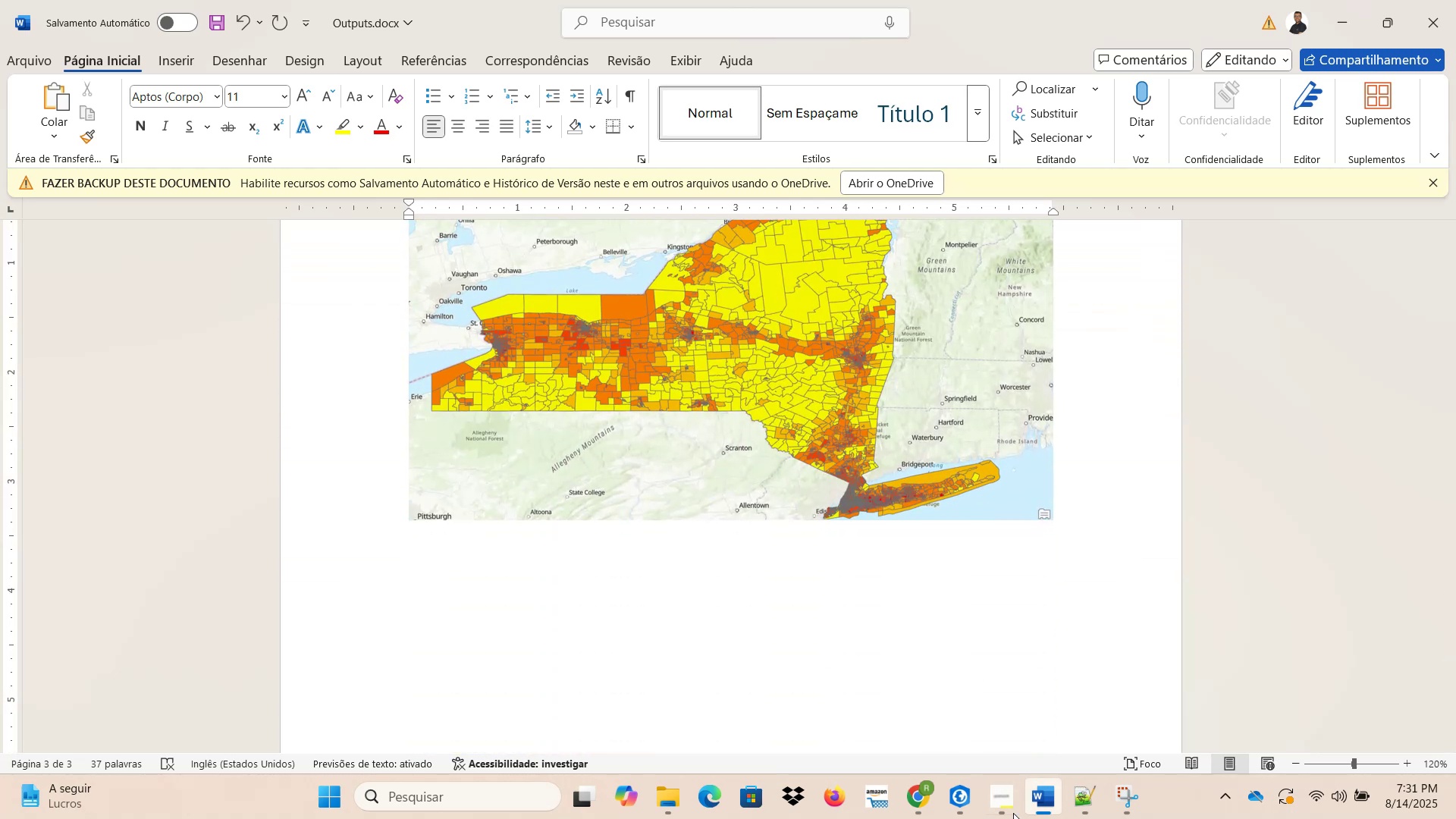 
left_click([965, 802])
 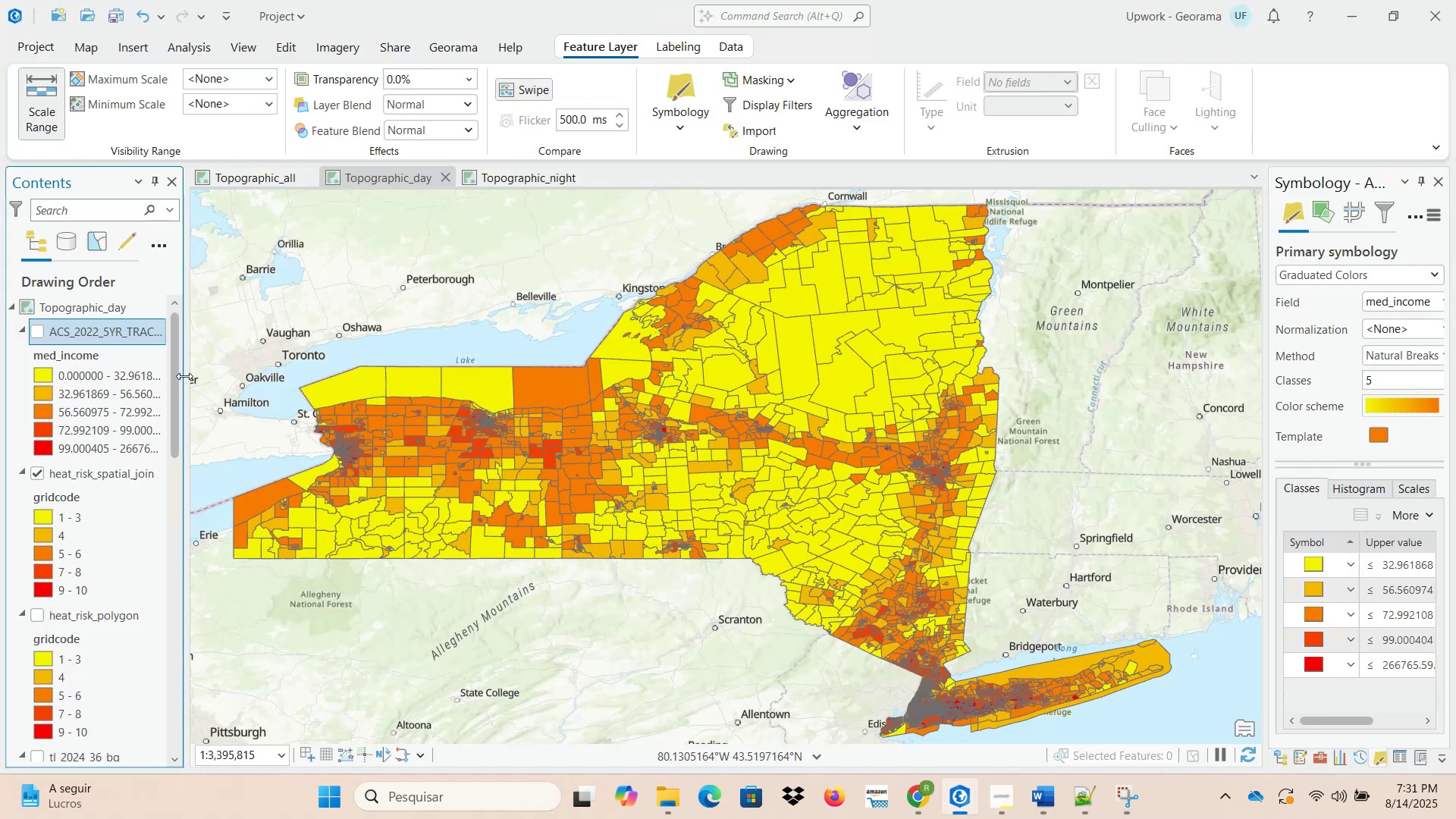 
left_click_drag(start_coordinate=[184, 375], to_coordinate=[249, 378])
 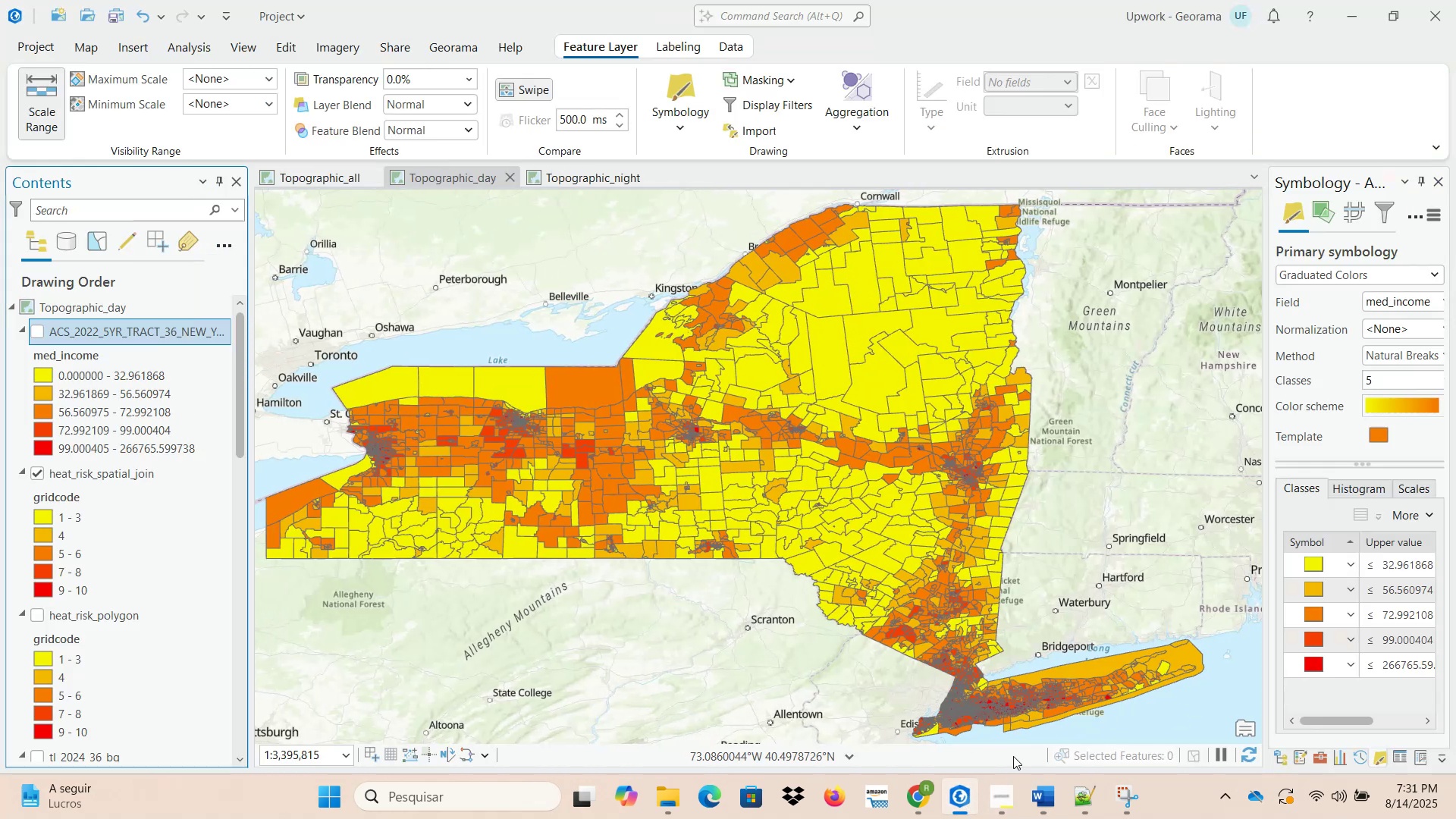 
left_click([913, 795])
 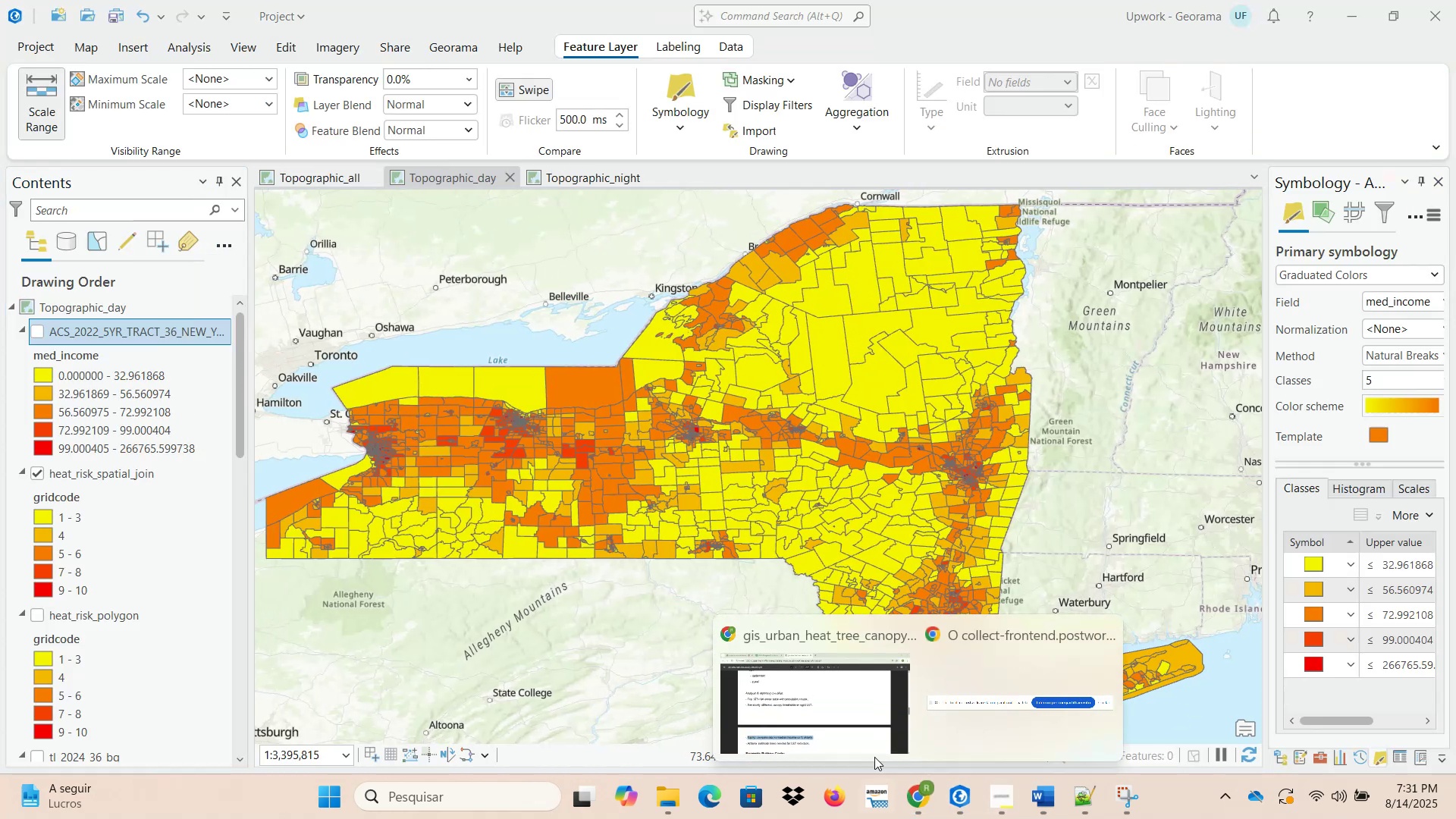 
left_click([852, 701])
 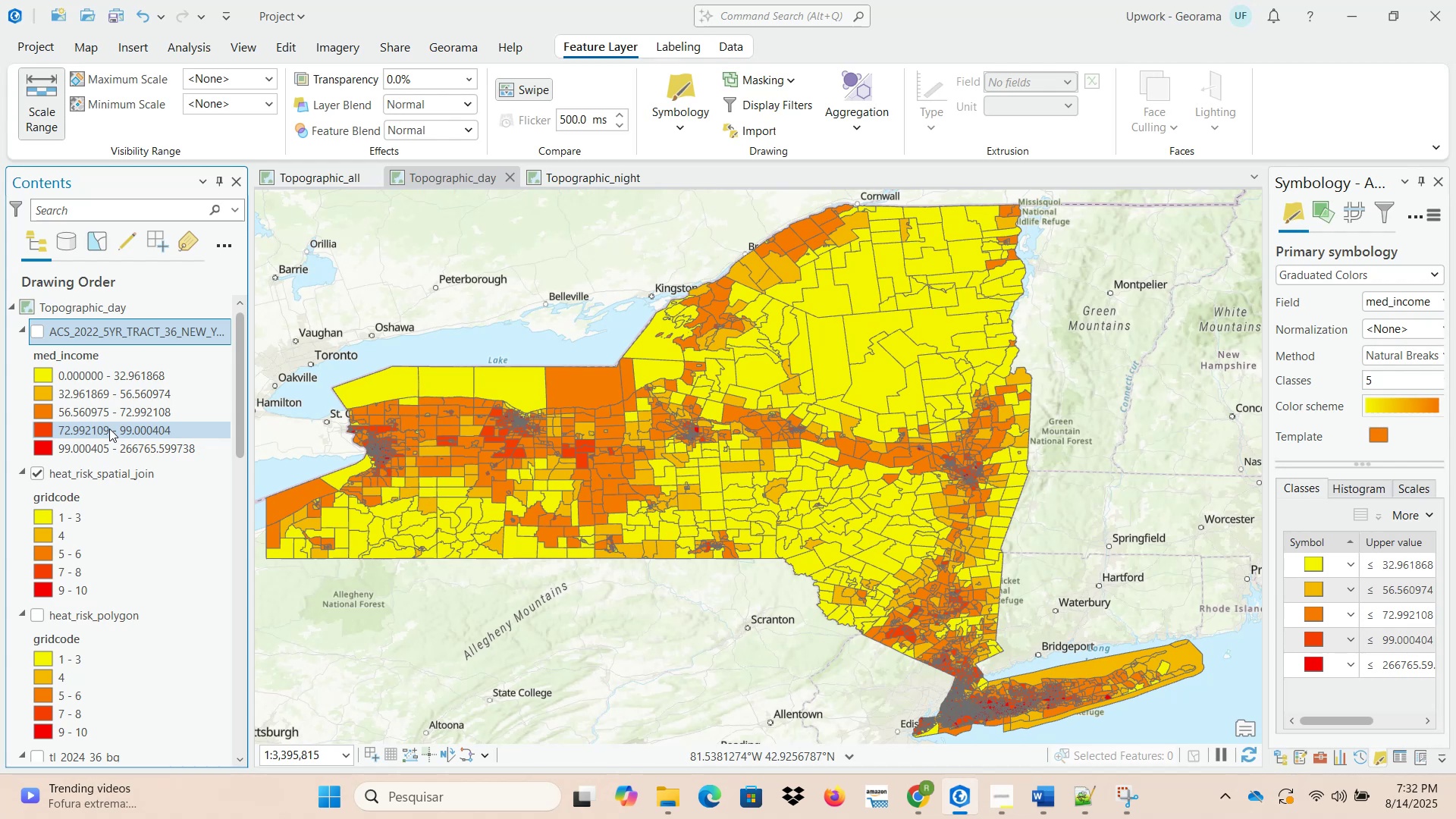 
wait(29.59)
 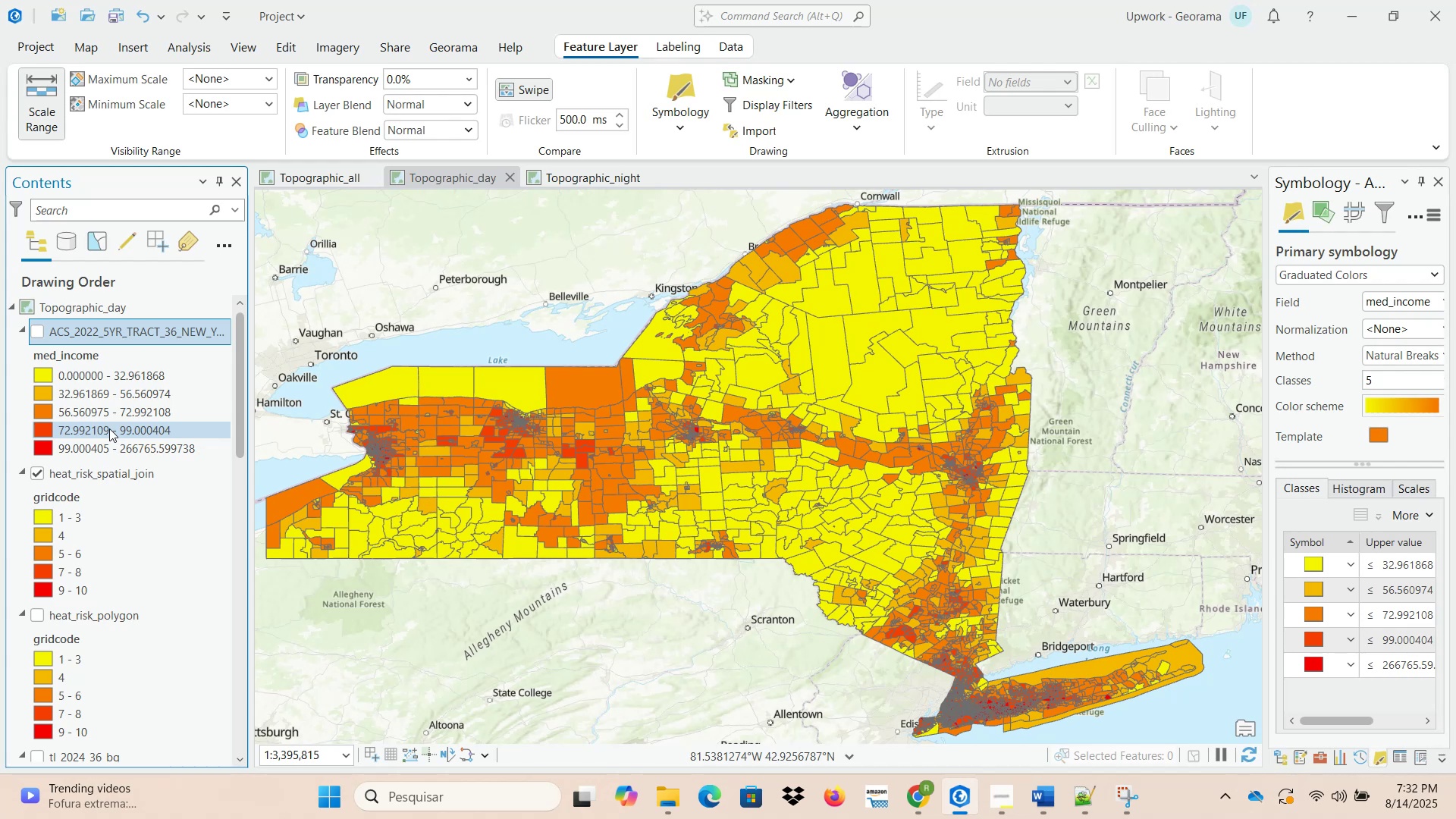 
left_click_drag(start_coordinate=[1265, 434], to_coordinate=[1158, 434])
 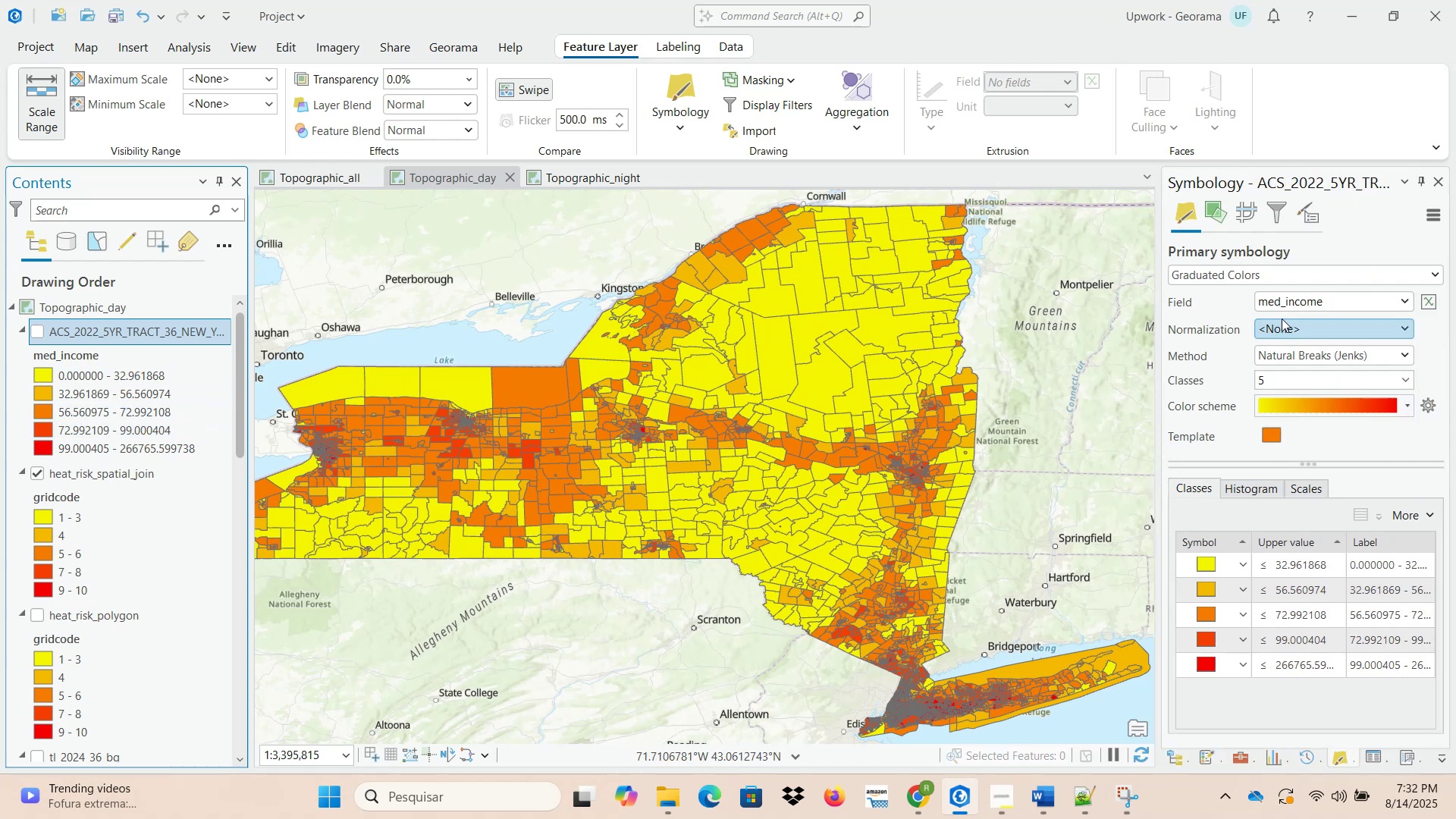 
left_click([1291, 300])
 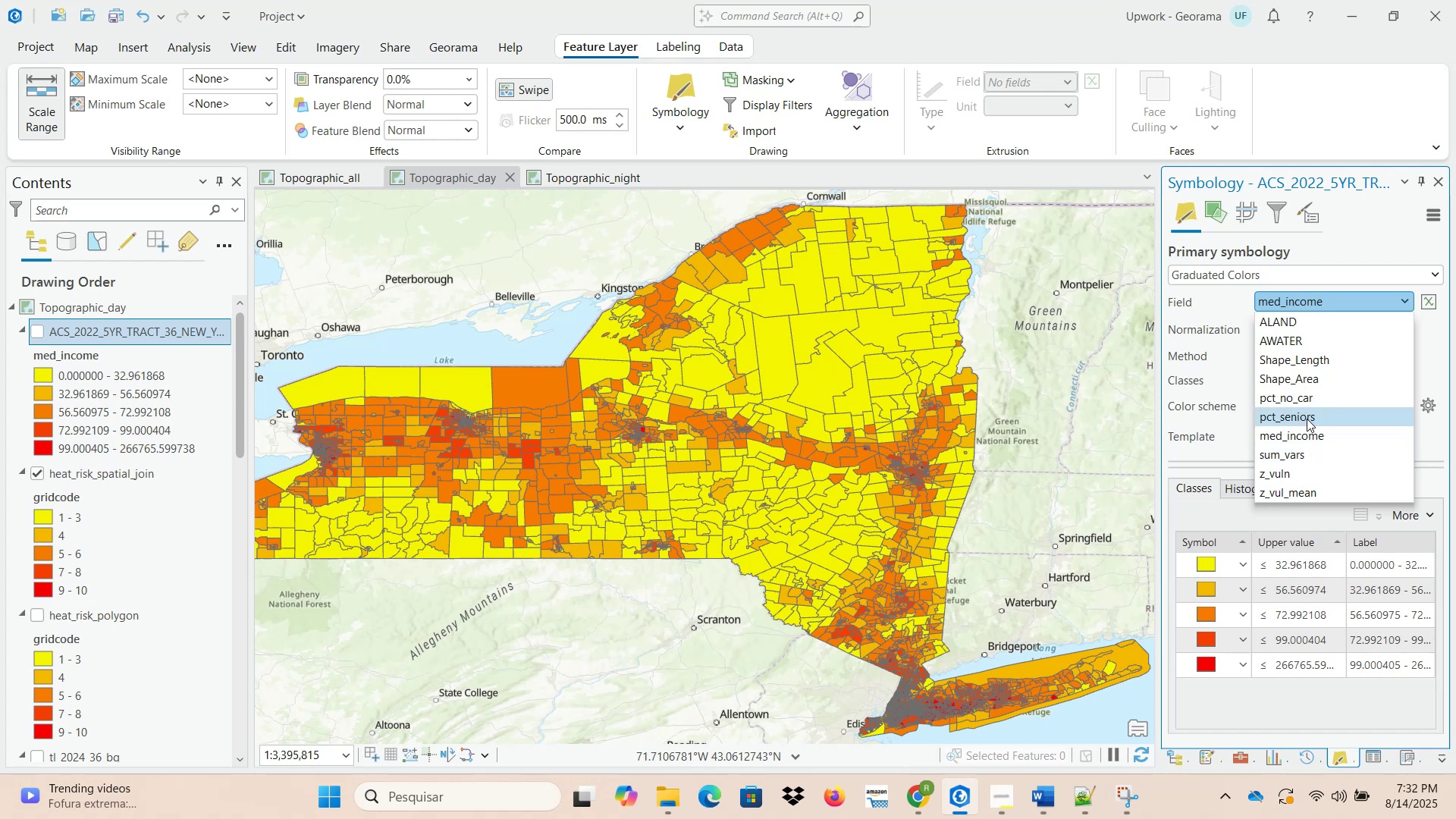 
wait(5.03)
 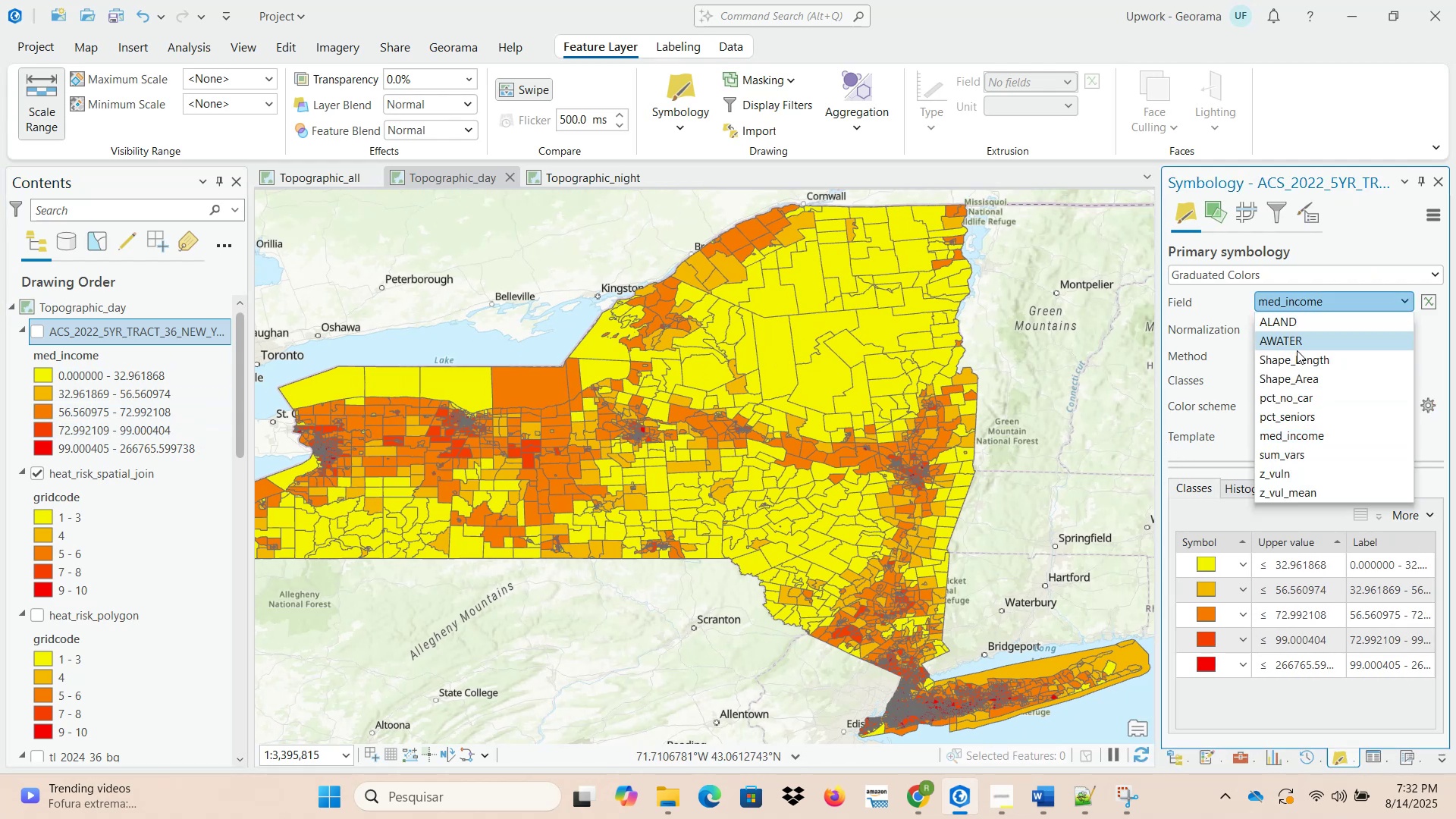 
left_click([1307, 419])
 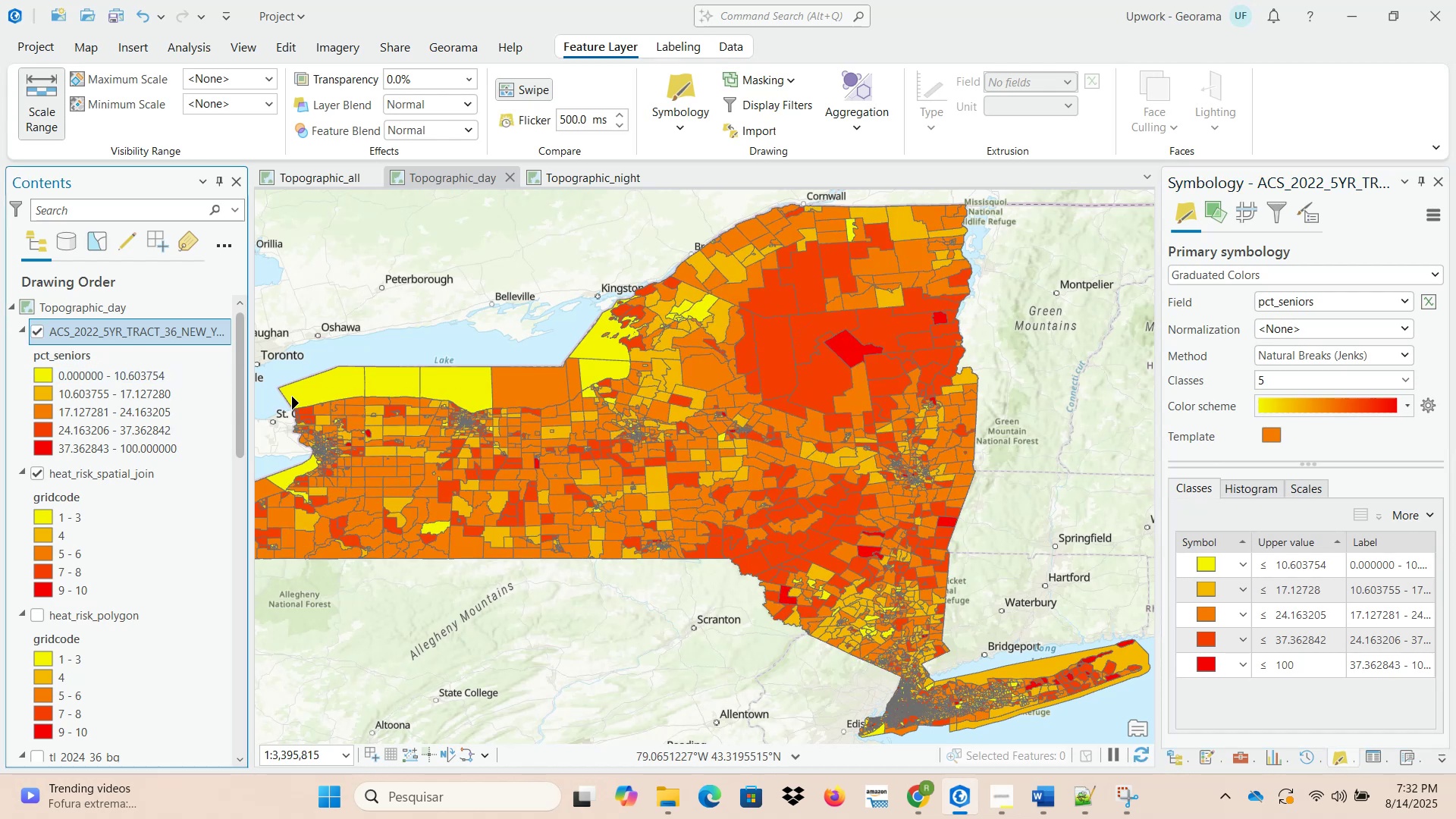 
wait(19.46)
 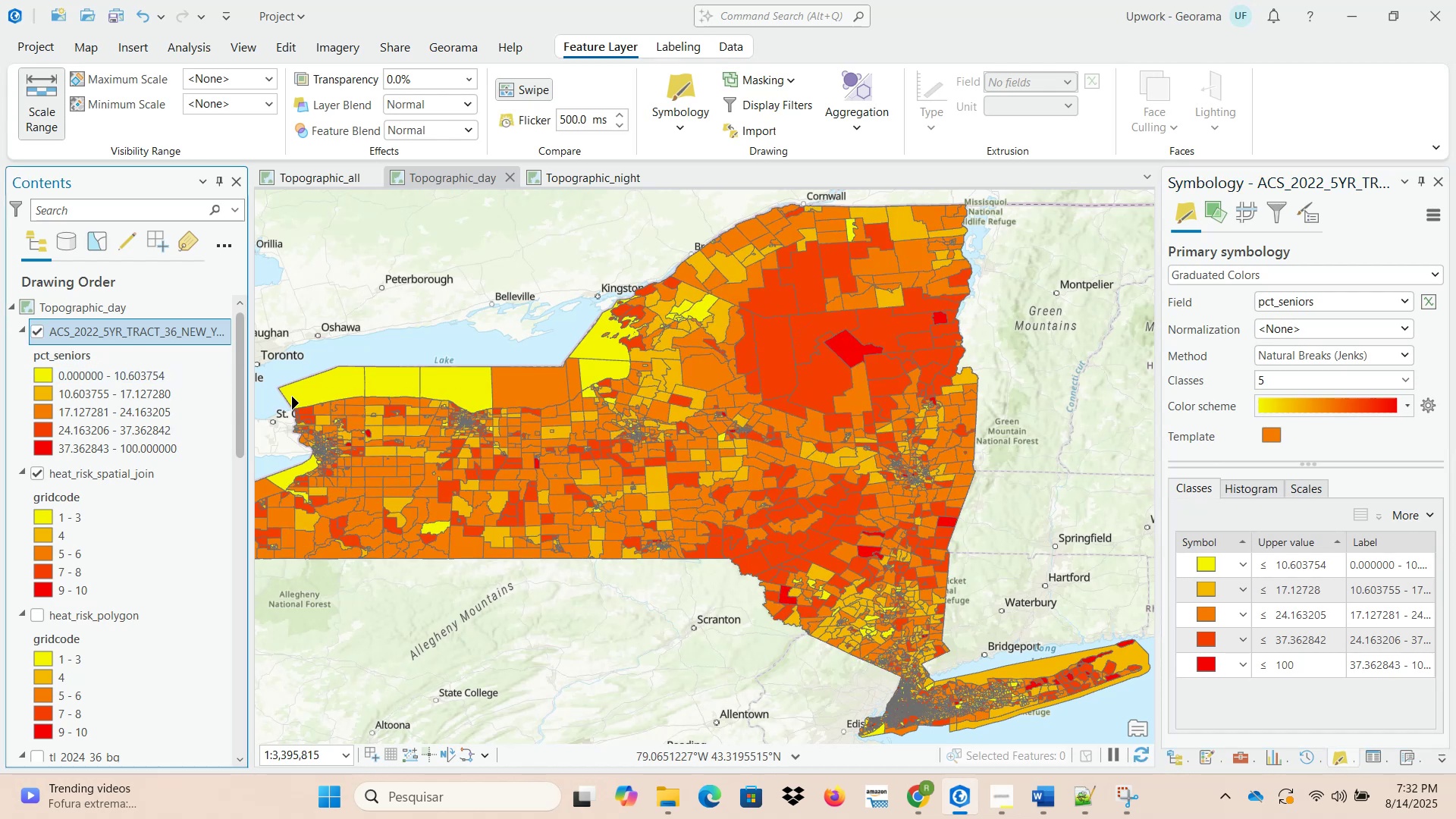 
left_click_drag(start_coordinate=[252, 507], to_coordinate=[208, 507])
 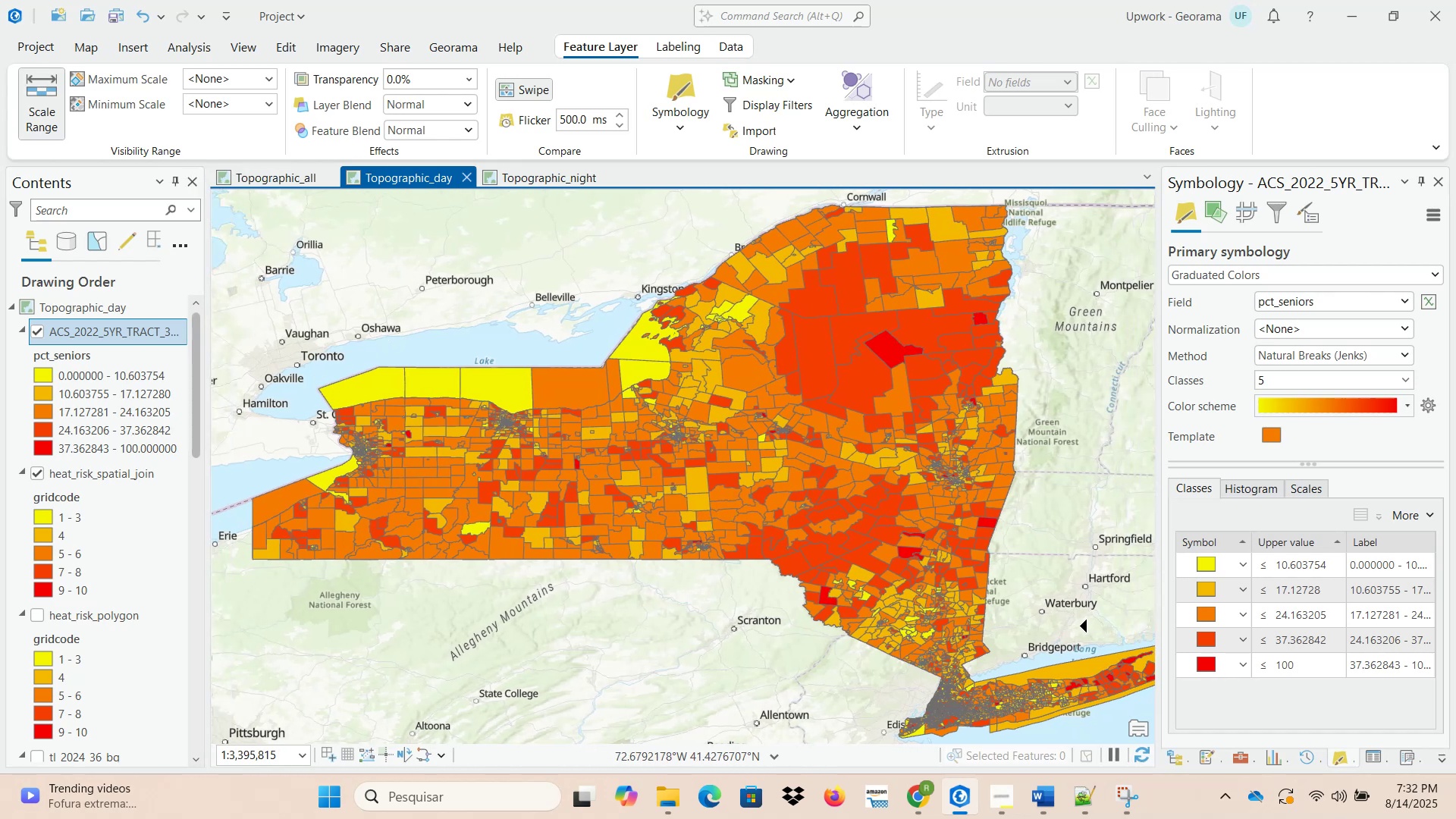 
wait(5.81)
 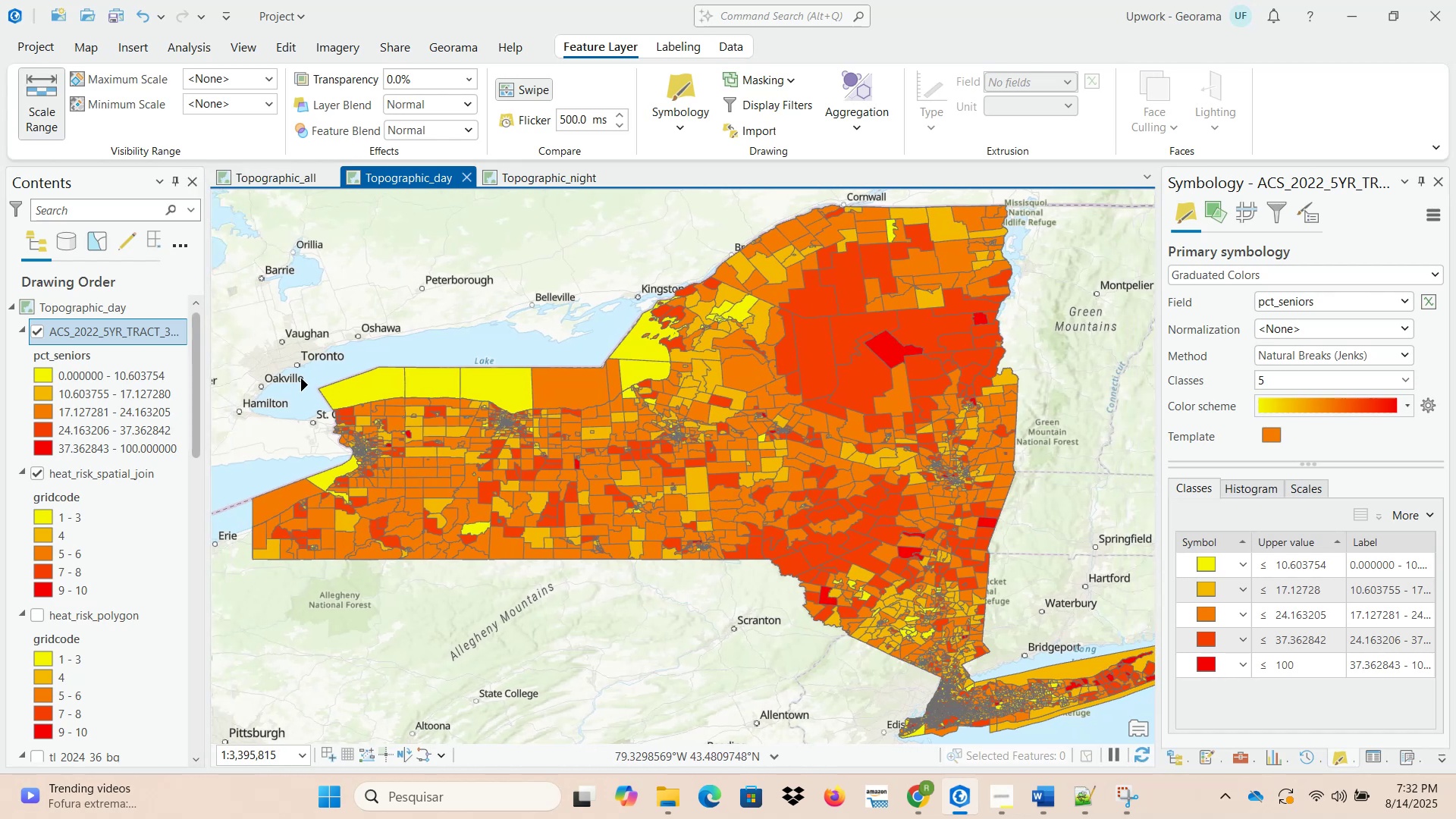 
left_click_drag(start_coordinate=[1097, 639], to_coordinate=[562, 636])
 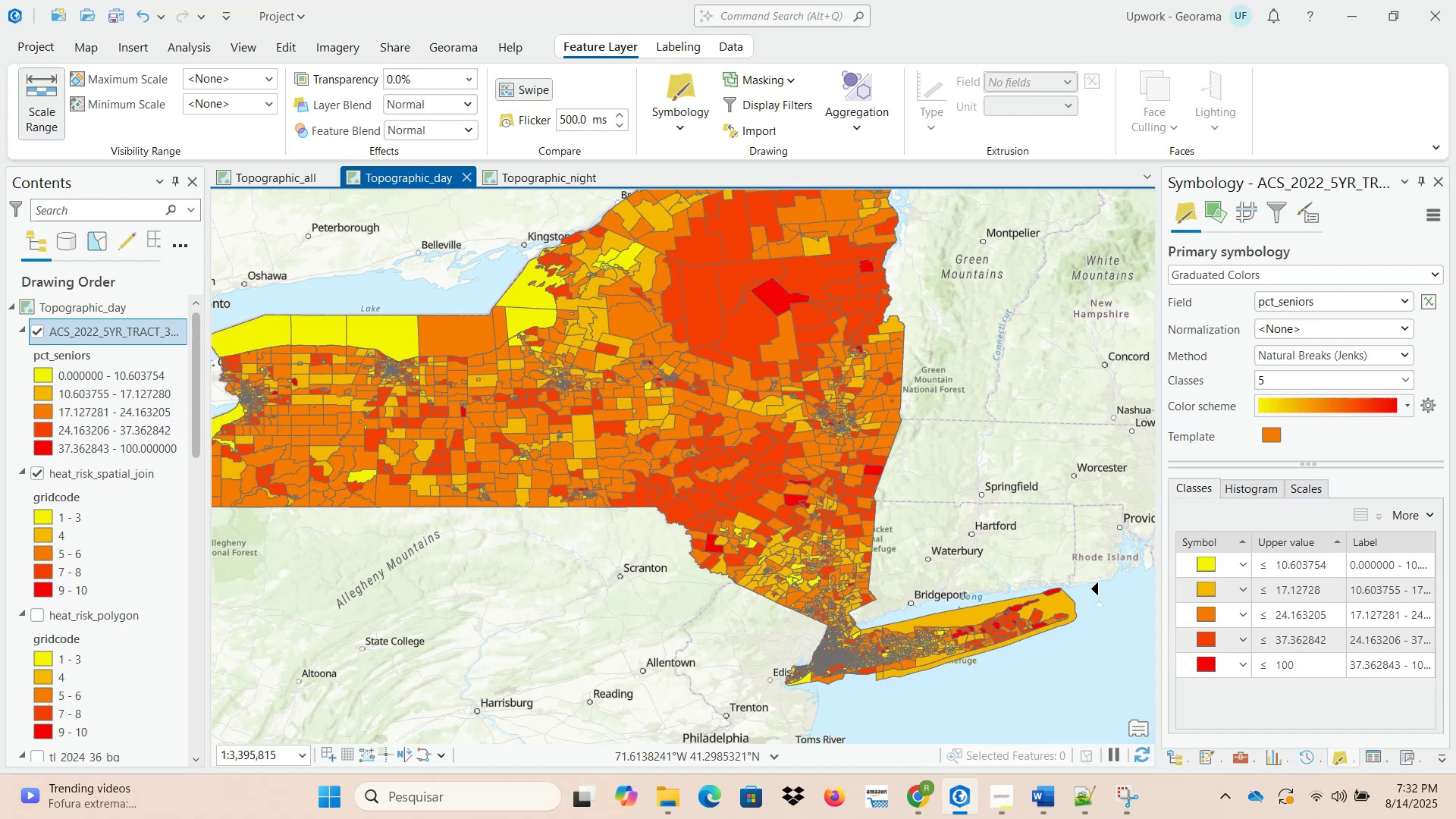 
wait(6.66)
 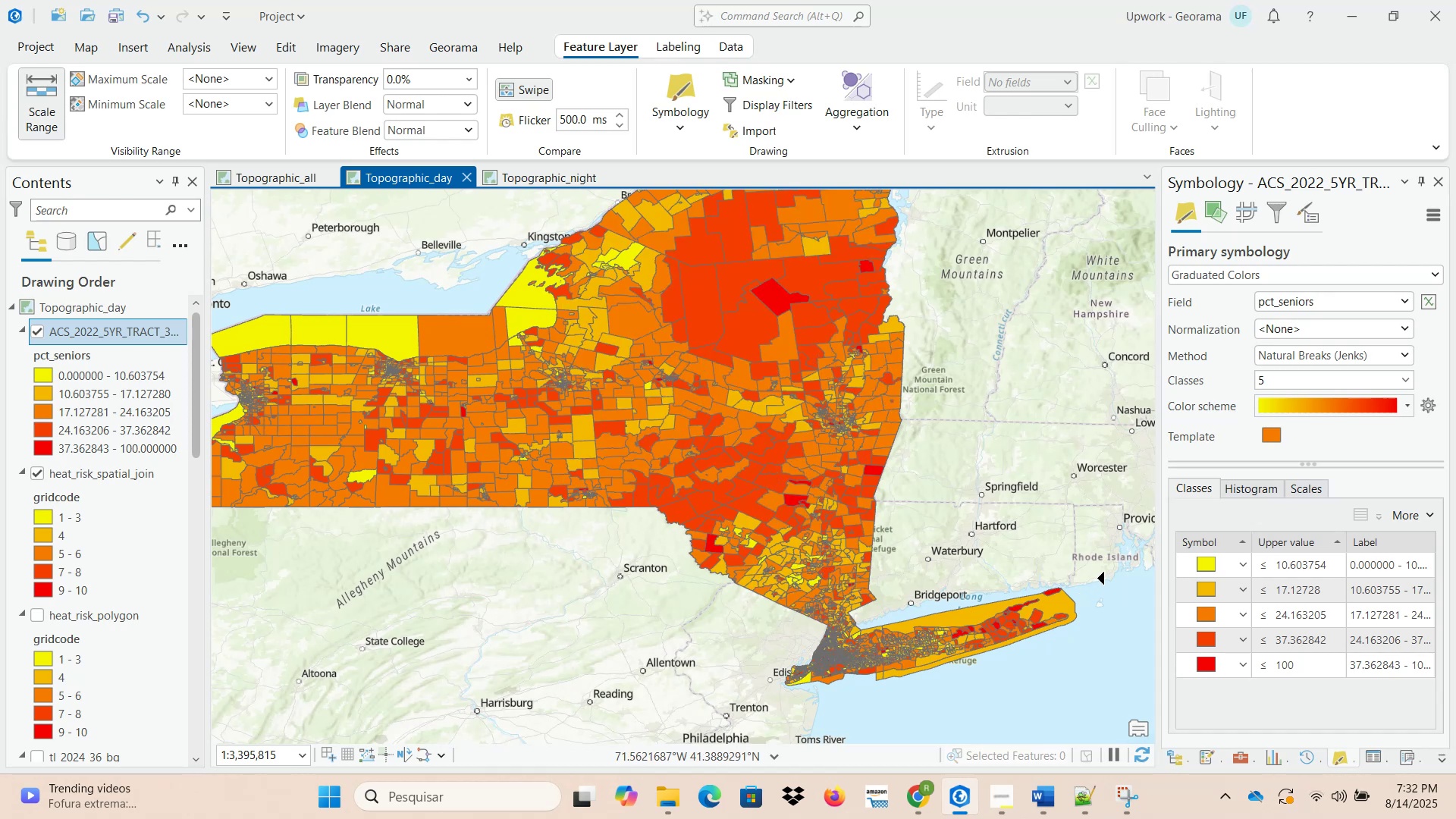 
left_click_drag(start_coordinate=[1093, 587], to_coordinate=[556, 587])
 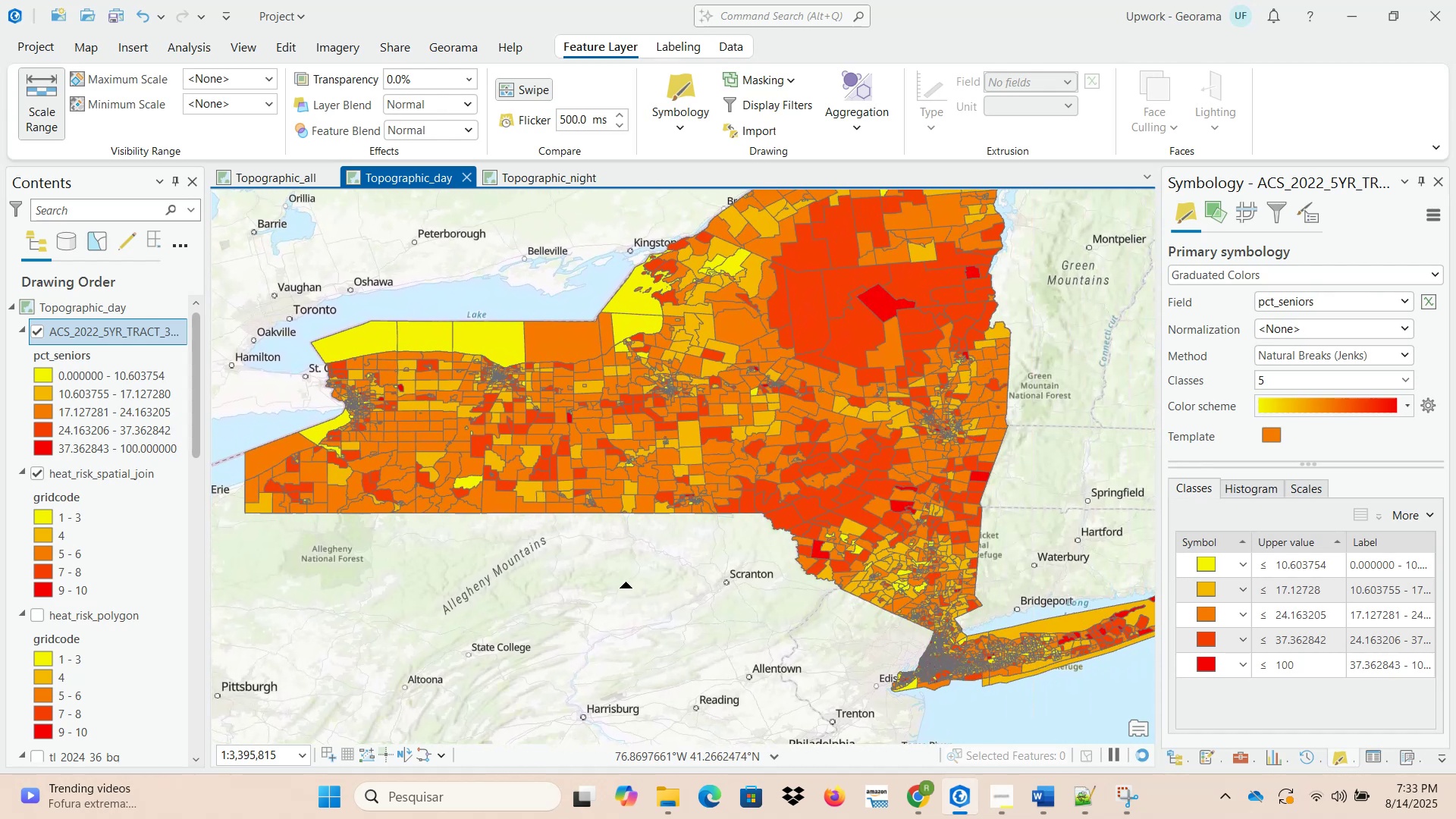 
wait(7.69)
 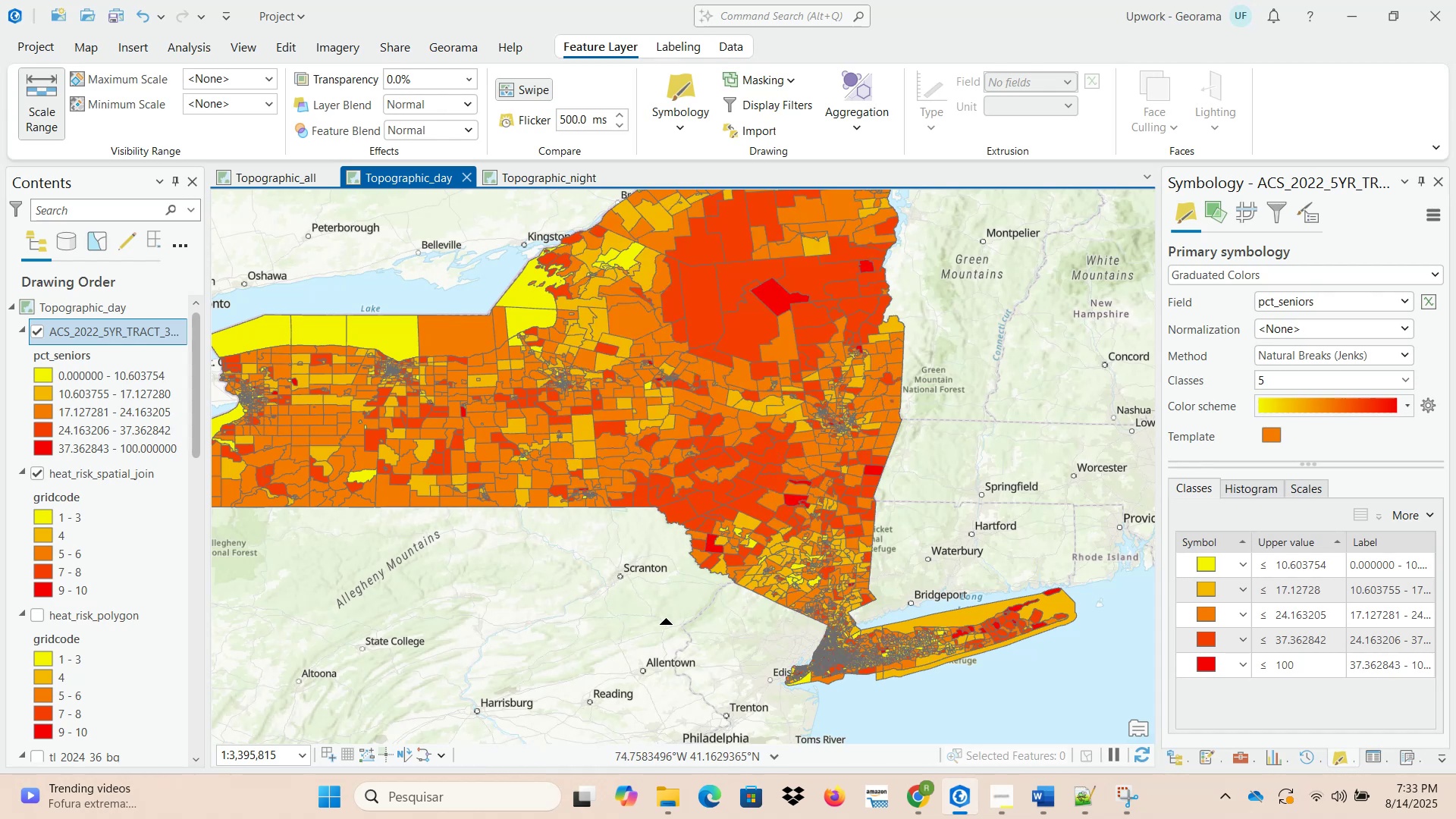 
left_click_drag(start_coordinate=[1074, 484], to_coordinate=[1068, 489])
 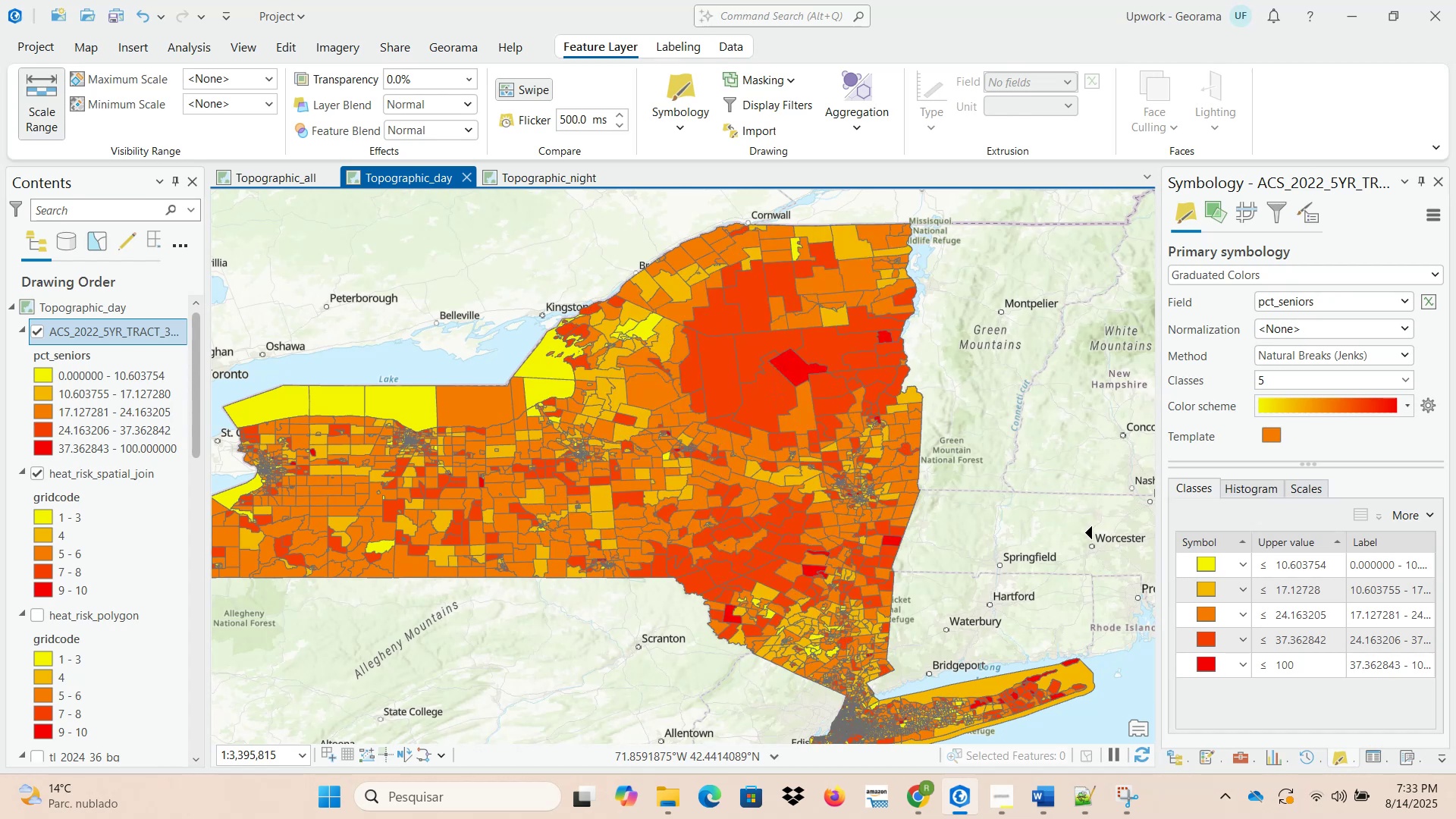 
left_click_drag(start_coordinate=[1110, 566], to_coordinate=[997, 570])
 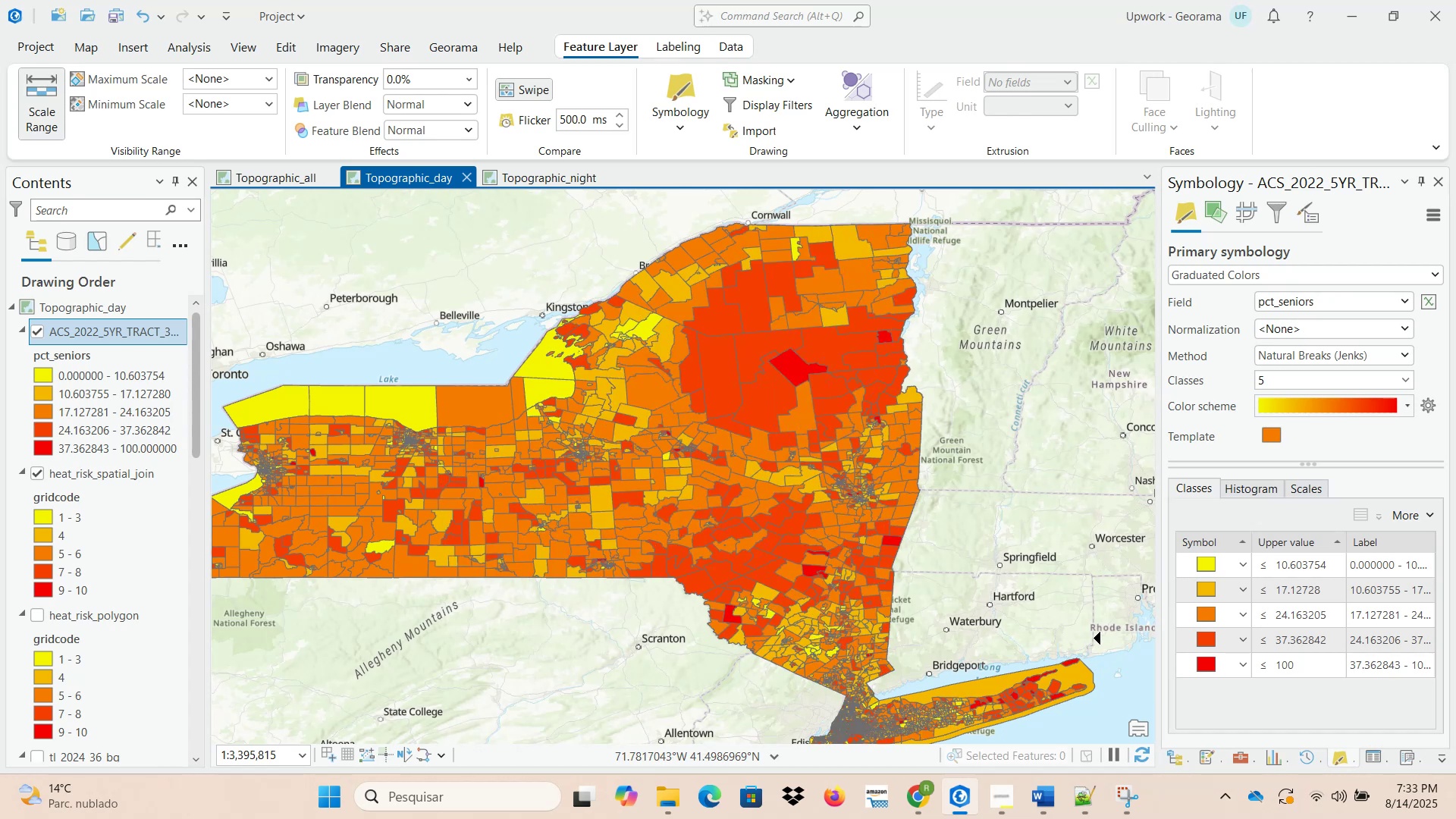 
left_click_drag(start_coordinate=[1113, 642], to_coordinate=[1014, 625])
 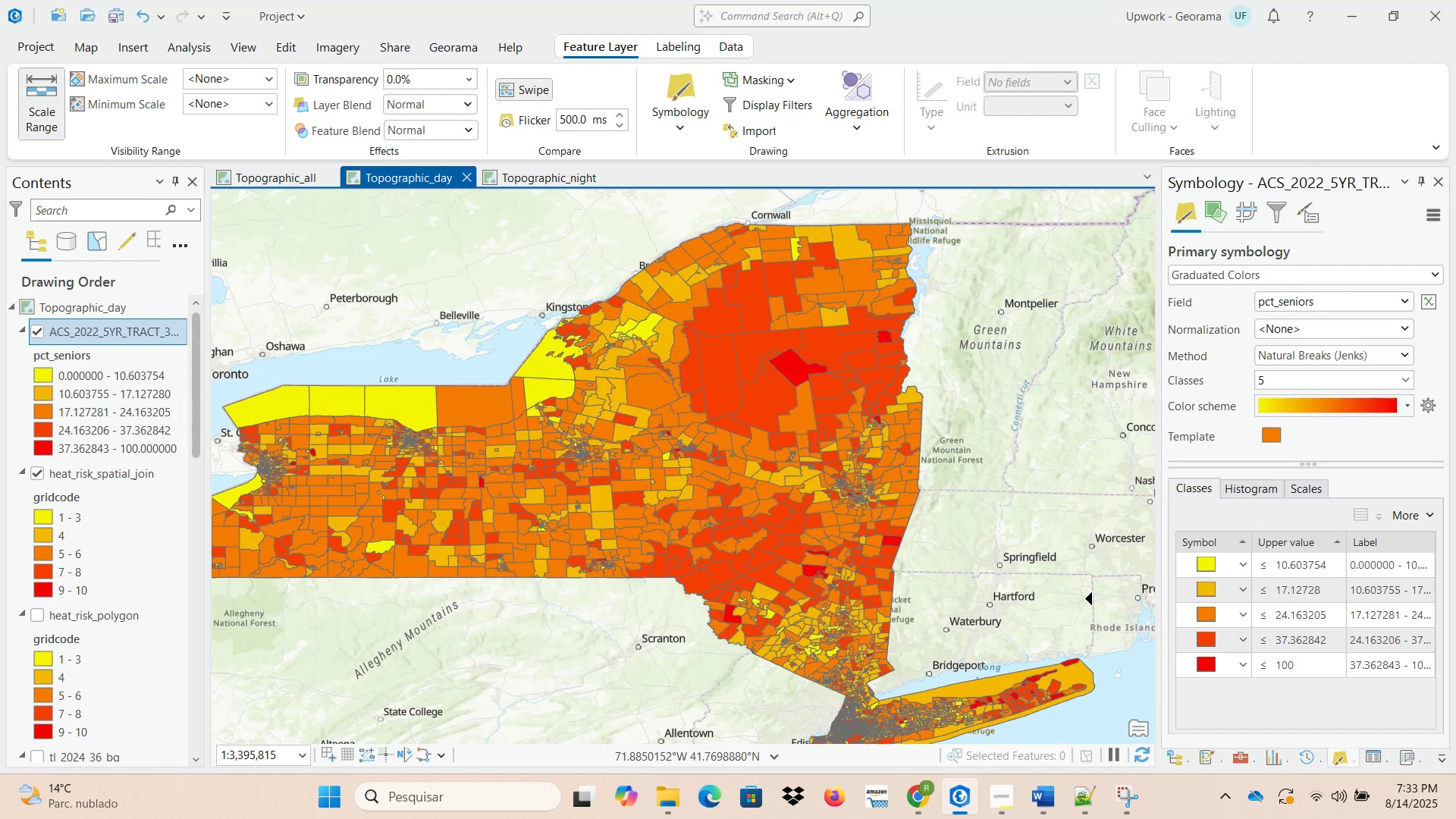 
left_click_drag(start_coordinate=[1099, 598], to_coordinate=[883, 602])
 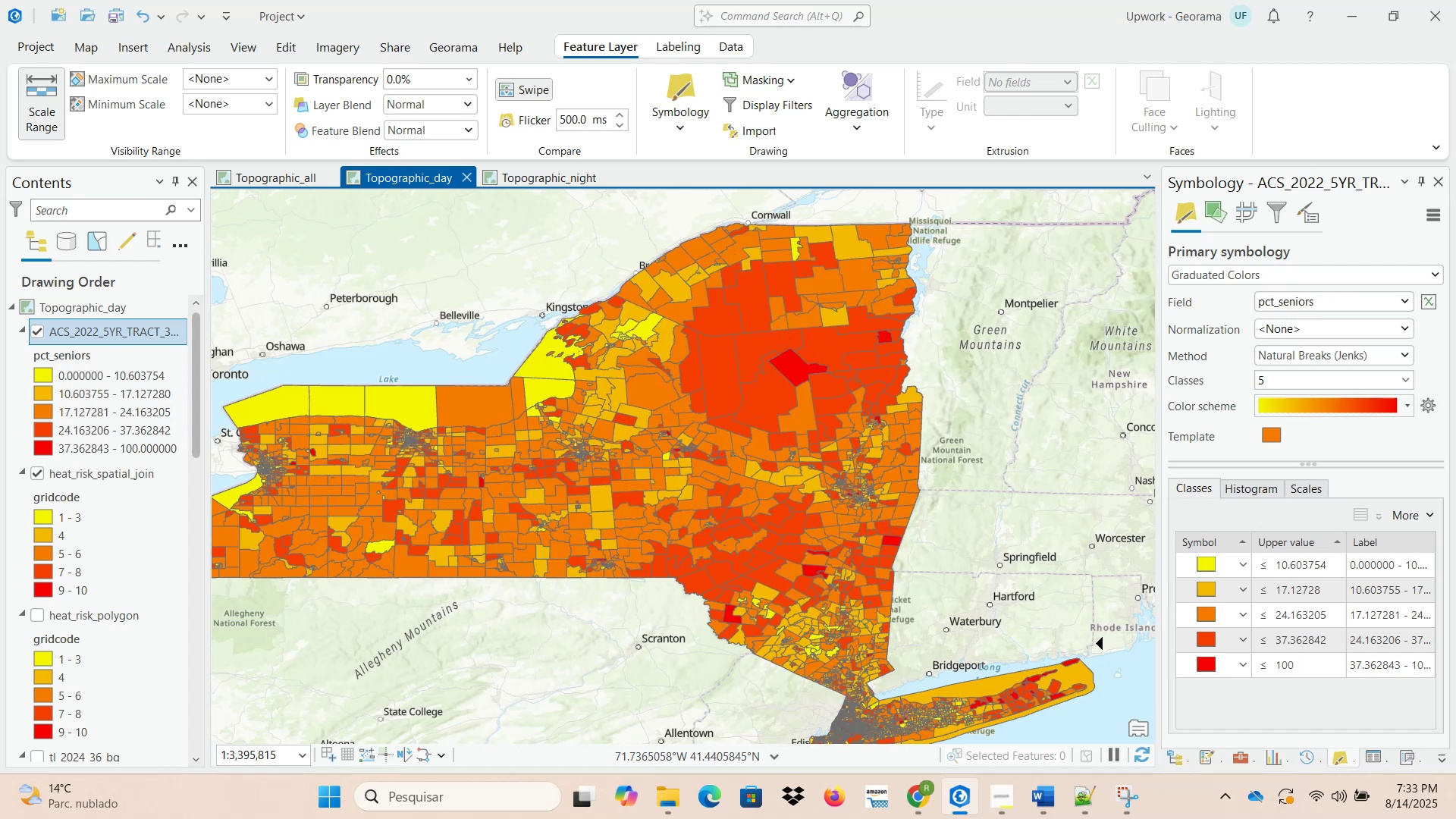 
left_click_drag(start_coordinate=[1105, 657], to_coordinate=[1025, 660])
 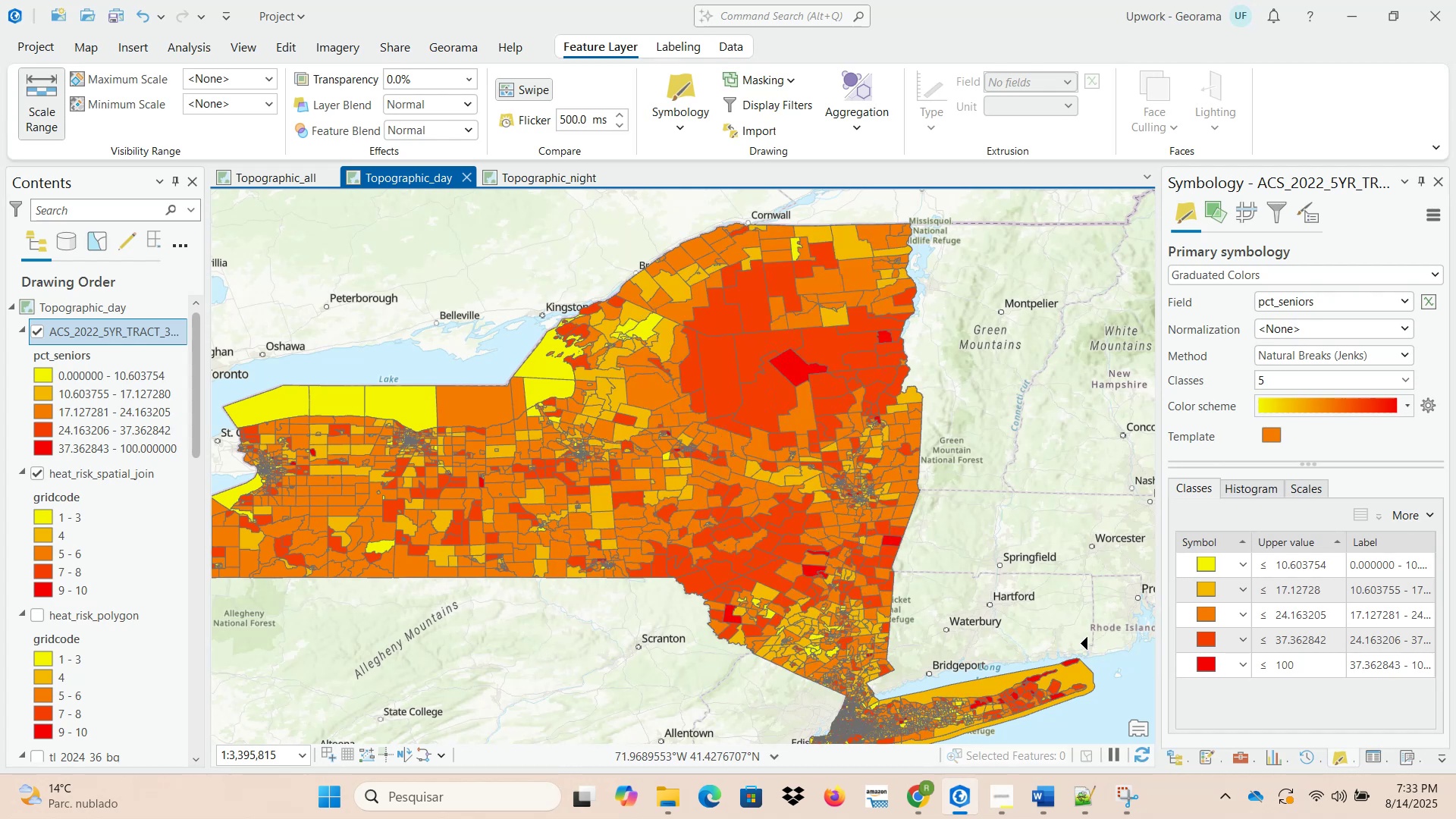 
left_click_drag(start_coordinate=[1107, 655], to_coordinate=[1087, 657])
 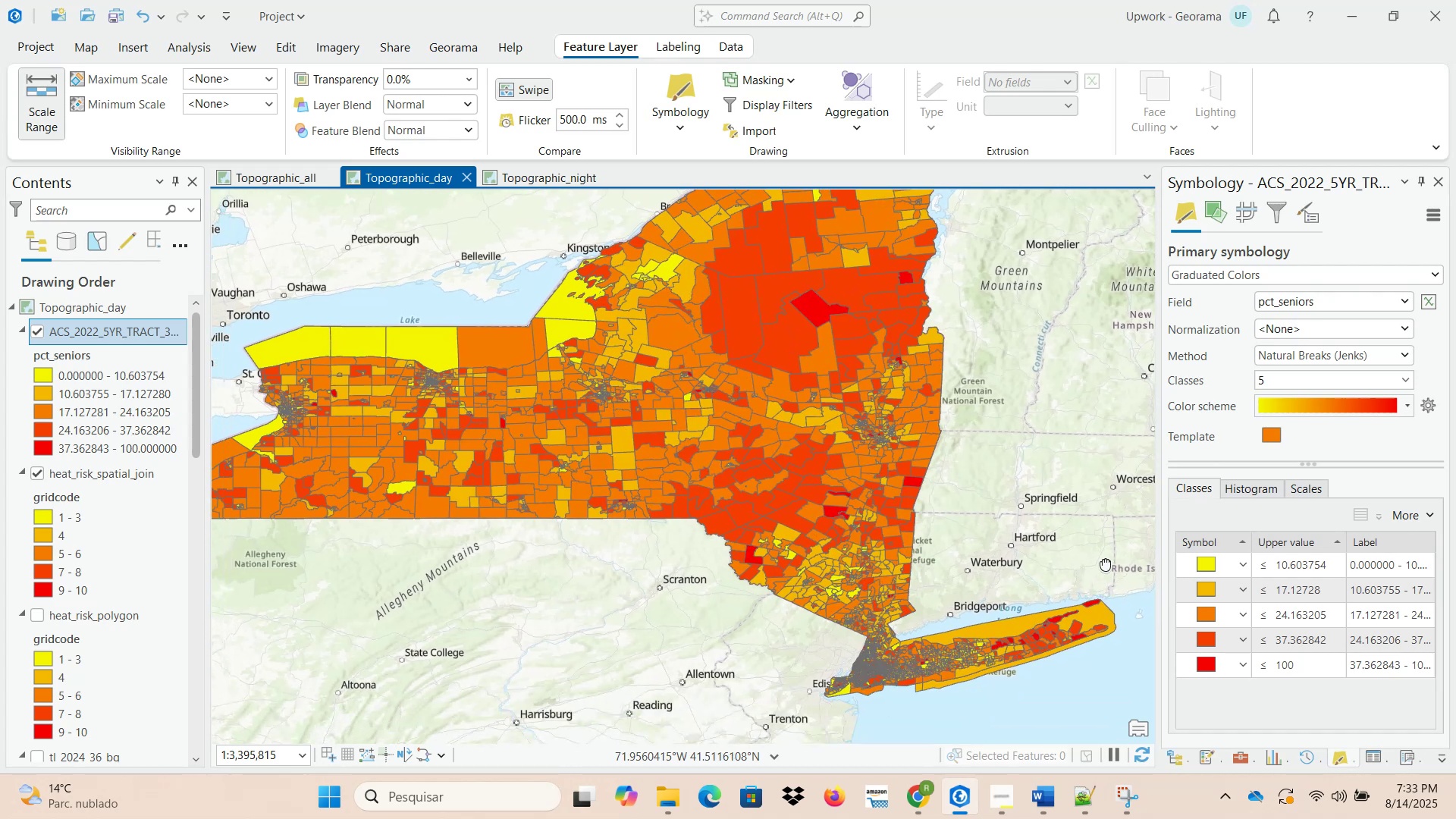 
scroll: coordinate [1086, 580], scroll_direction: down, amount: 1.0
 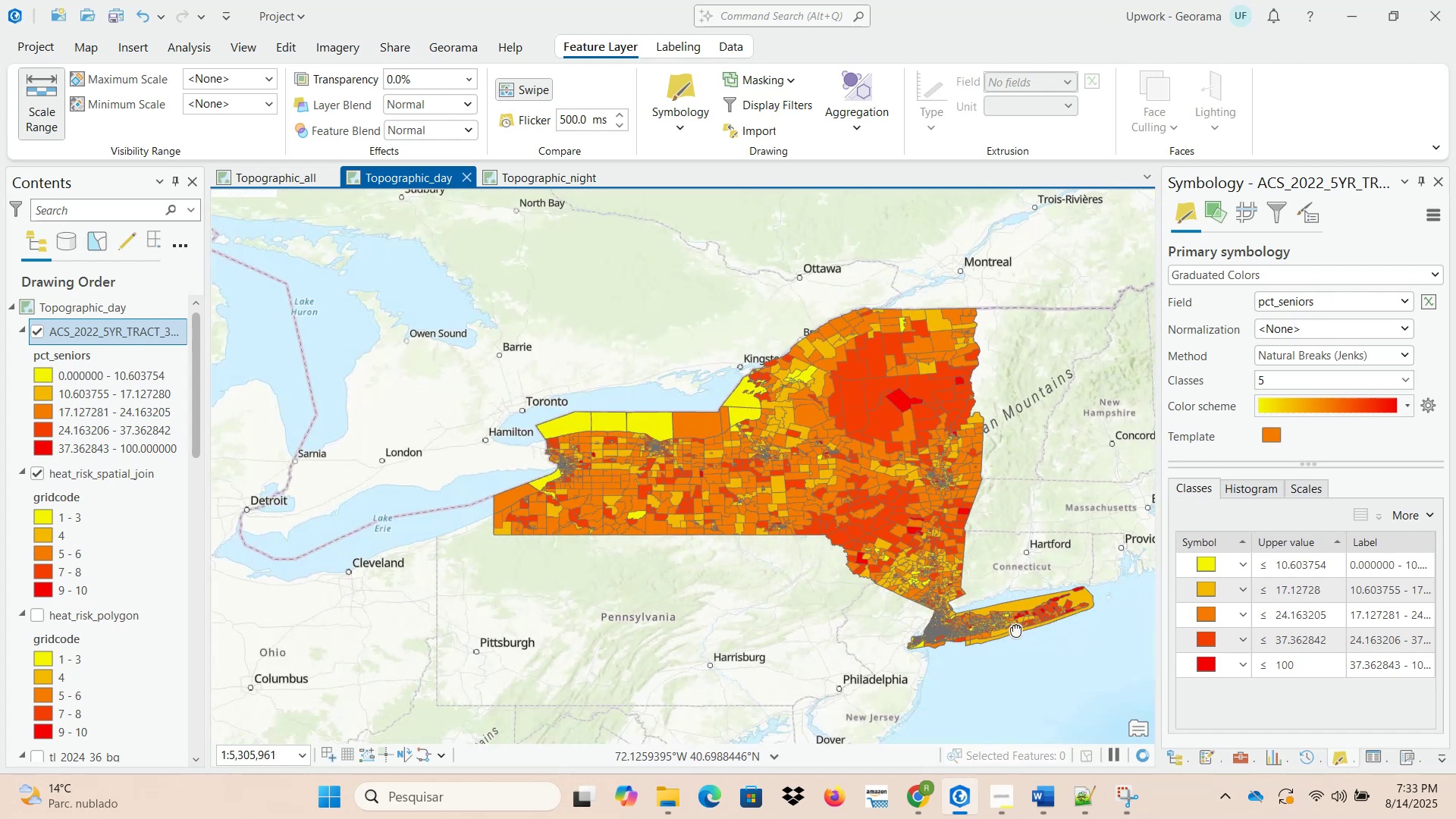 
scroll: coordinate [987, 620], scroll_direction: up, amount: 1.0
 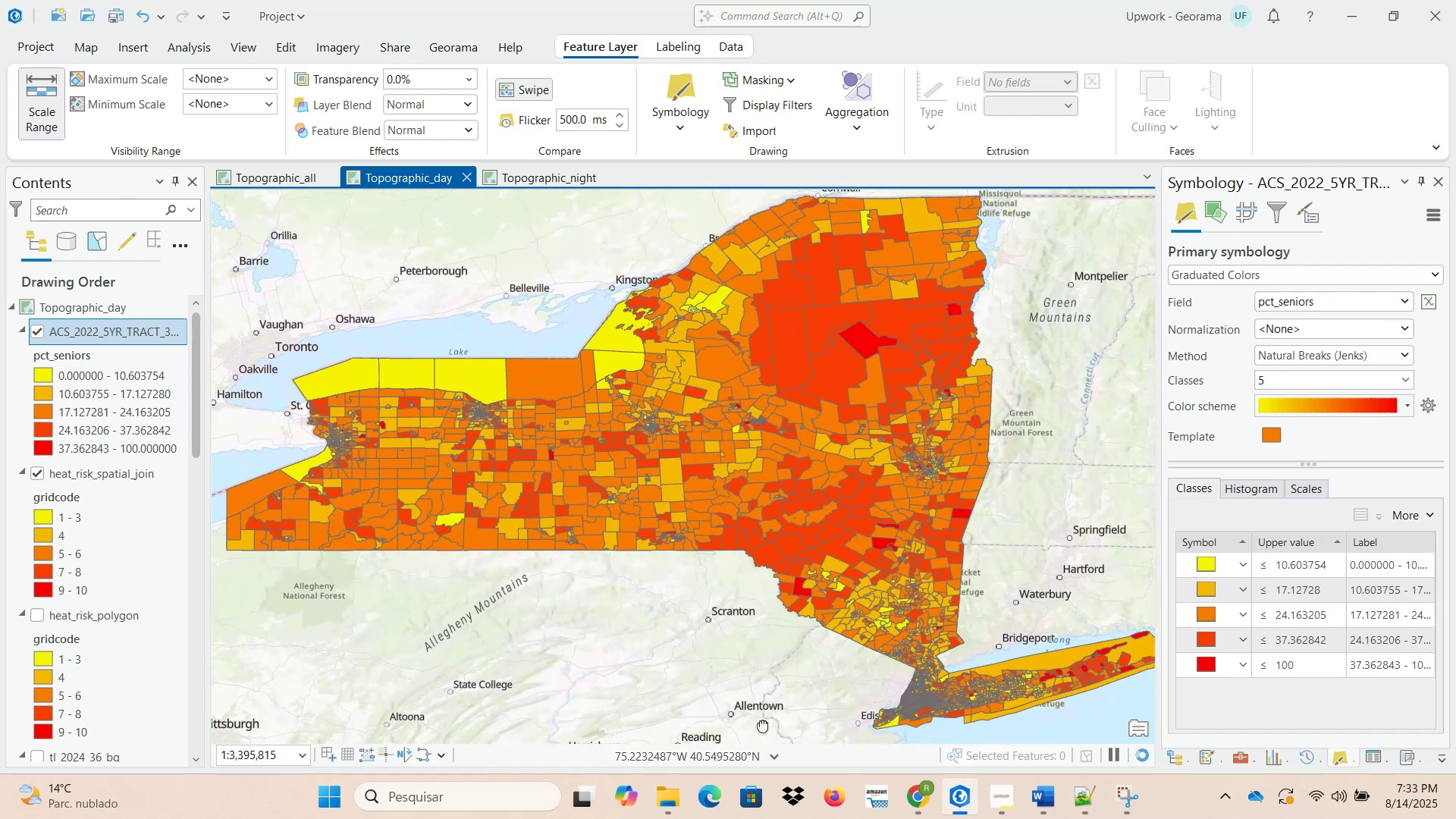 
wait(5.57)
 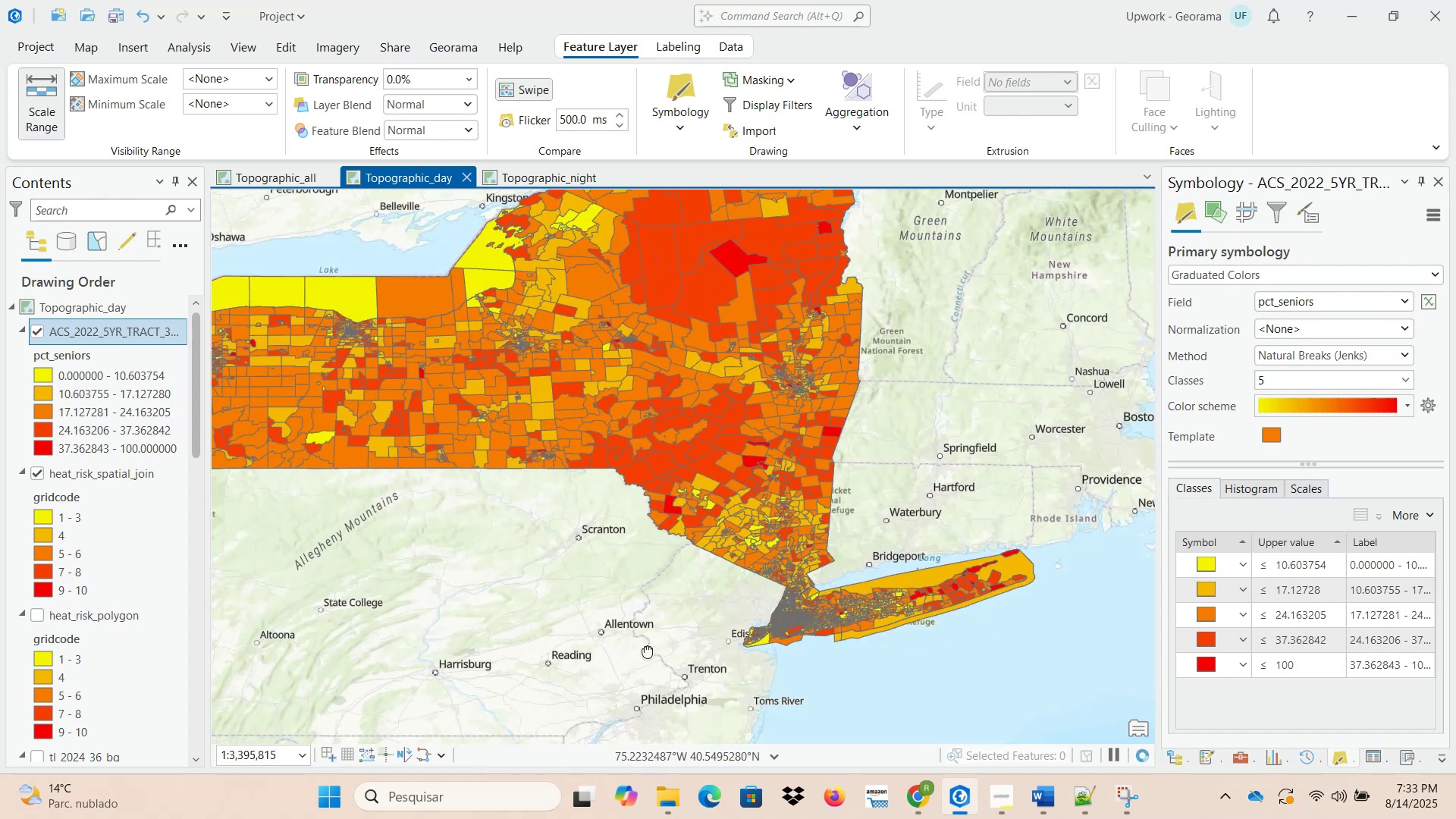 
left_click_drag(start_coordinate=[1161, 549], to_coordinate=[1199, 551])
 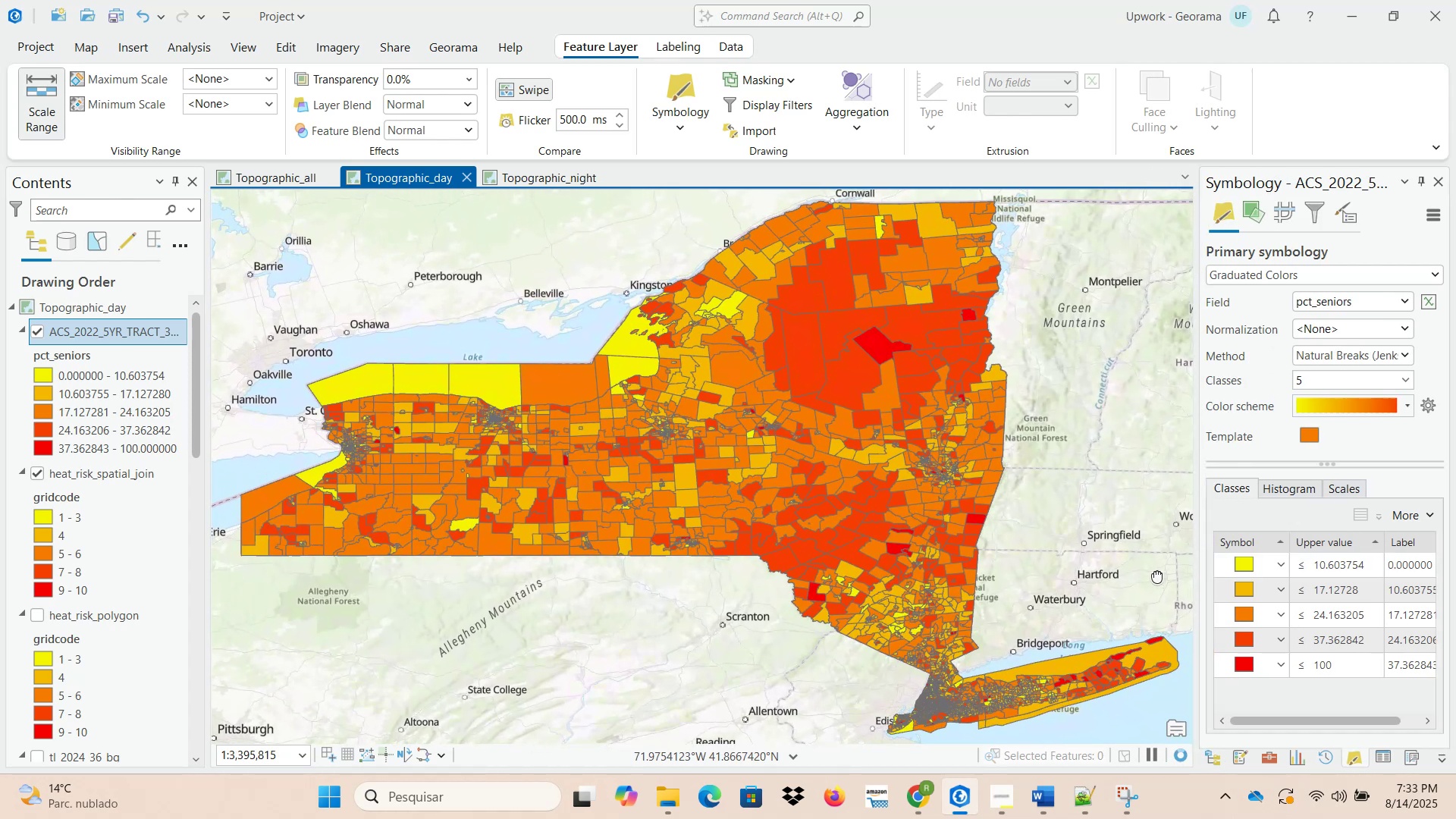 
wait(9.08)
 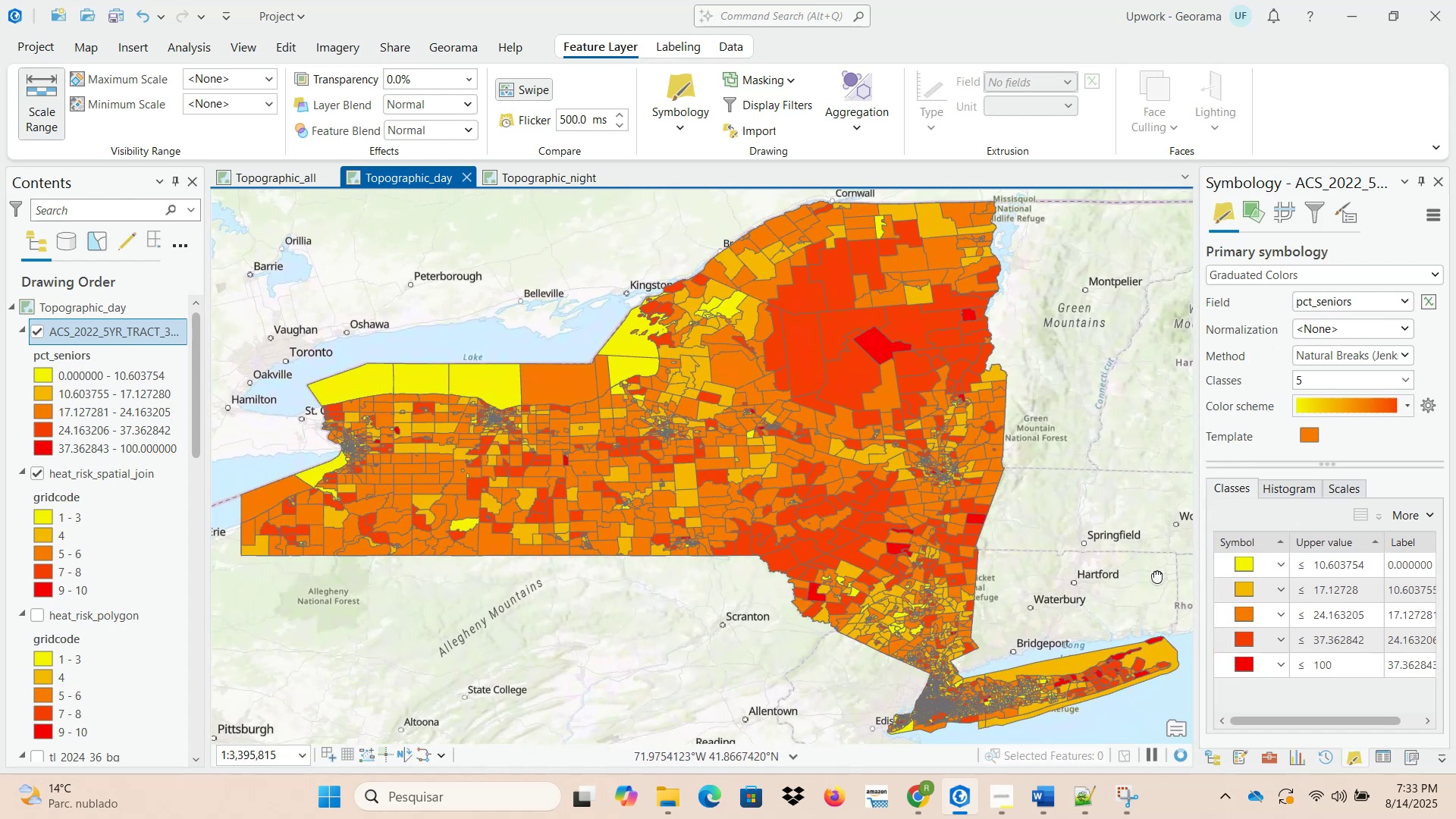 
left_click([1129, 801])
 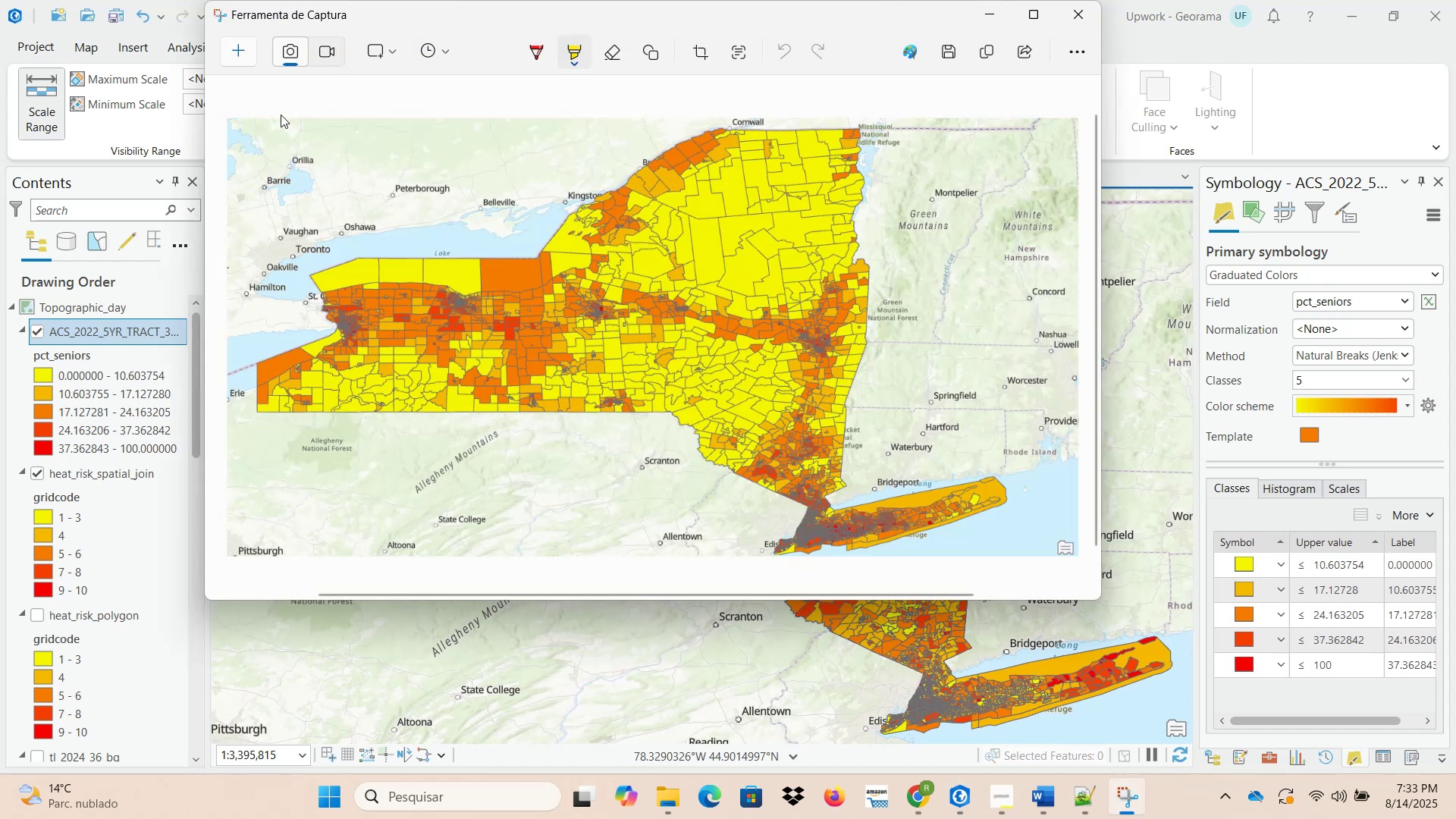 
left_click([237, 55])
 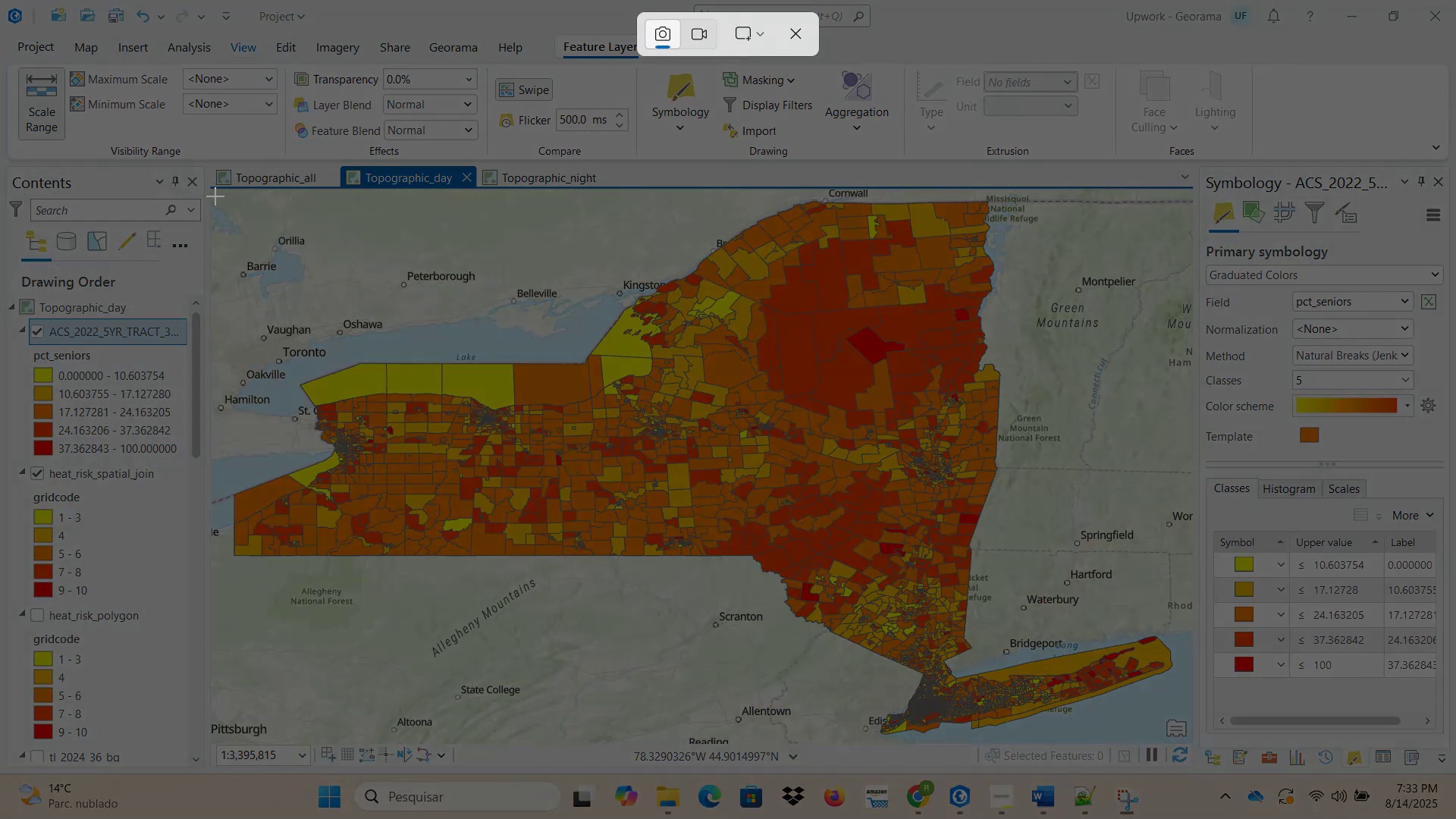 
left_click_drag(start_coordinate=[214, 196], to_coordinate=[1191, 738])
 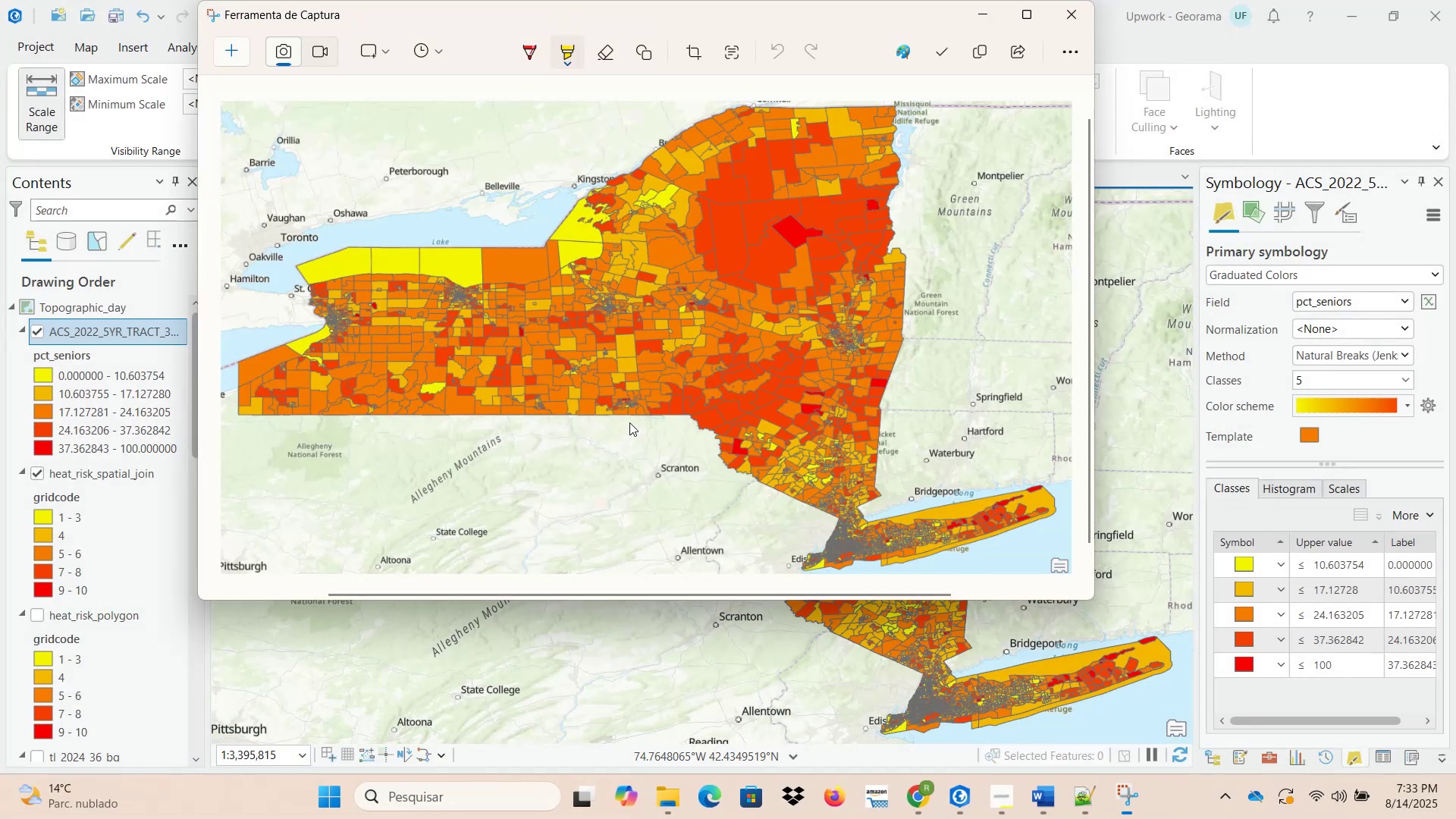 
right_click([612, 331])
 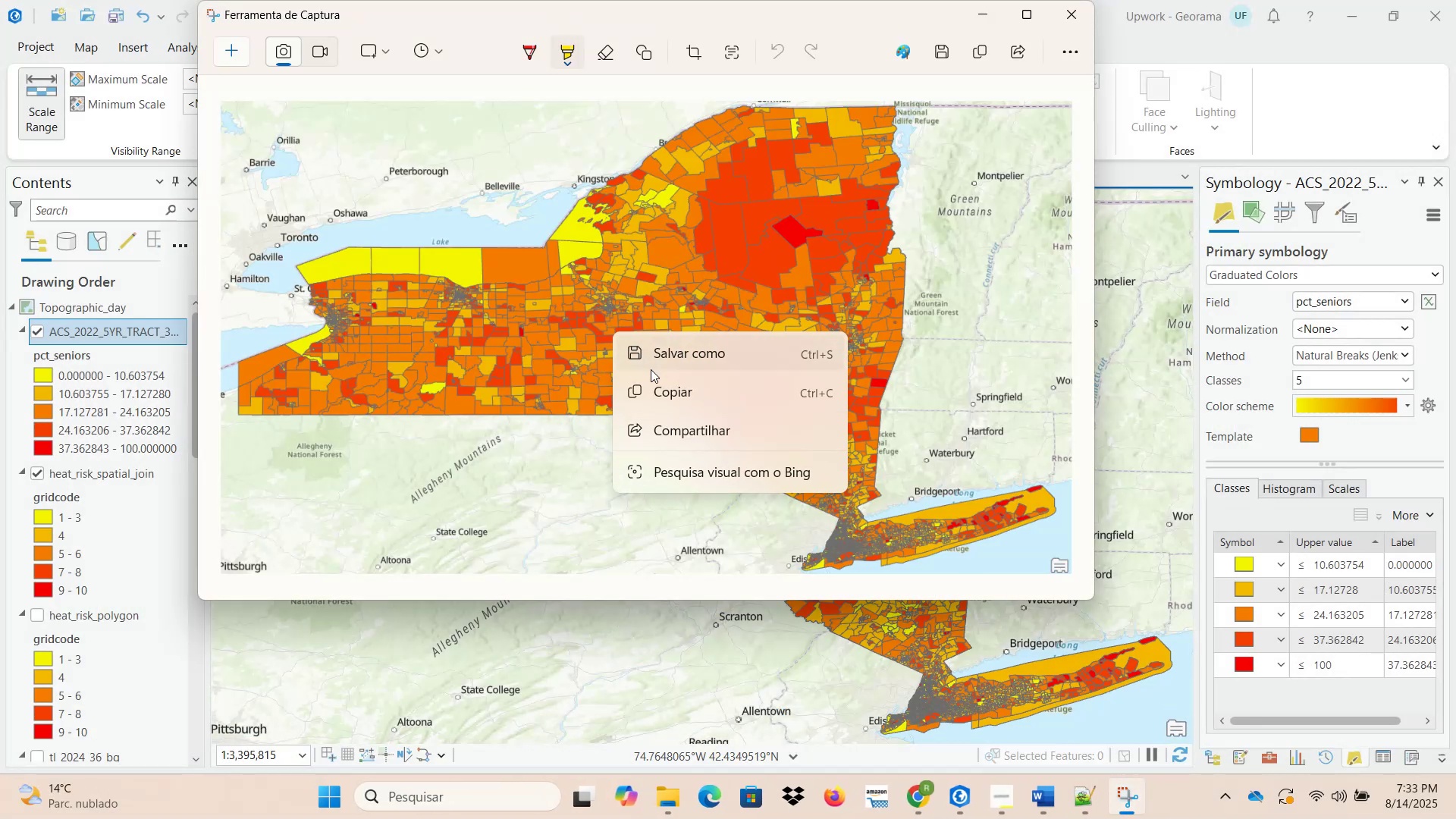 
left_click([651, 389])
 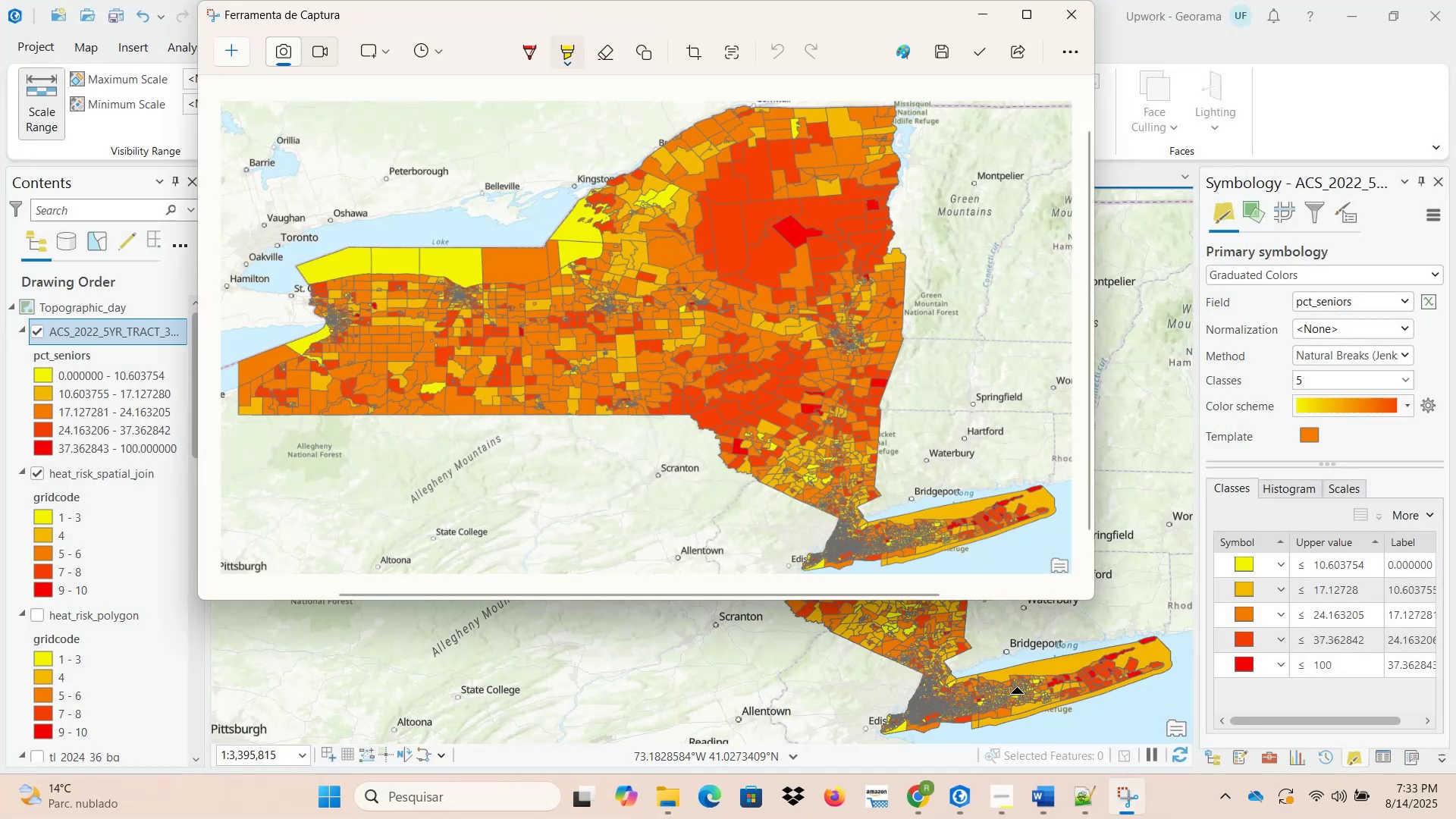 
left_click([1043, 812])
 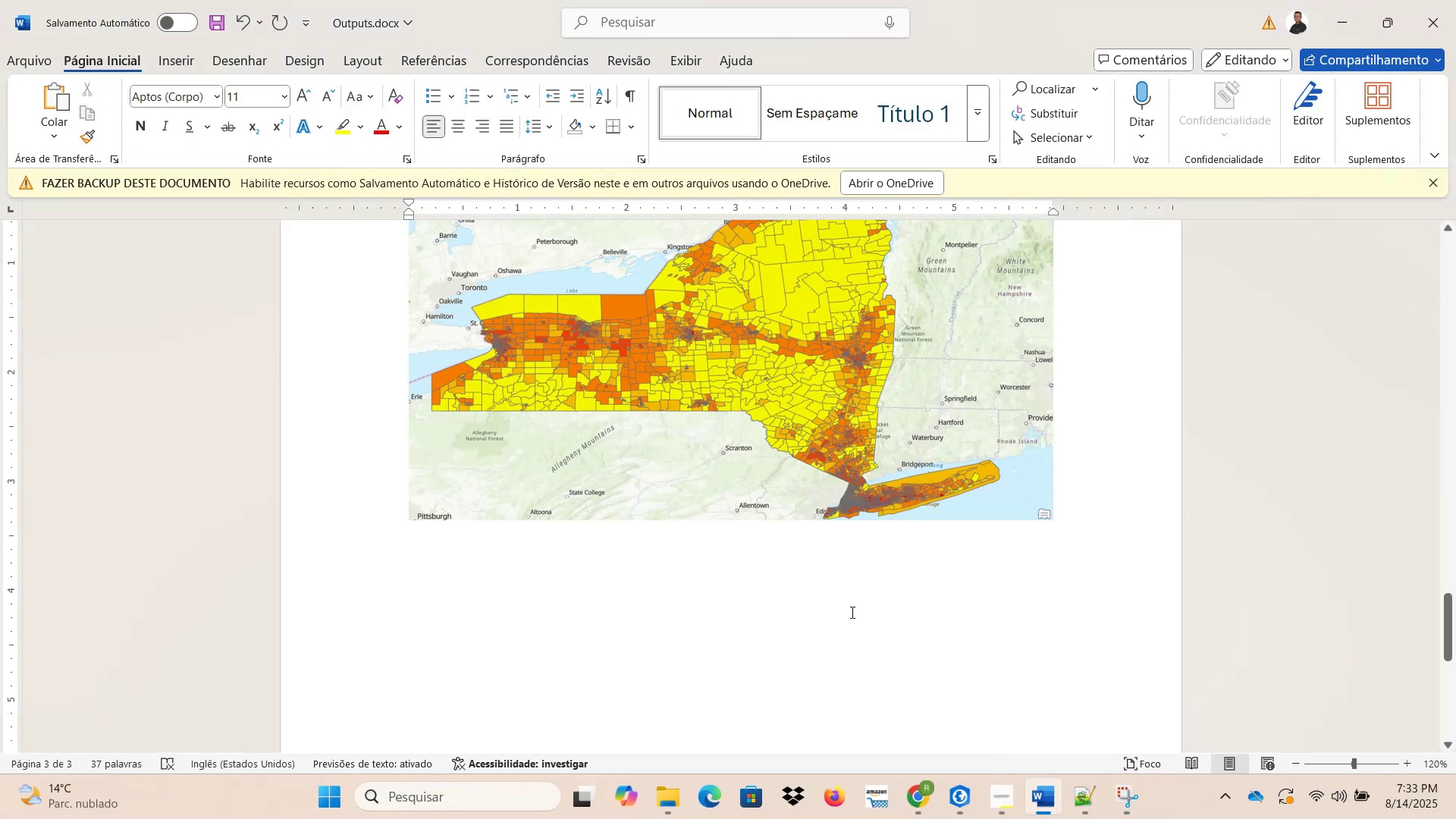 
left_click([810, 605])
 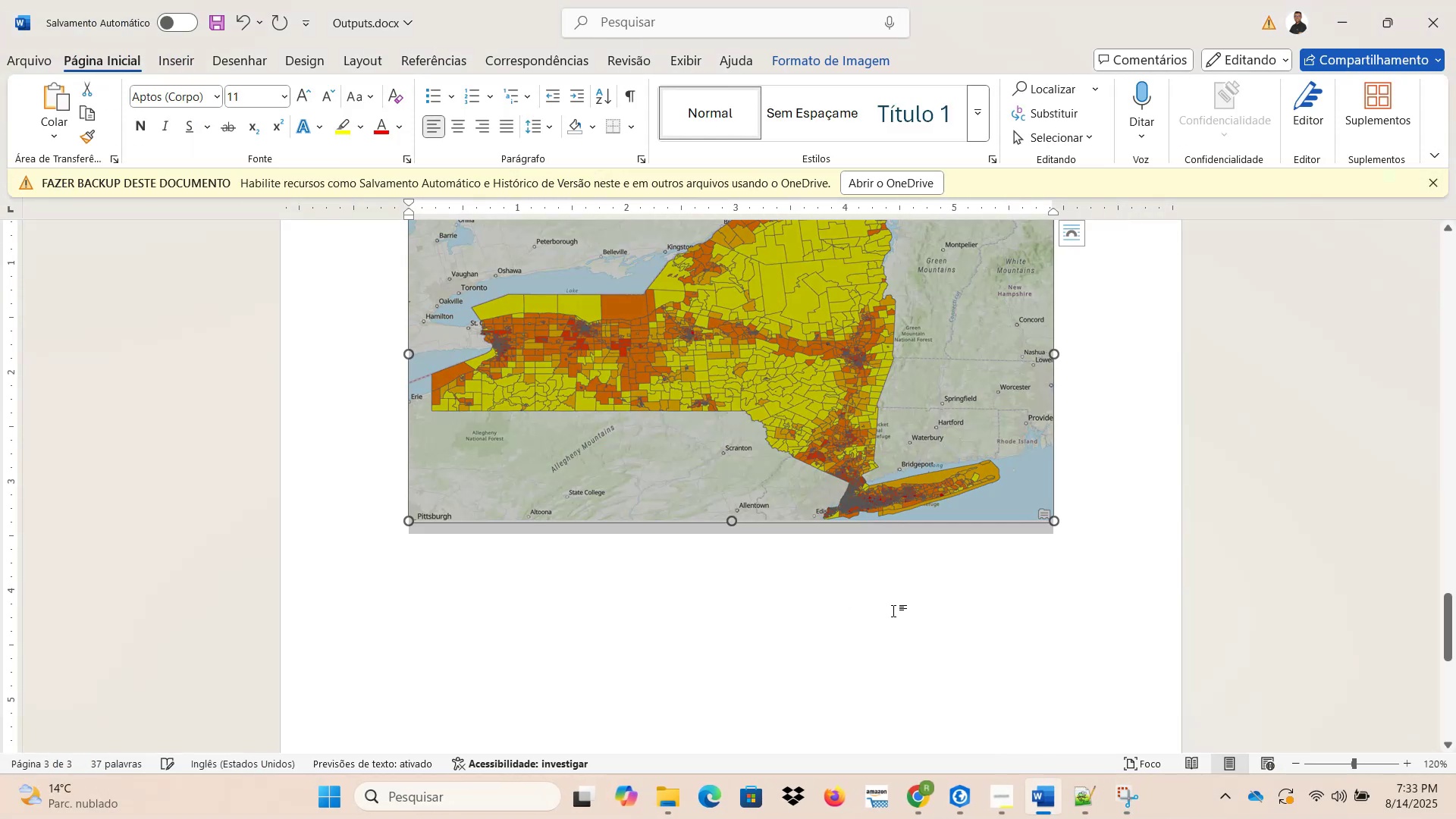 
scroll: coordinate [1063, 553], scroll_direction: down, amount: 5.0
 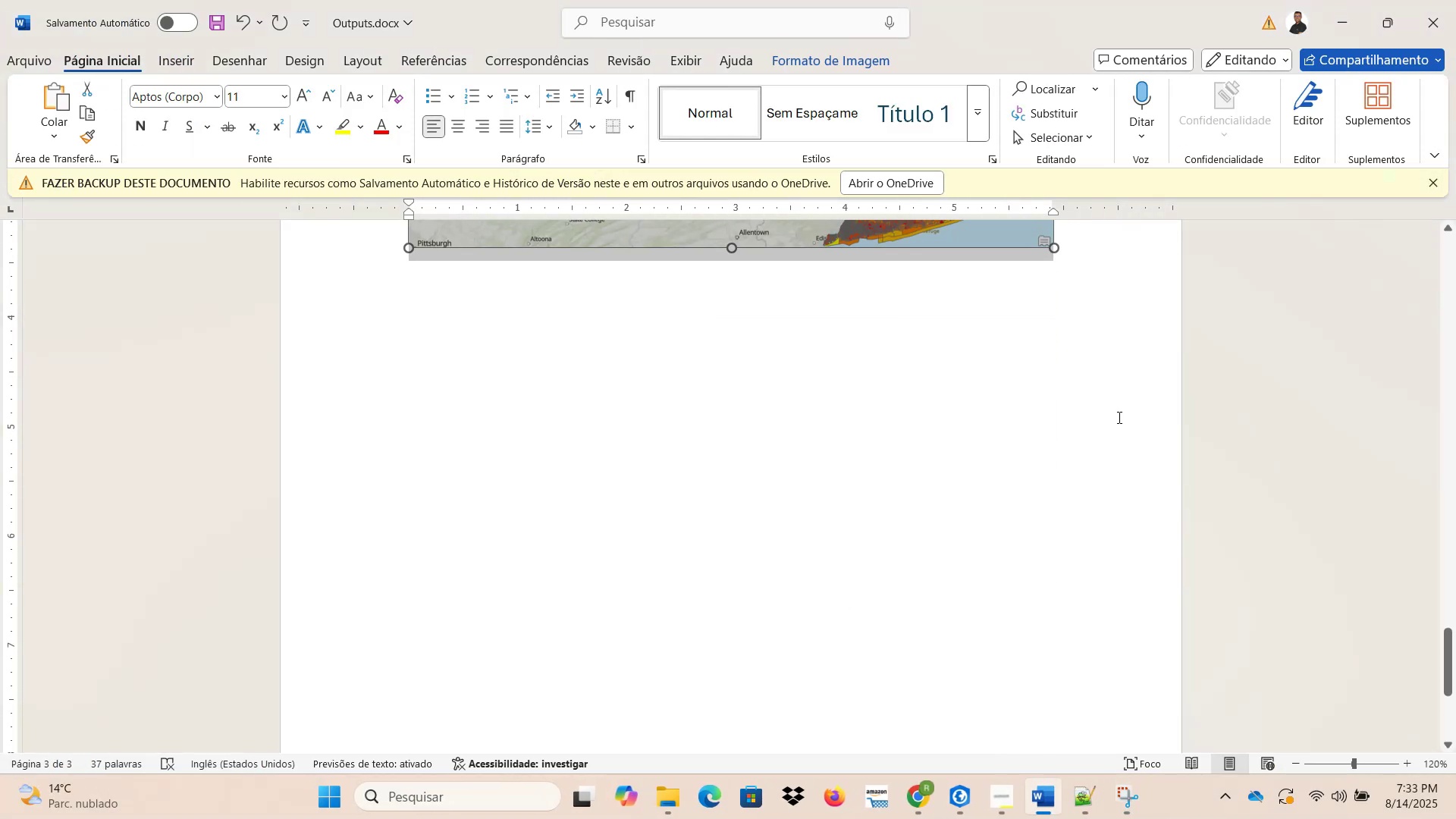 
left_click([1123, 359])
 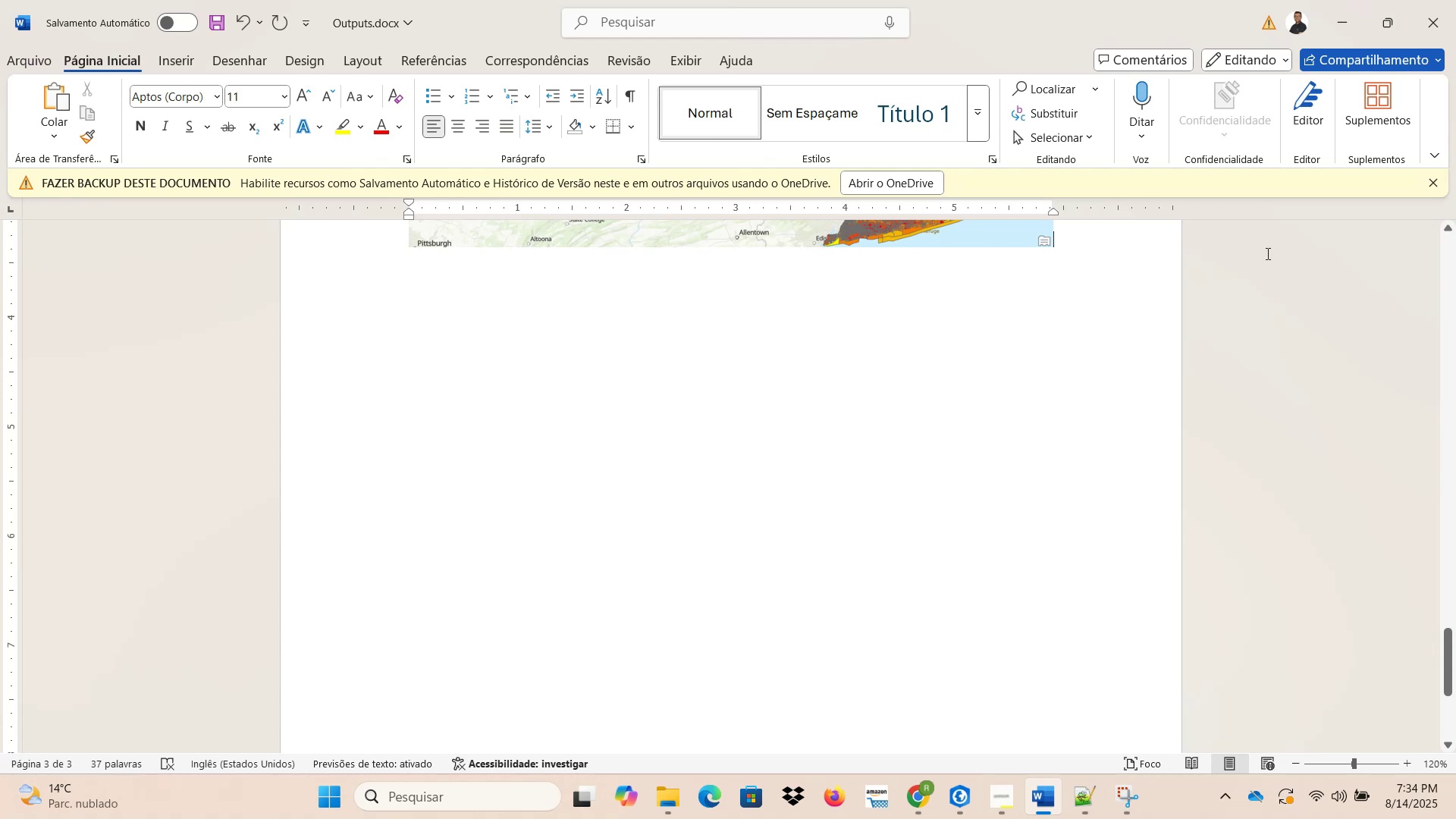 
key(Enter)
 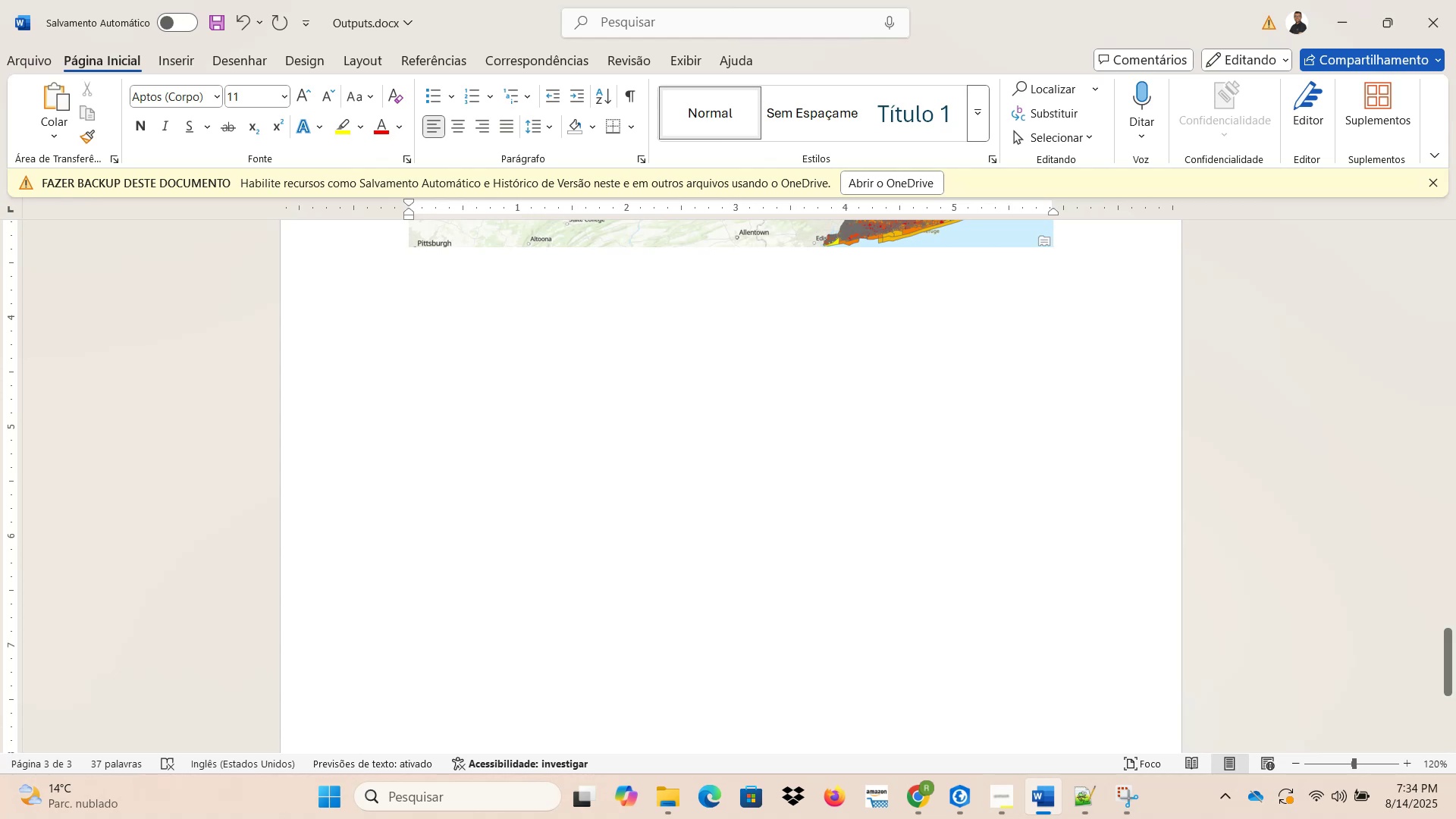 
key(Enter)
 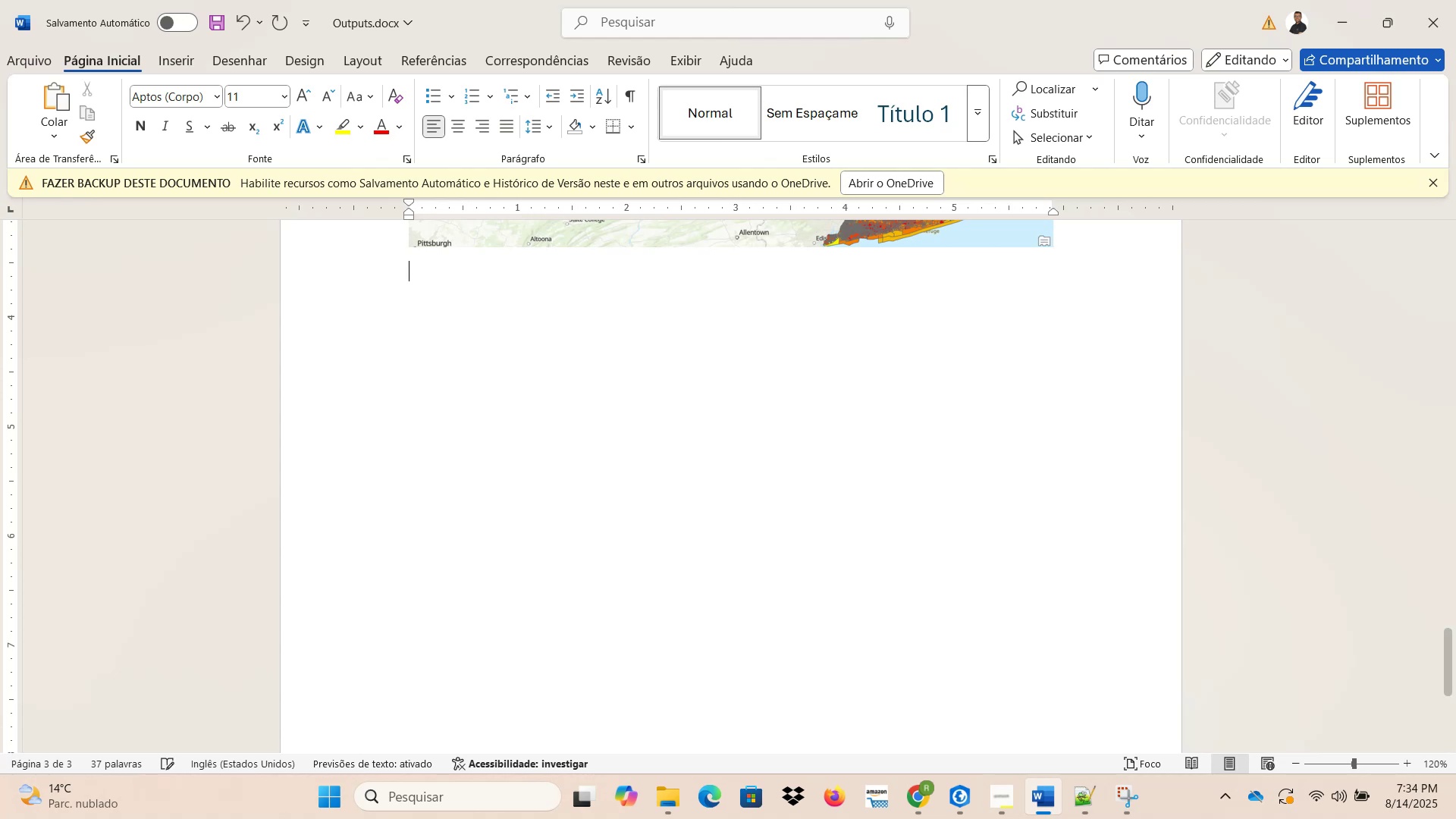 
key(Enter)
 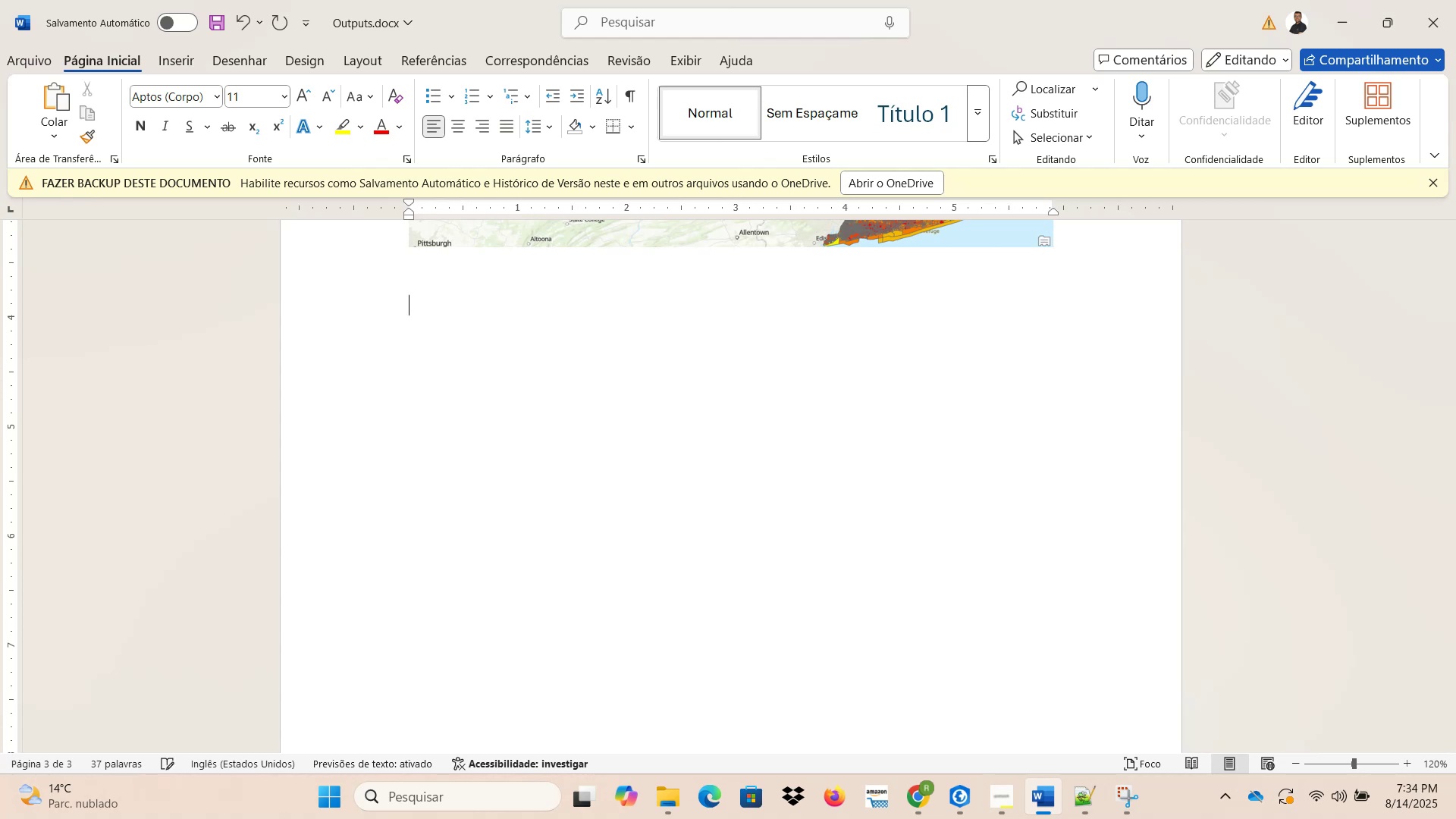 
key(Enter)
 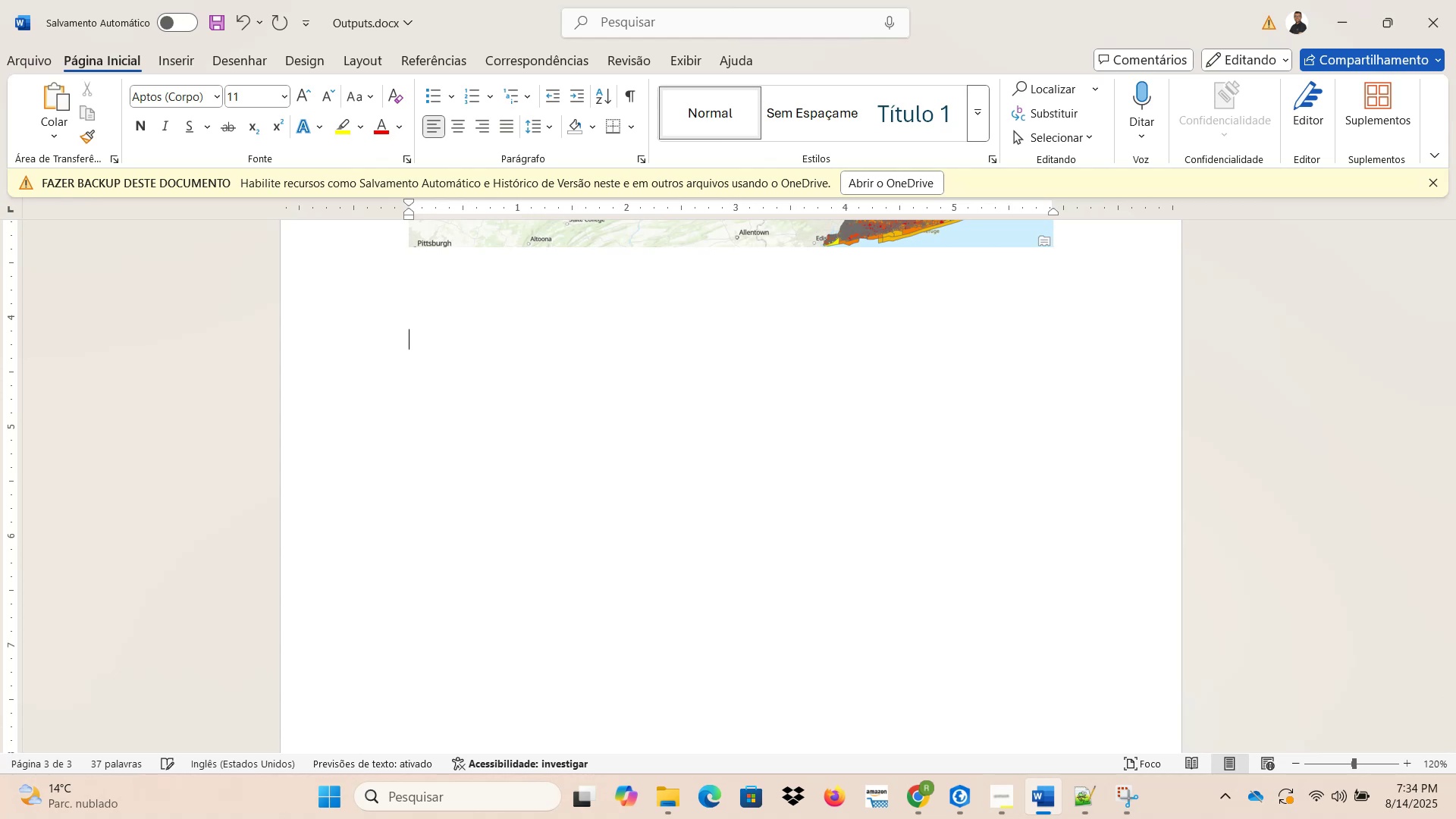 
key(Enter)
 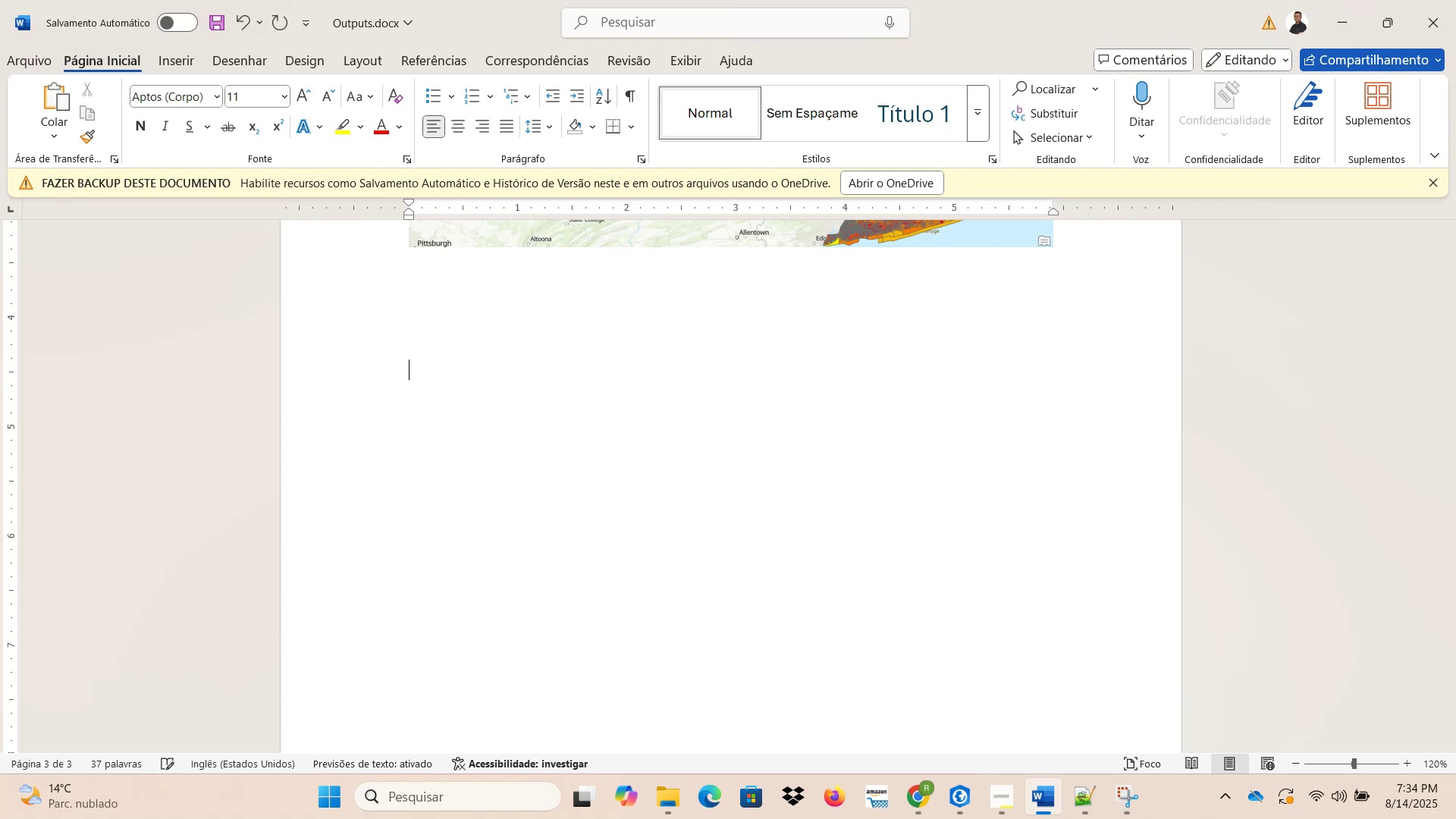 
key(Control+ControlLeft)
 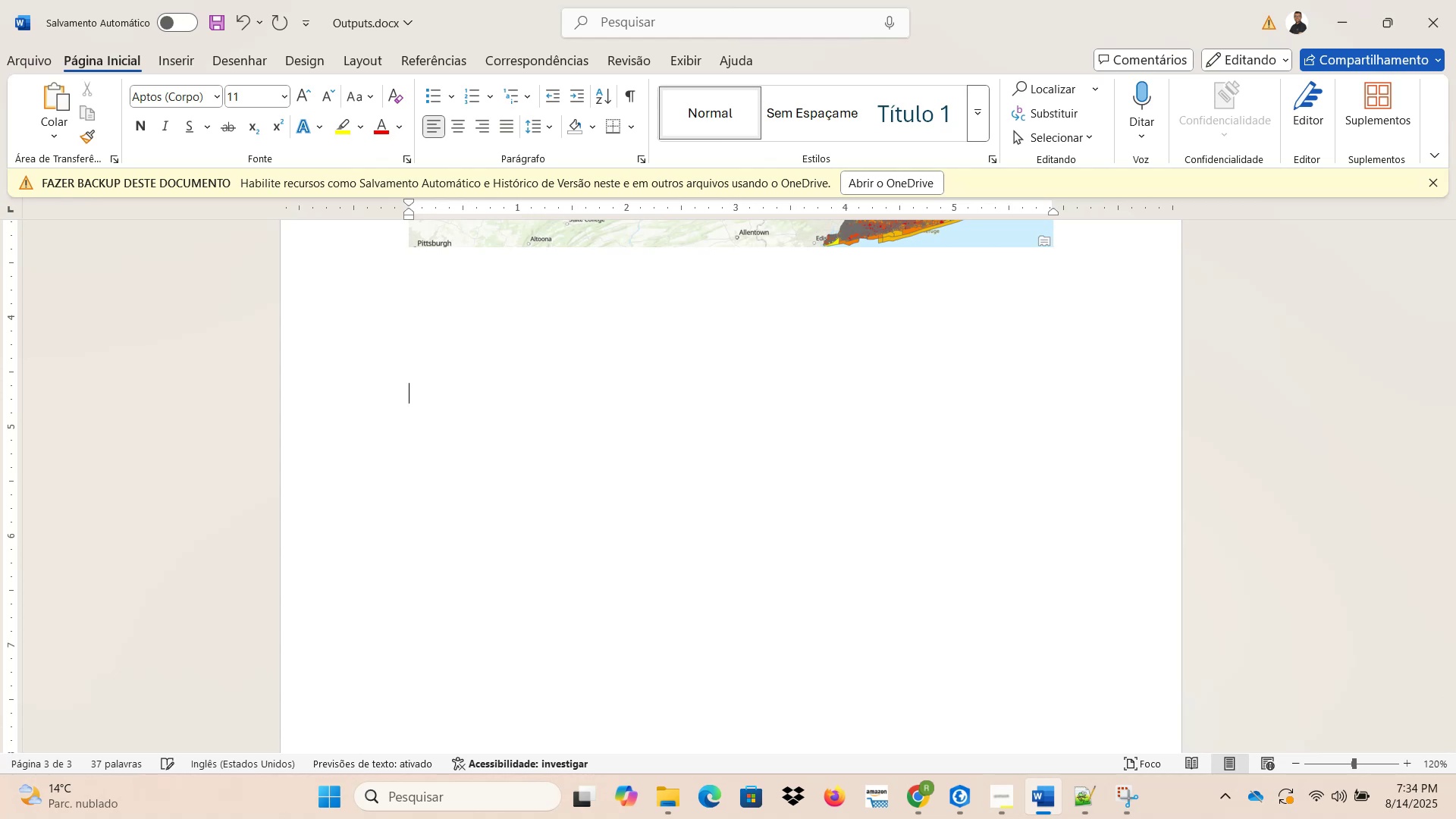 
key(Control+V)
 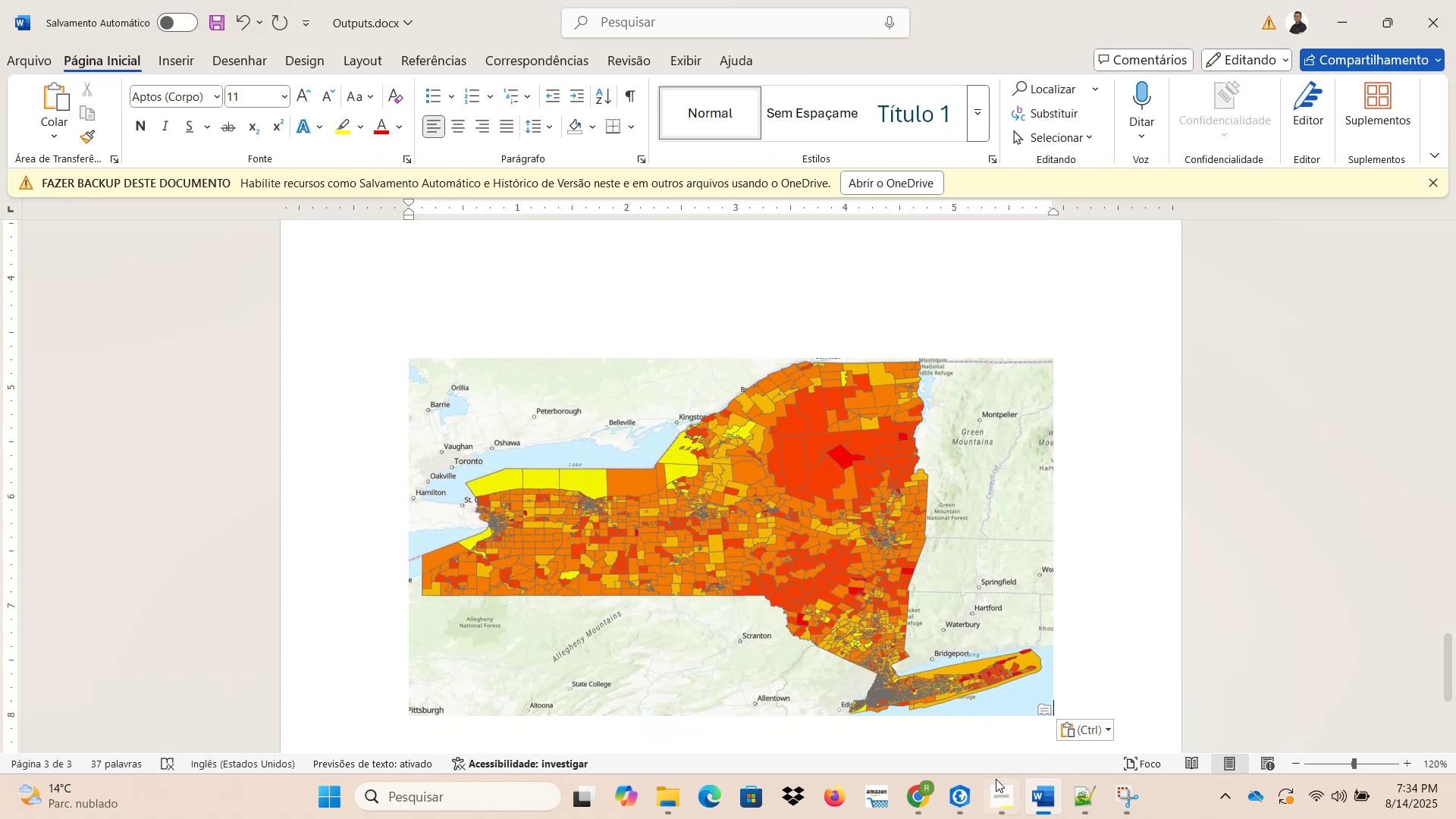 
left_click([924, 792])
 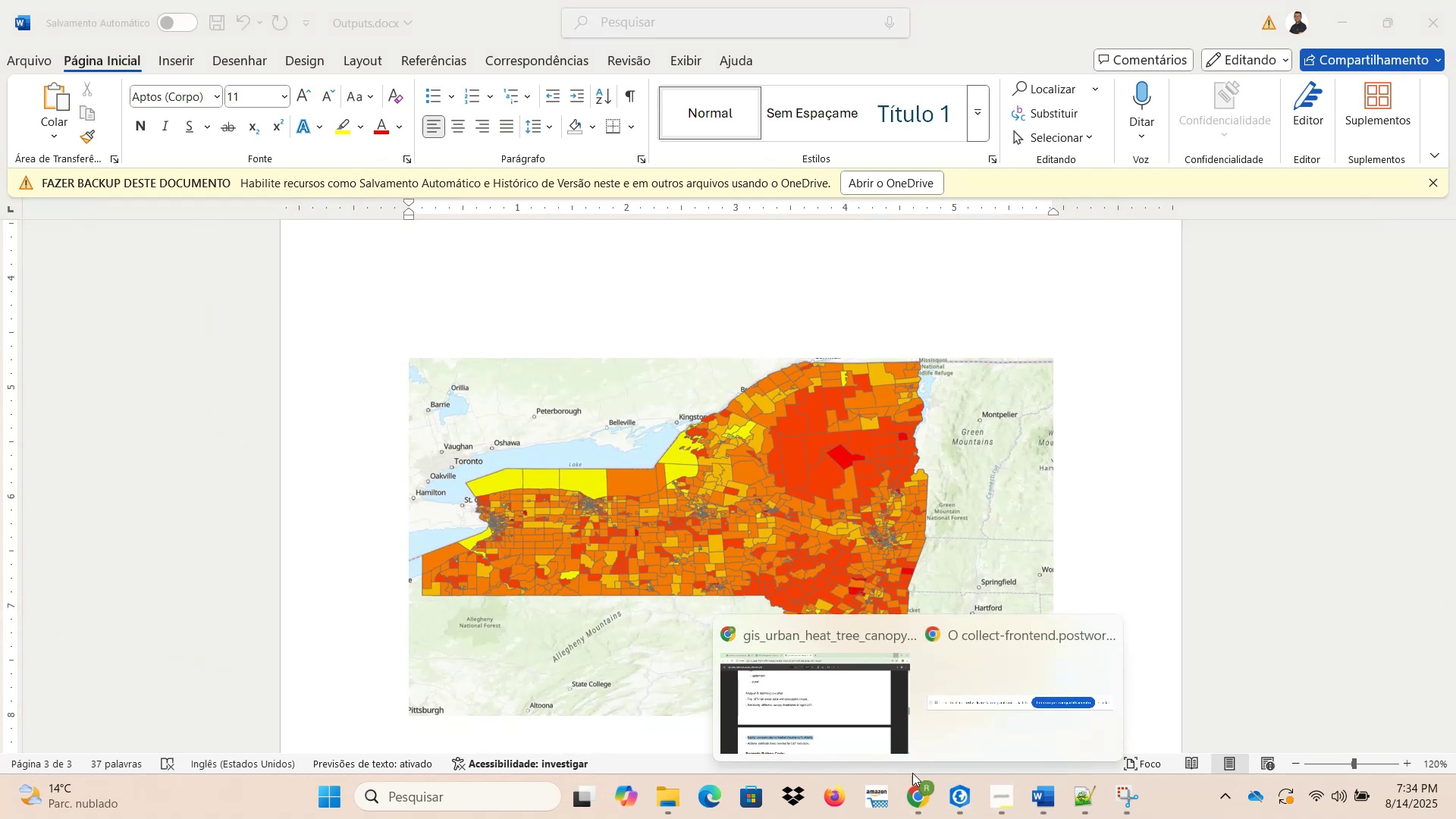 
left_click([846, 668])
 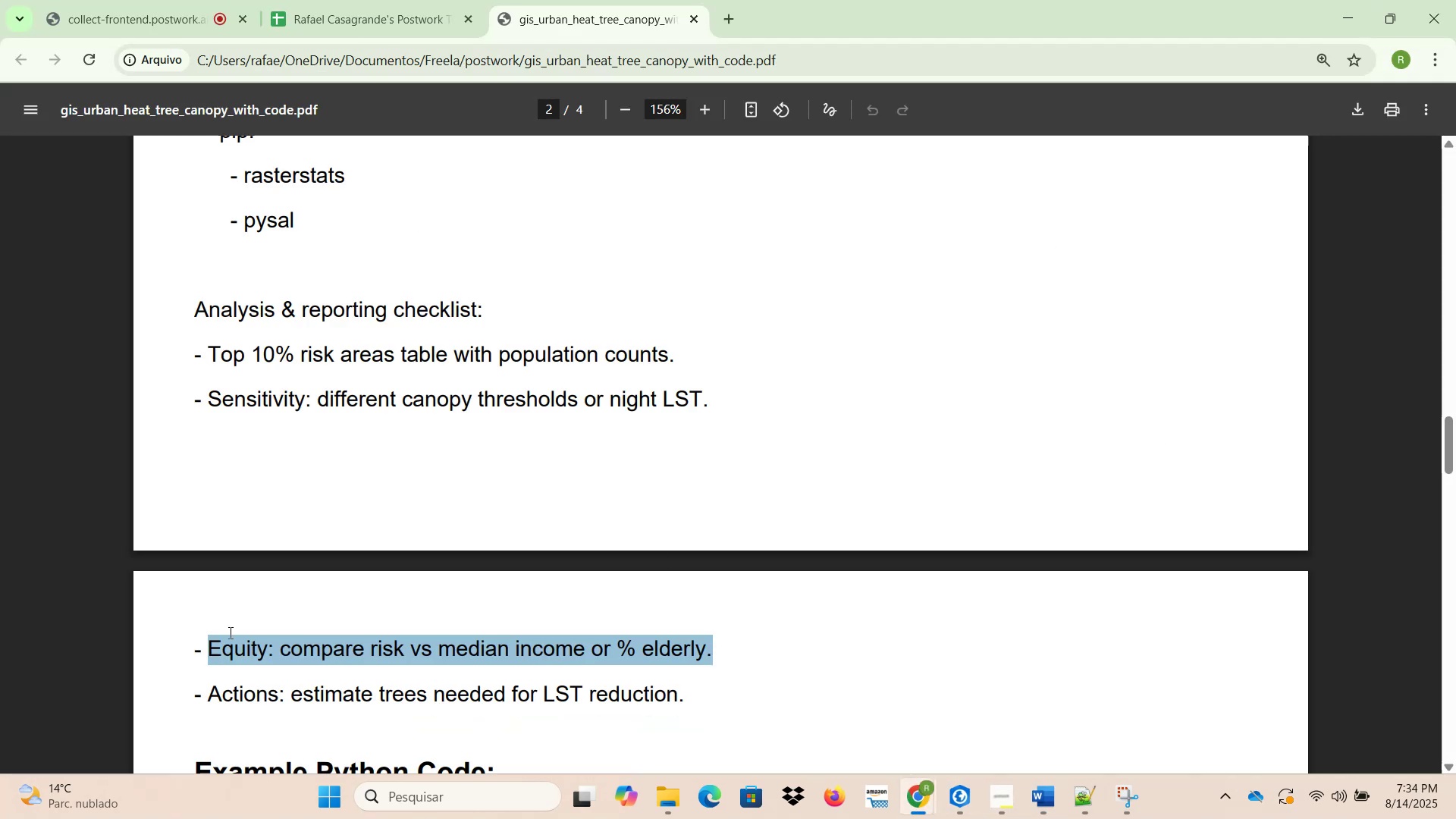 
left_click([232, 654])
 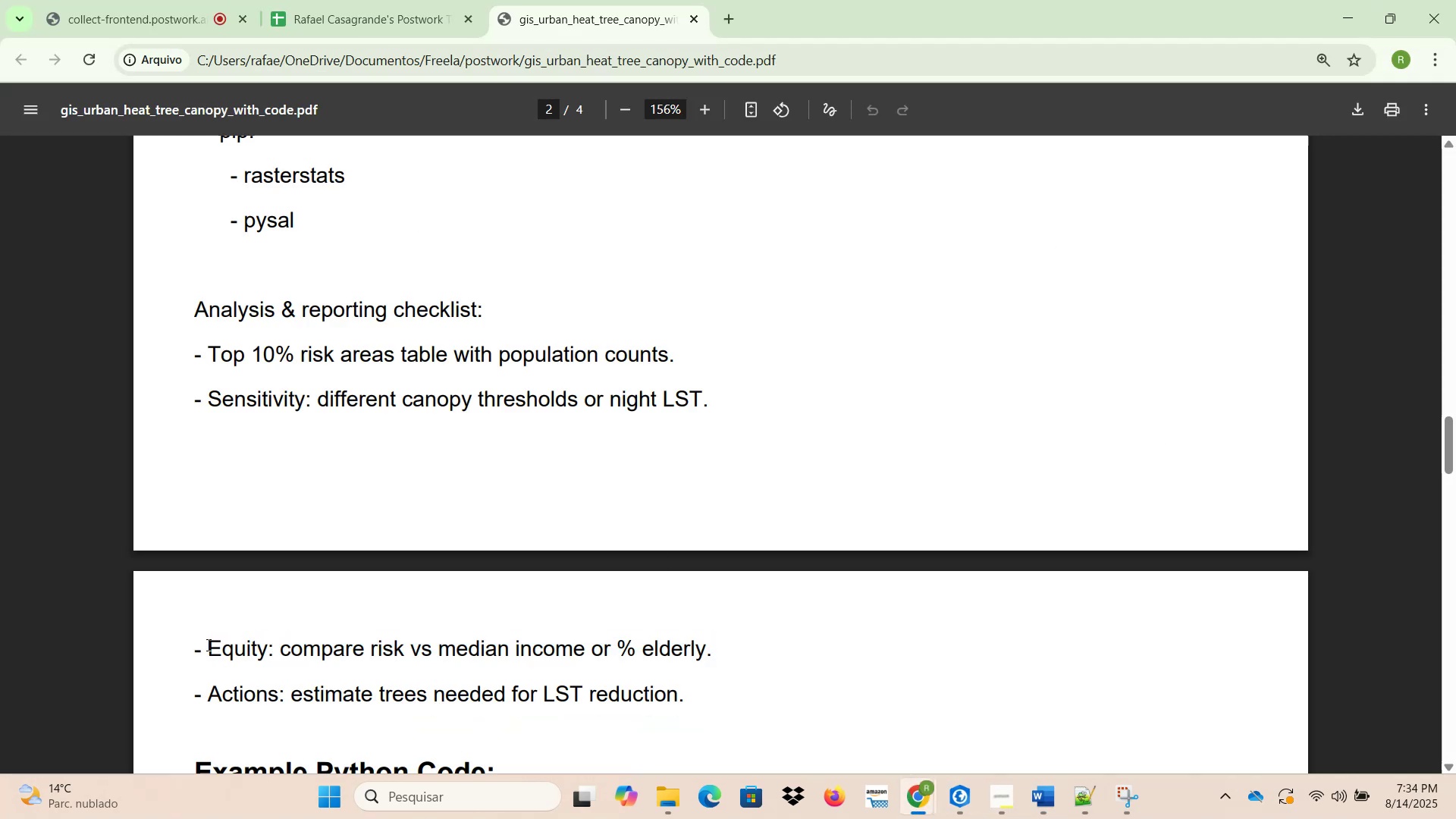 
wait(6.25)
 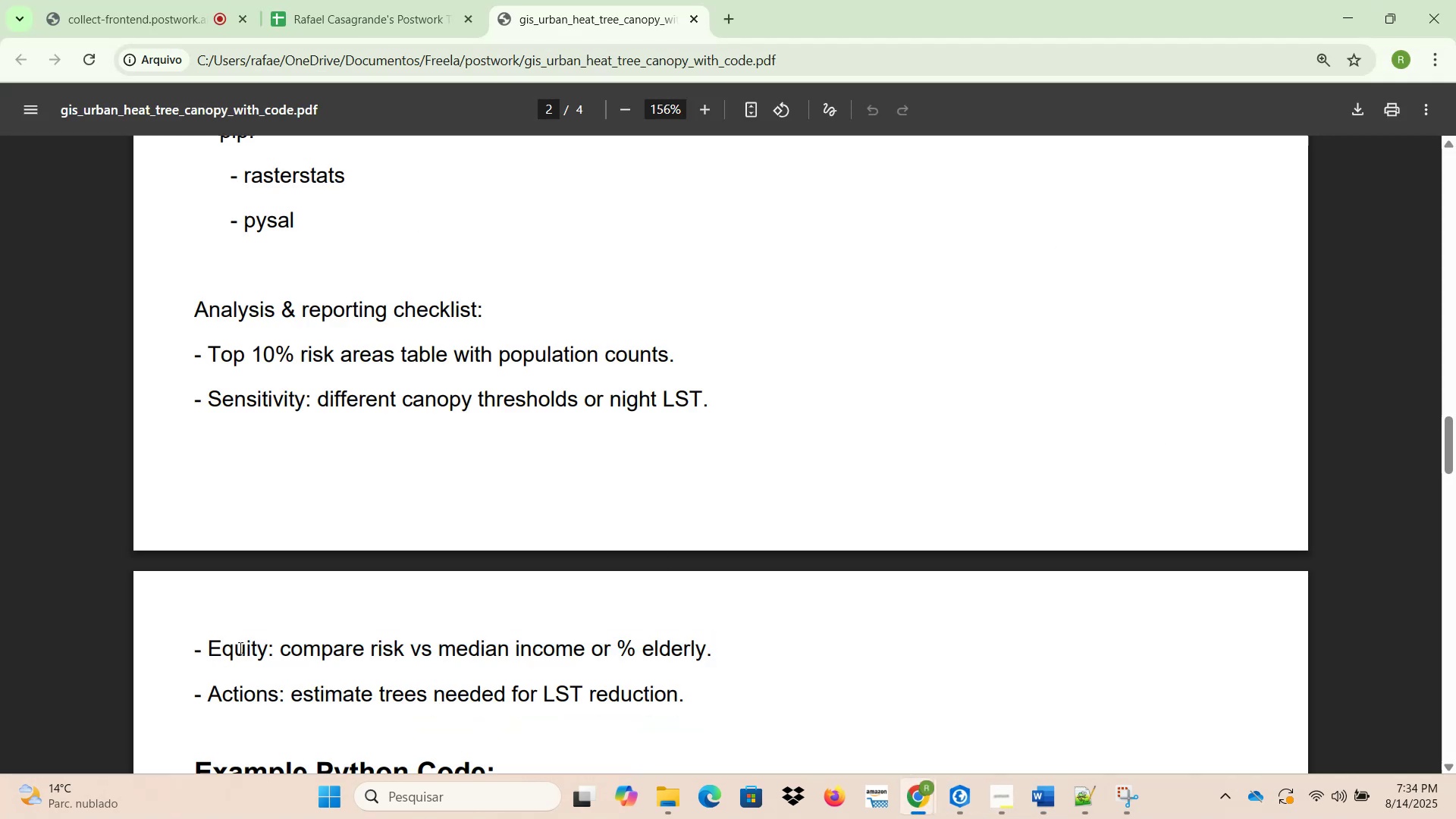 
left_click([1036, 796])
 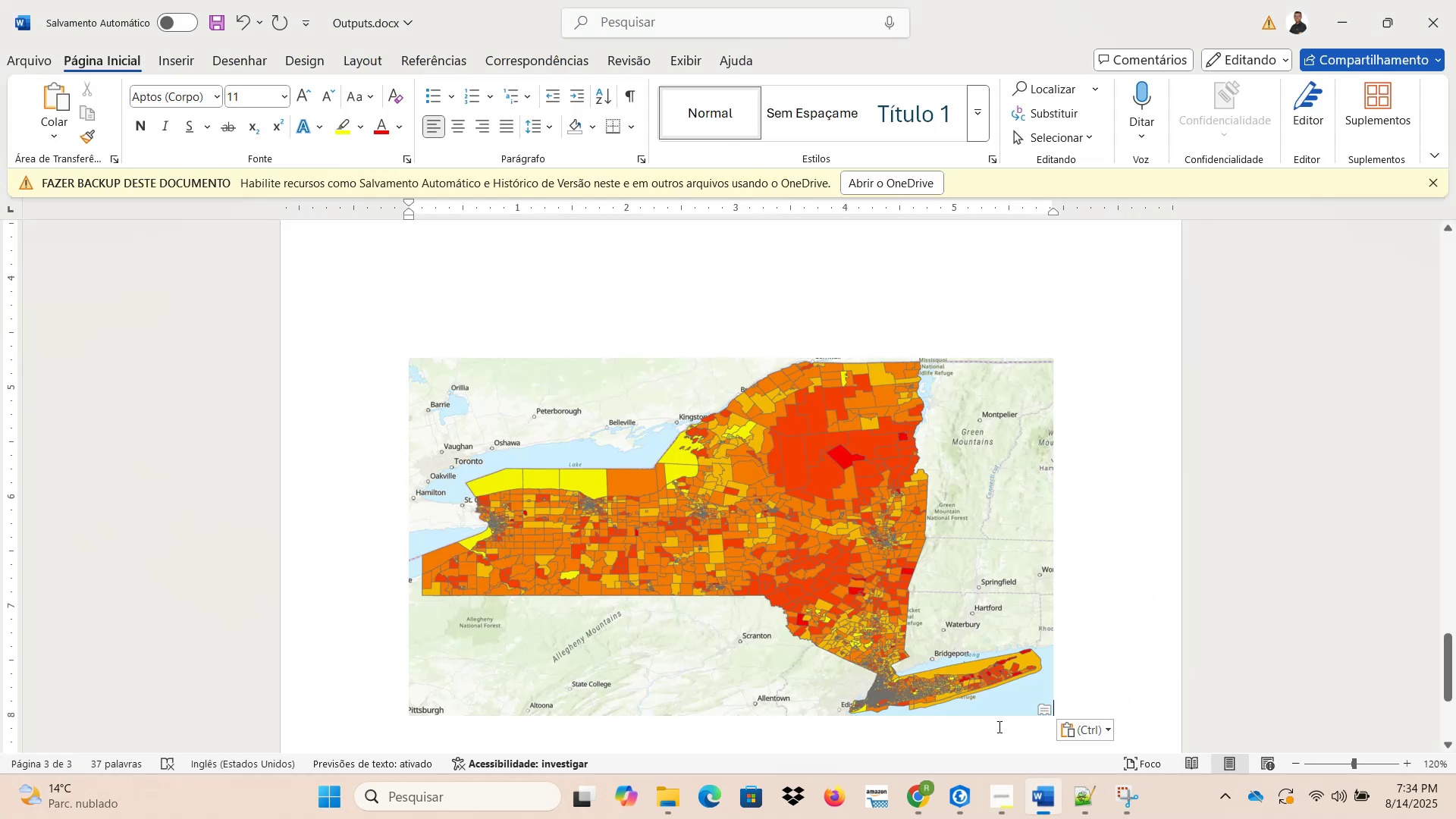 
scroll: coordinate [811, 563], scroll_direction: up, amount: 11.0
 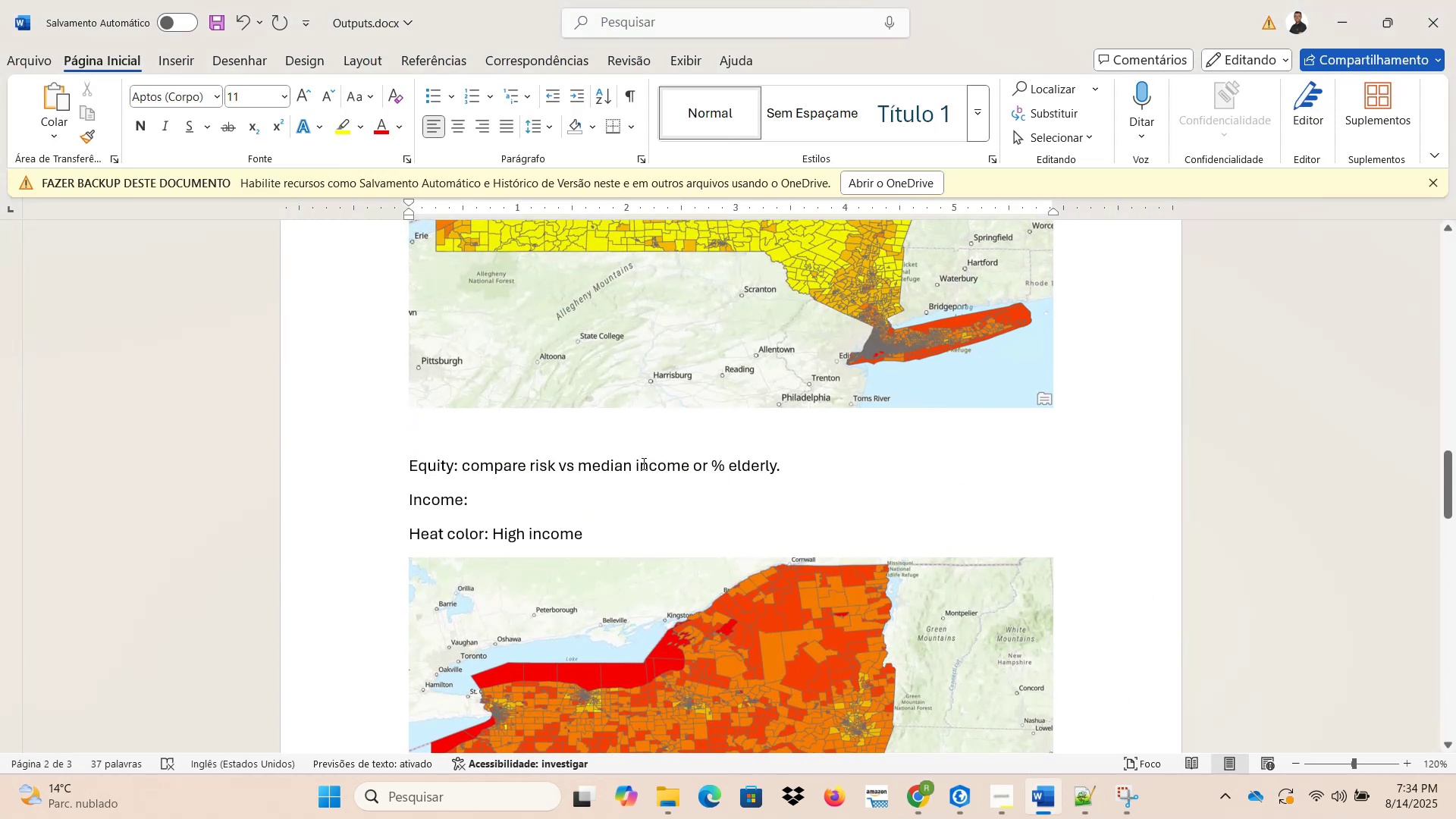 
left_click_drag(start_coordinate=[690, 462], to_coordinate=[759, 466])
 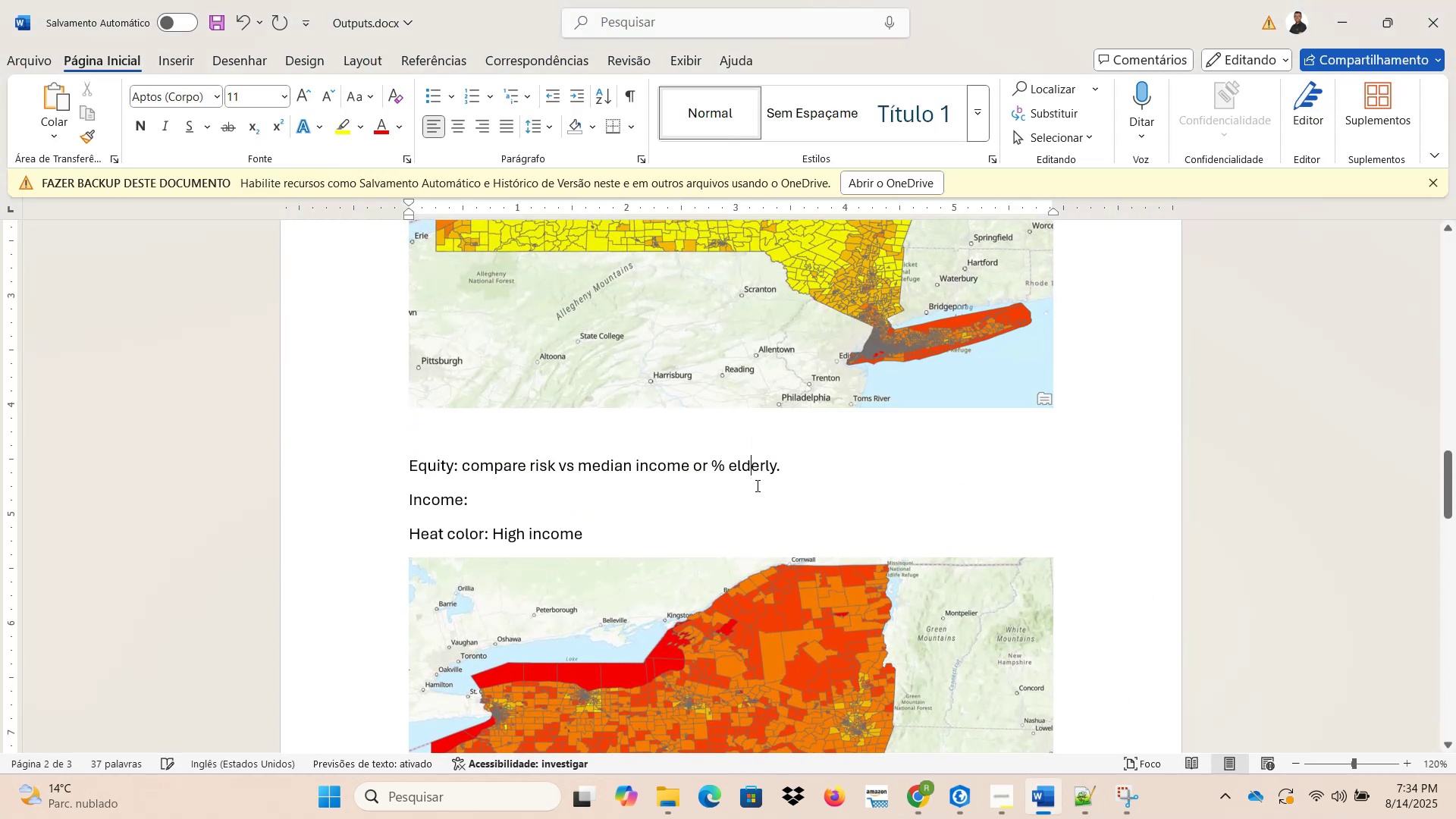 
left_click_drag(start_coordinate=[796, 478], to_coordinate=[406, 474])
 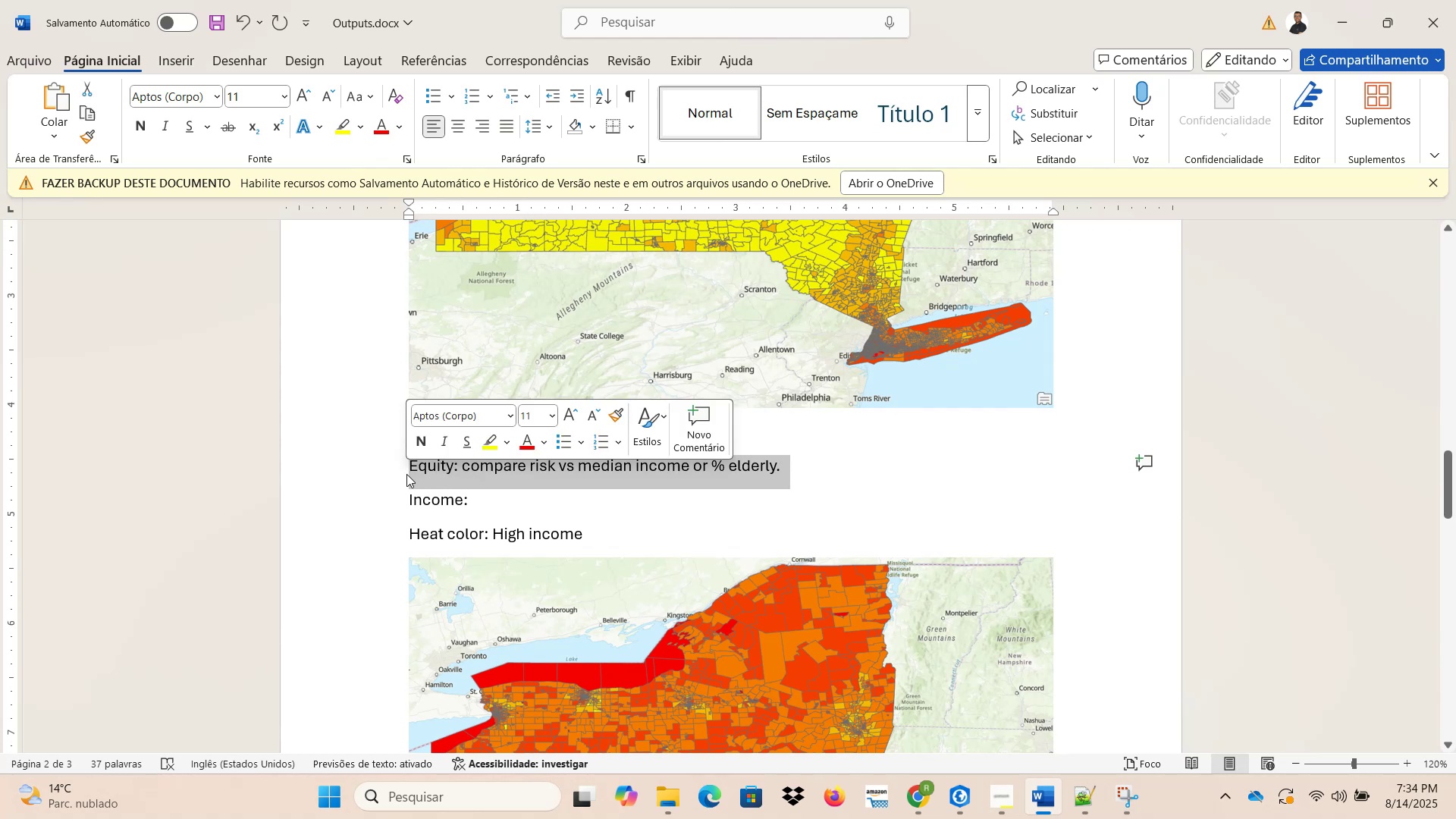 
key(Control+C)
 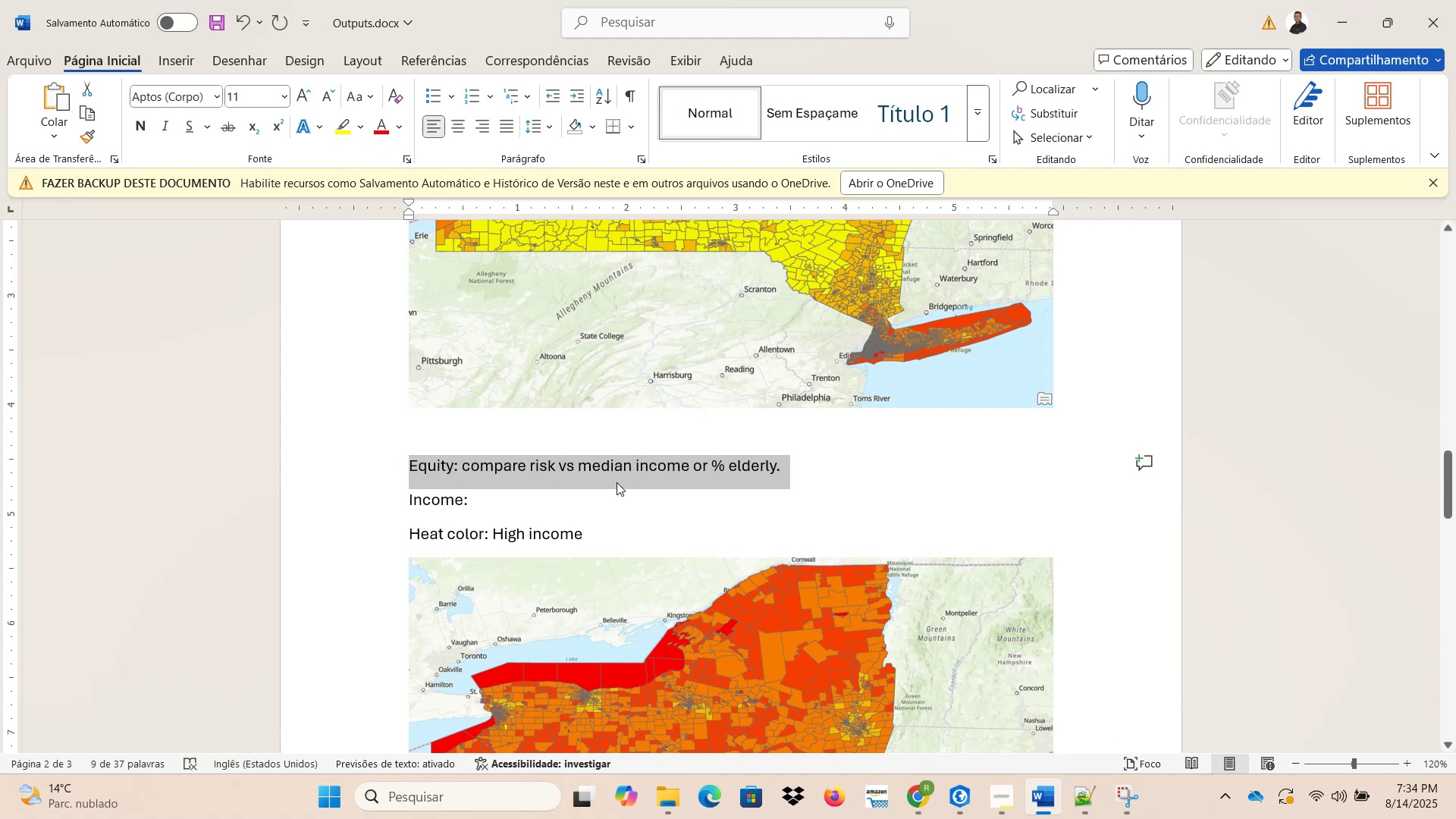 
left_click([630, 486])
 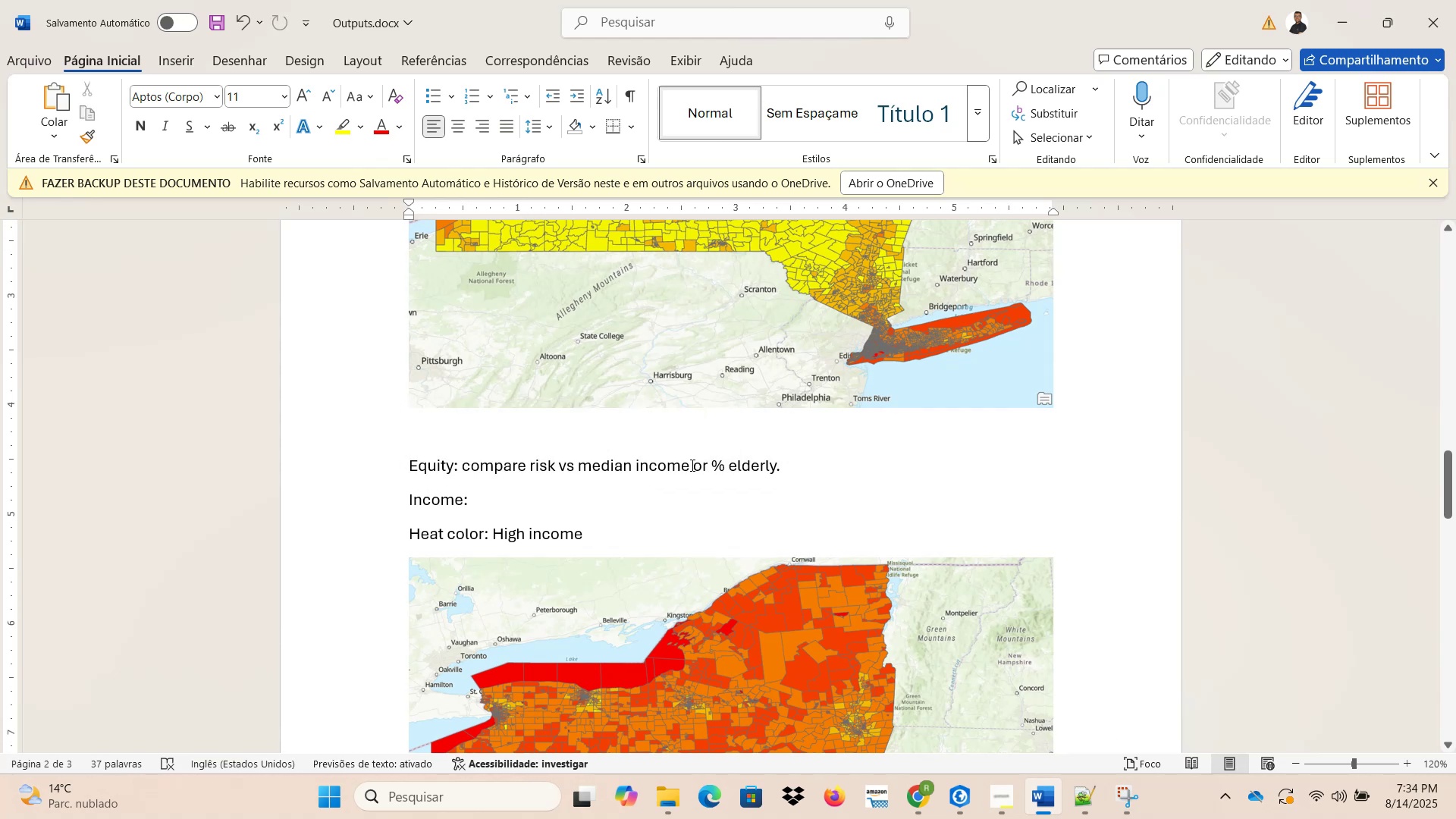 
left_click_drag(start_coordinate=[693, 465], to_coordinate=[758, 466])
 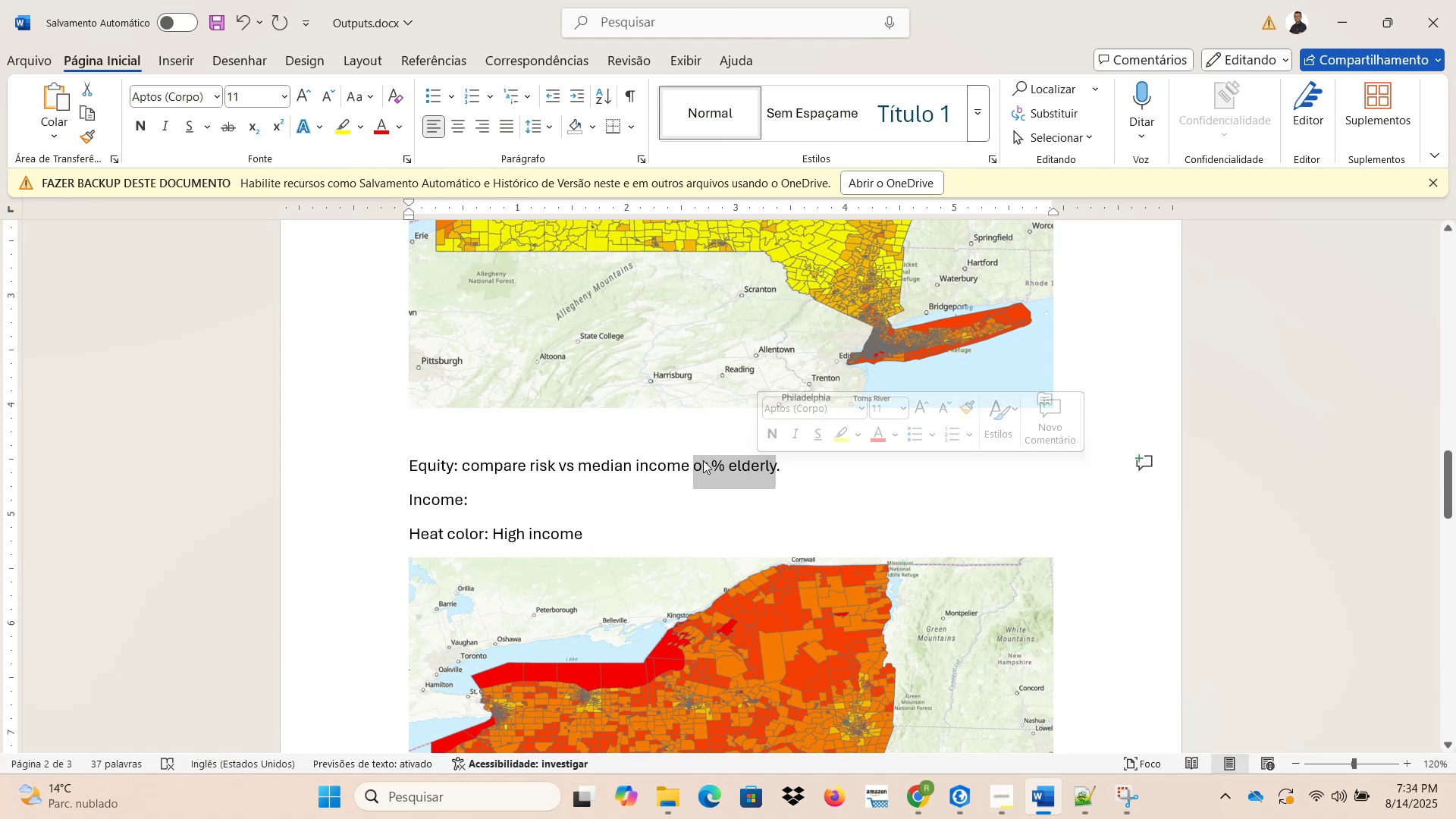 
key(Backspace)
 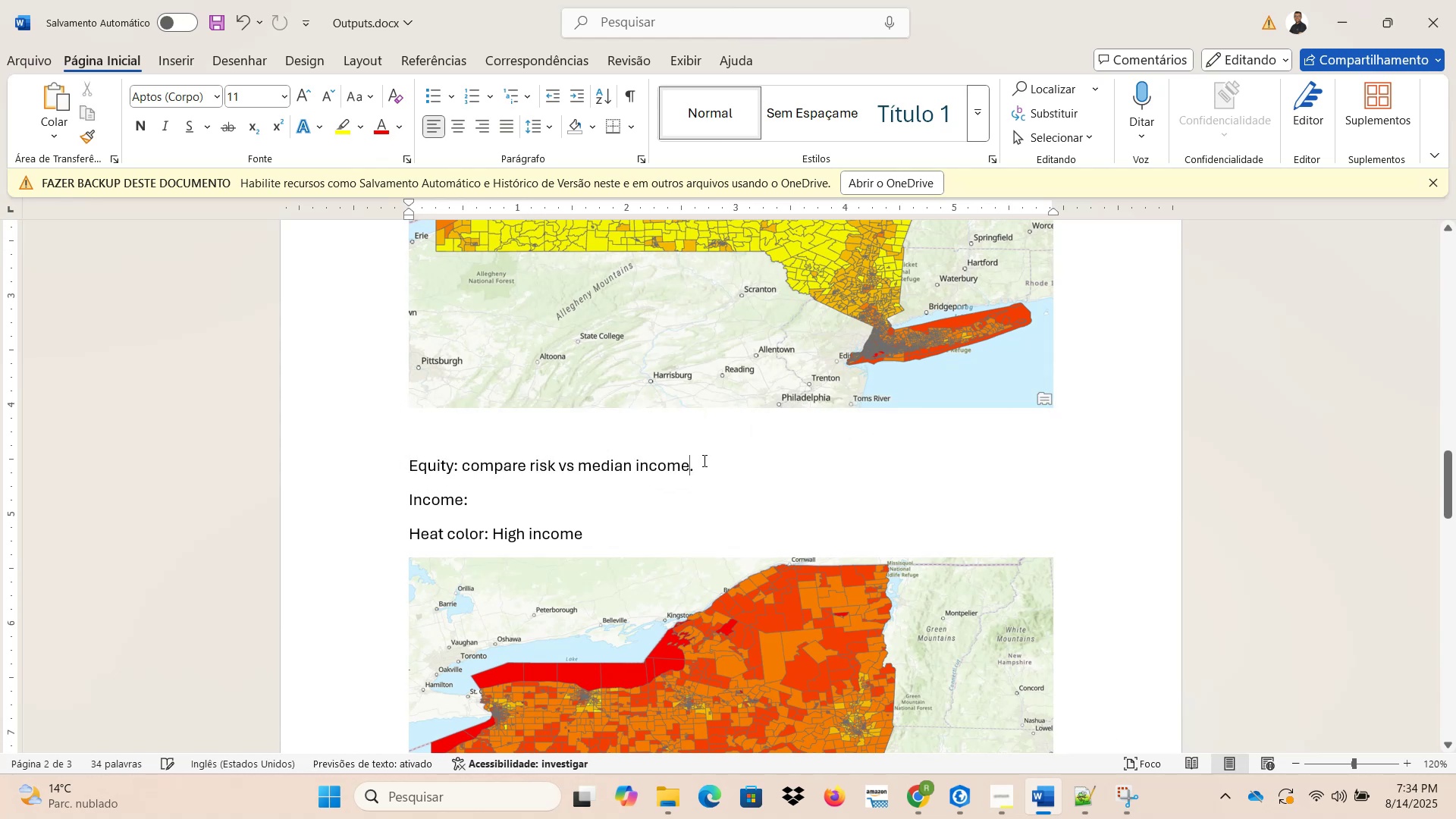 
scroll: coordinate [679, 535], scroll_direction: down, amount: 32.0
 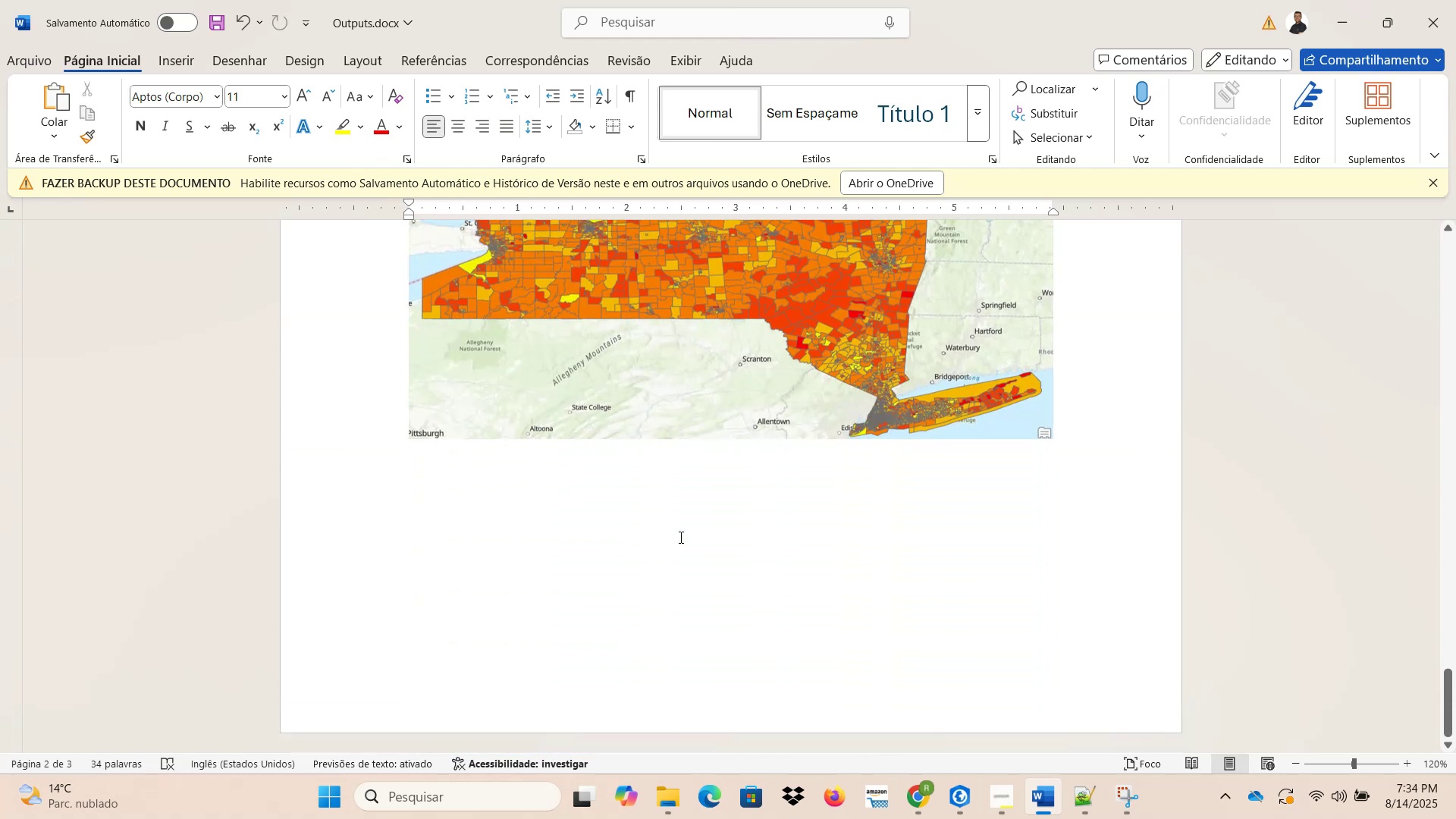 
scroll: coordinate [680, 538], scroll_direction: up, amount: 9.0
 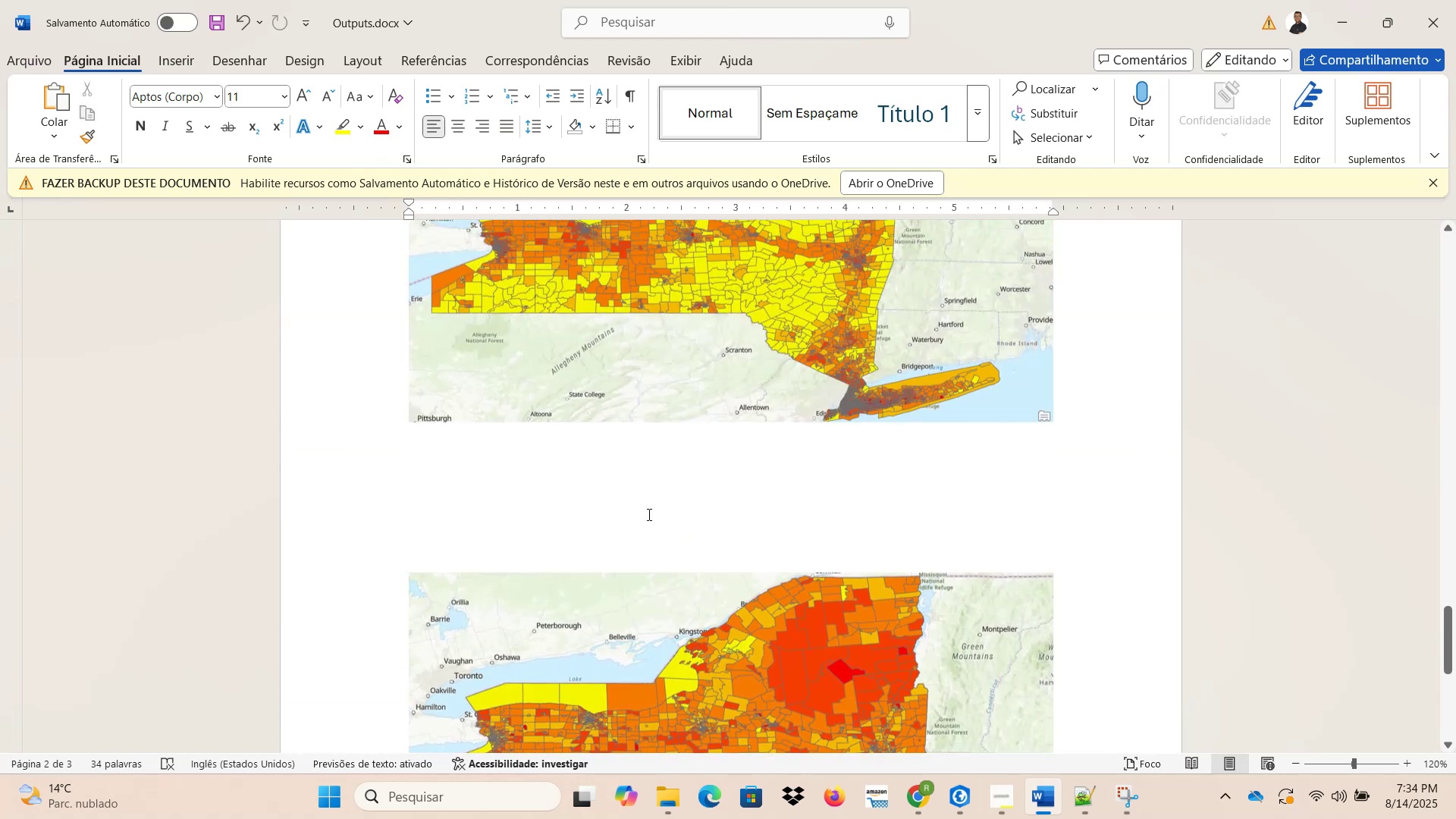 
left_click([613, 501])
 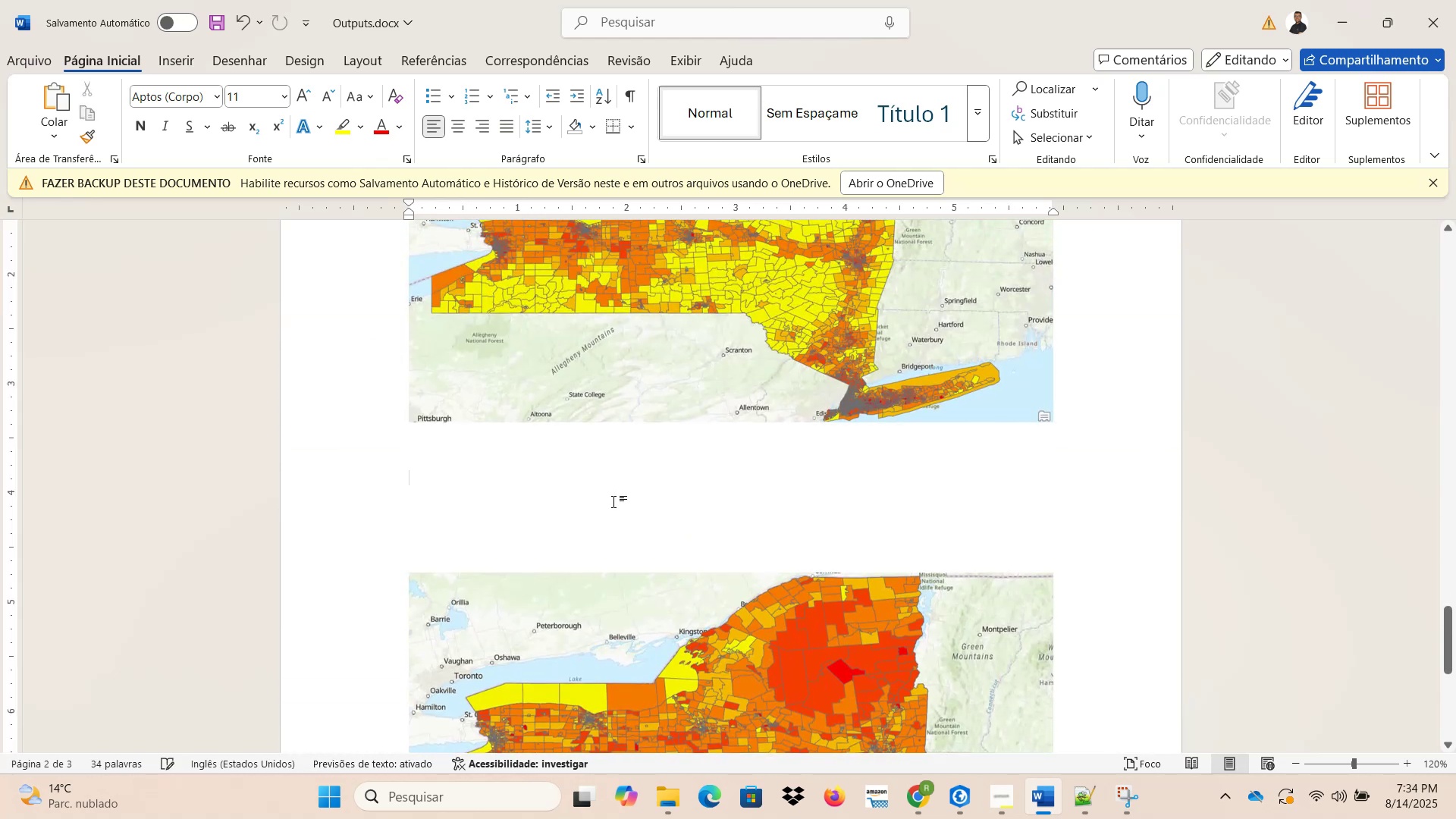 
key(Control+ControlLeft)
 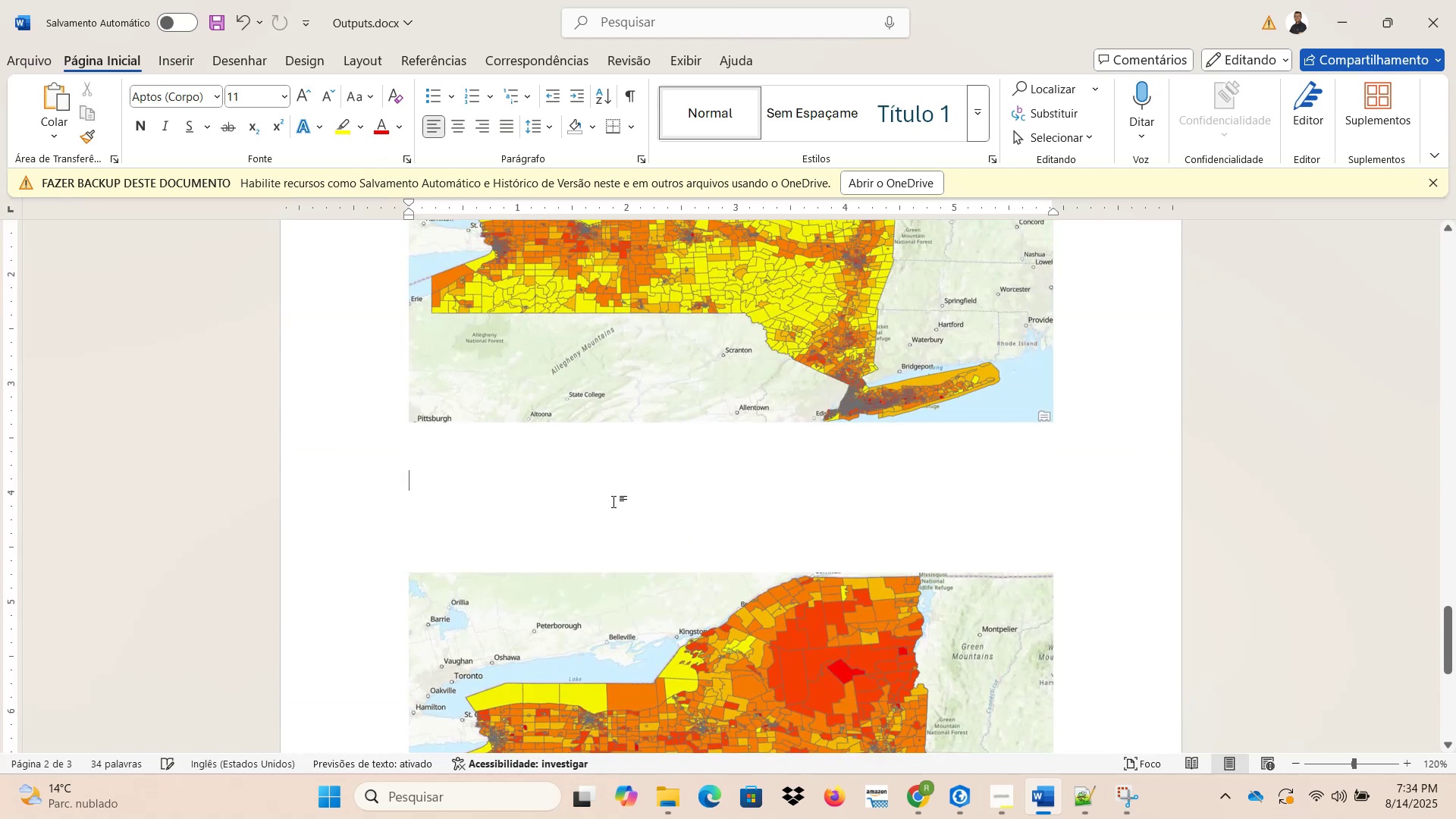 
key(Control+V)
 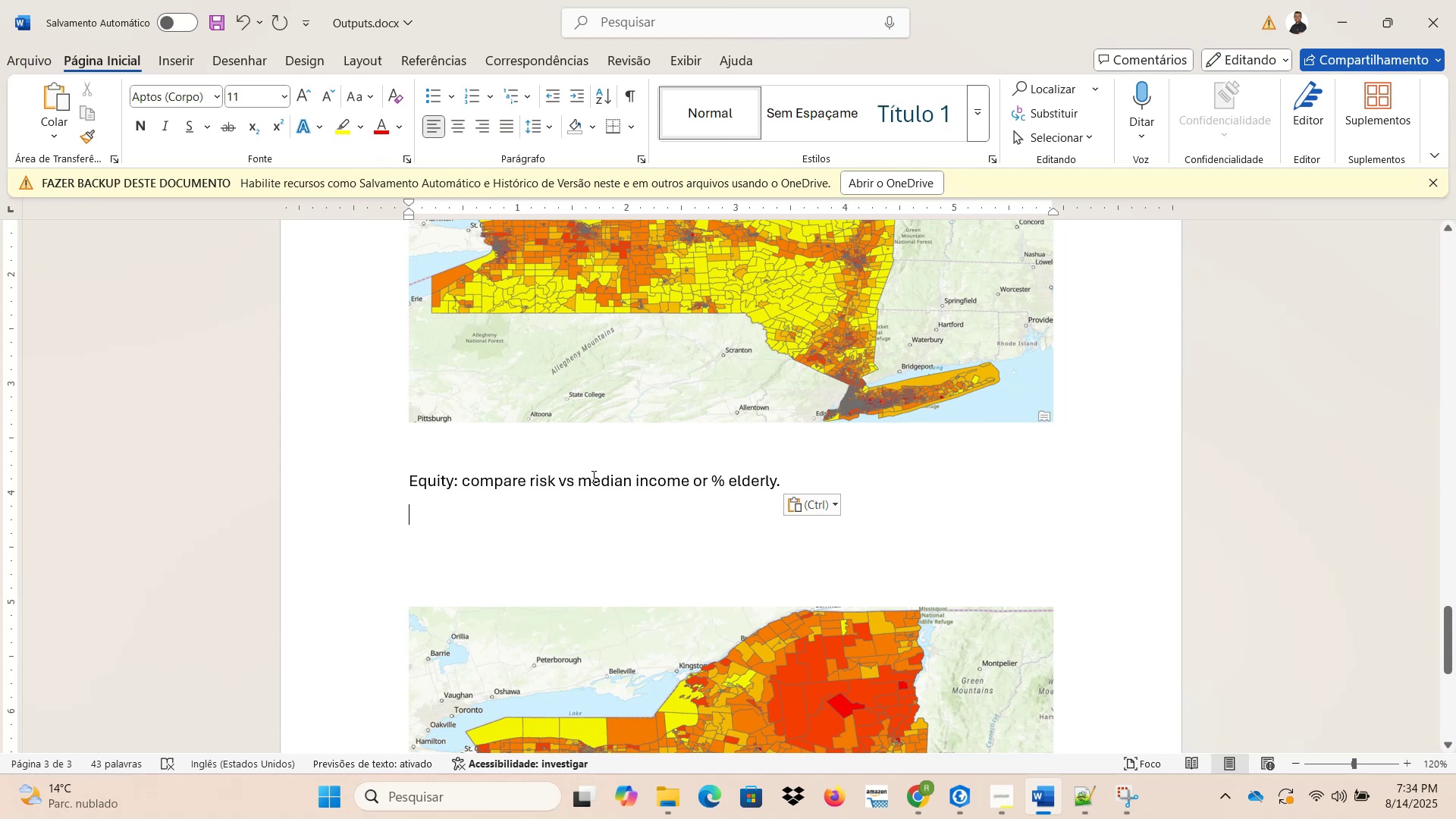 
left_click_drag(start_coordinate=[578, 475], to_coordinate=[708, 478])
 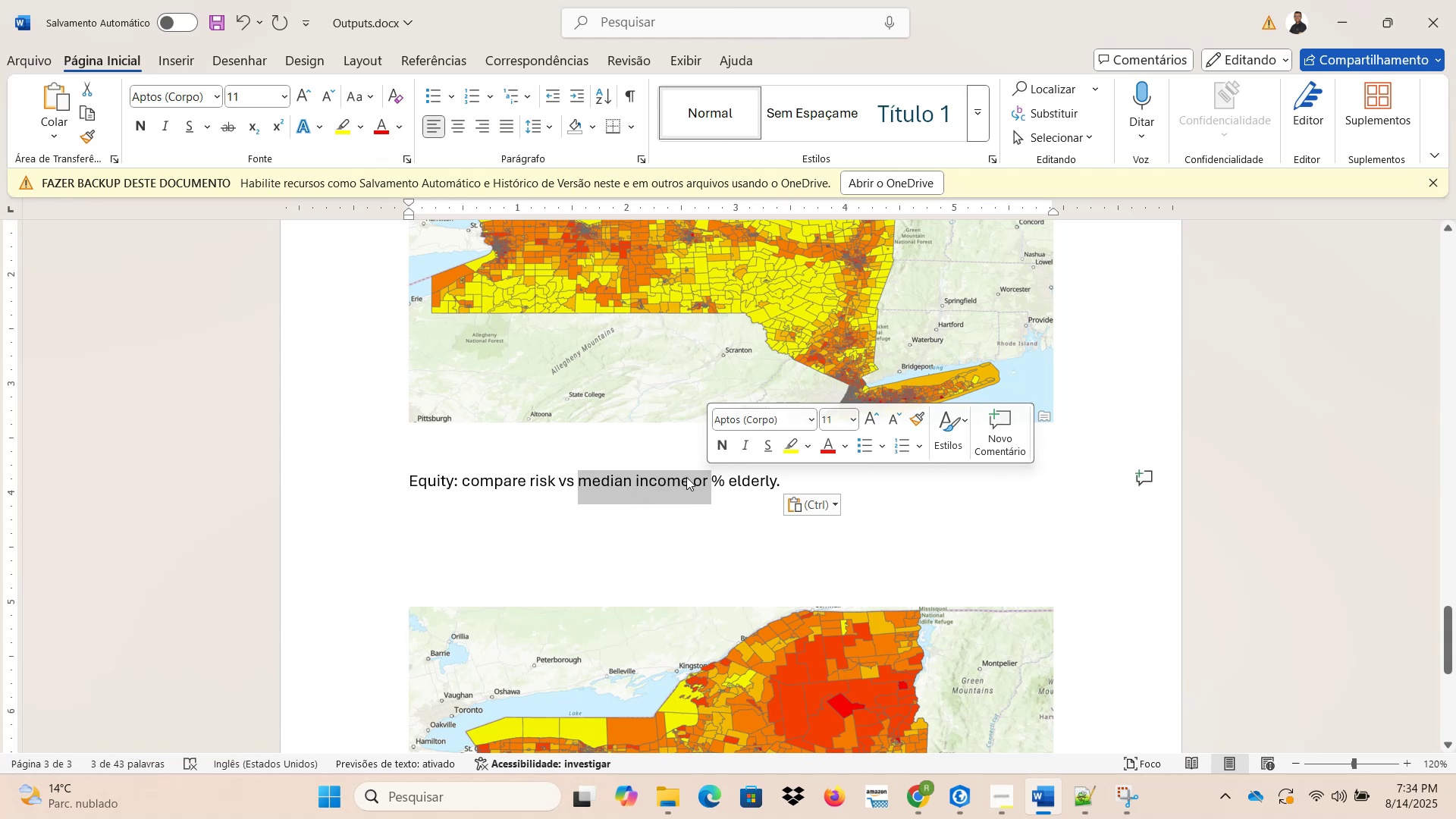 
key(Backspace)
 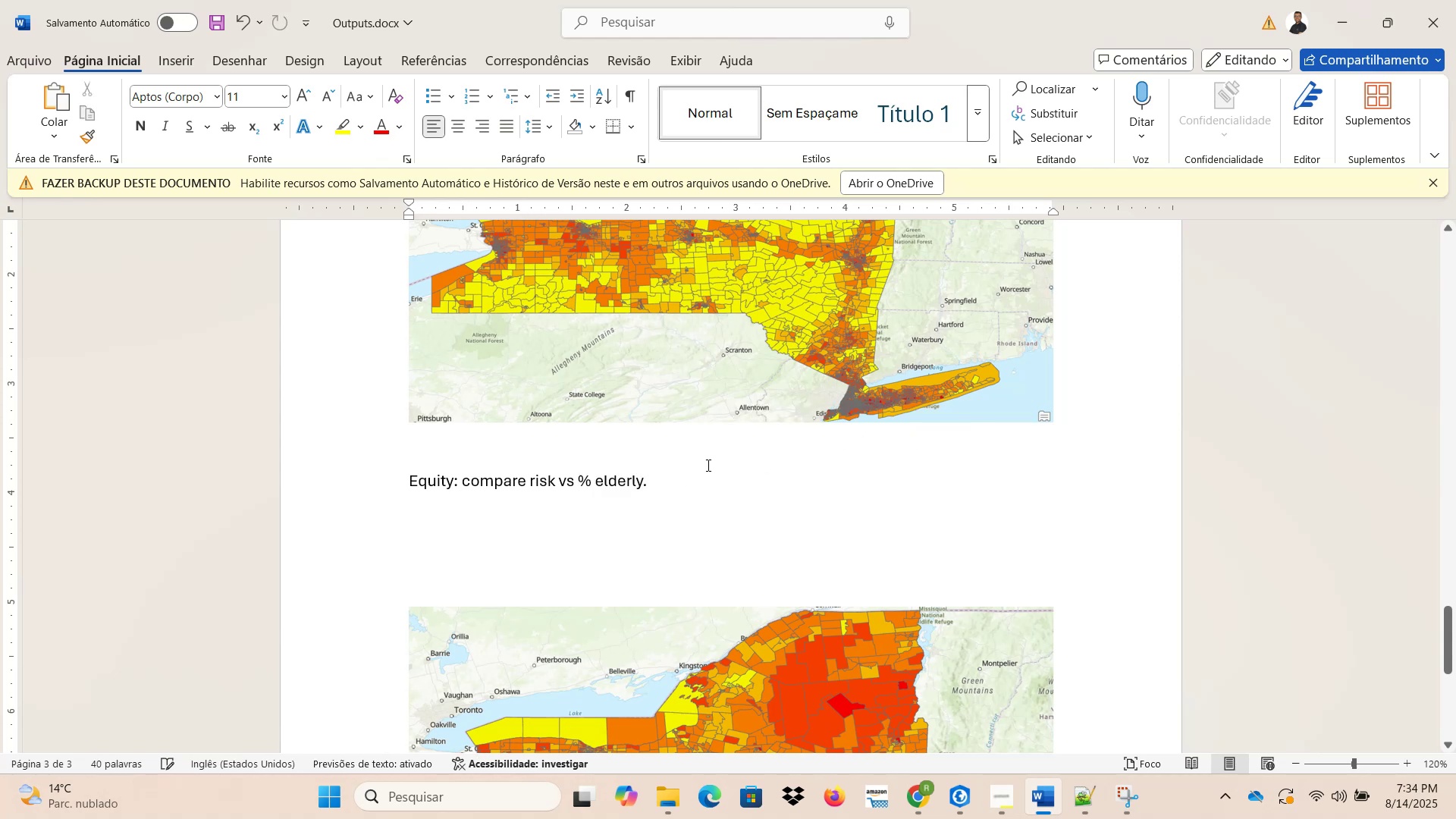 
scroll: coordinate [737, 523], scroll_direction: down, amount: 1.0
 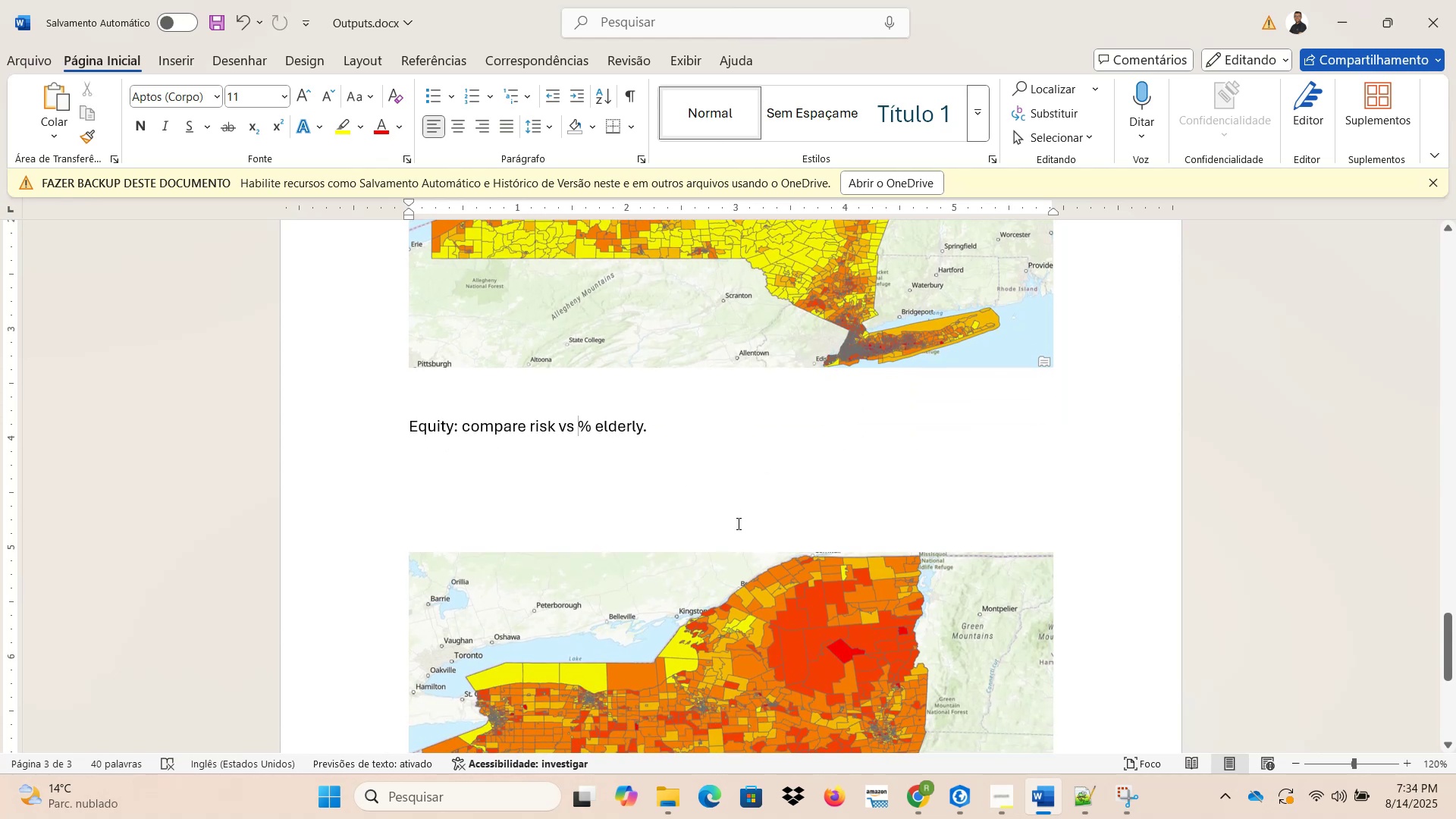 
scroll: coordinate [737, 523], scroll_direction: up, amount: 21.0
 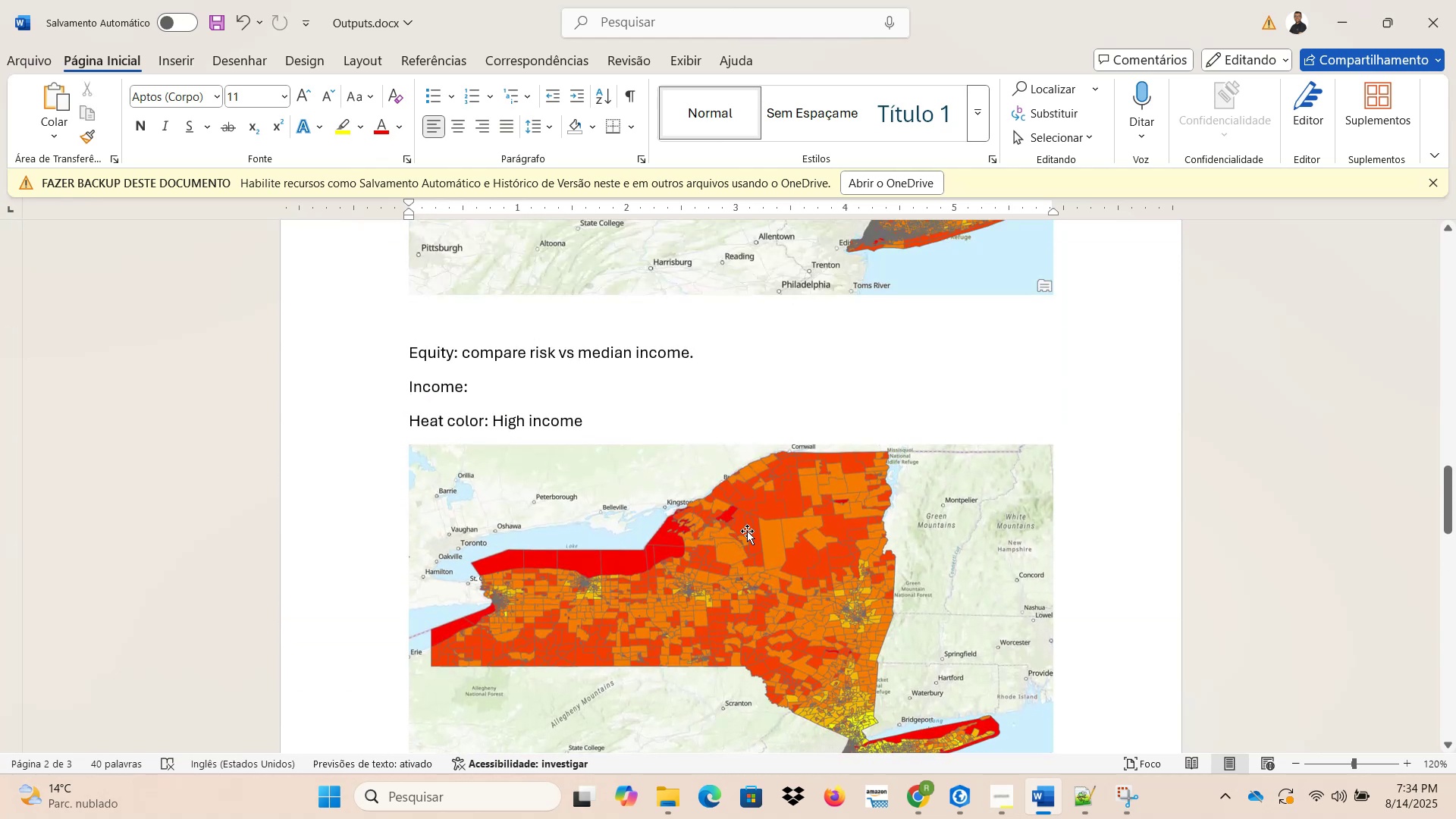 
scroll: coordinate [739, 542], scroll_direction: down, amount: 21.0
 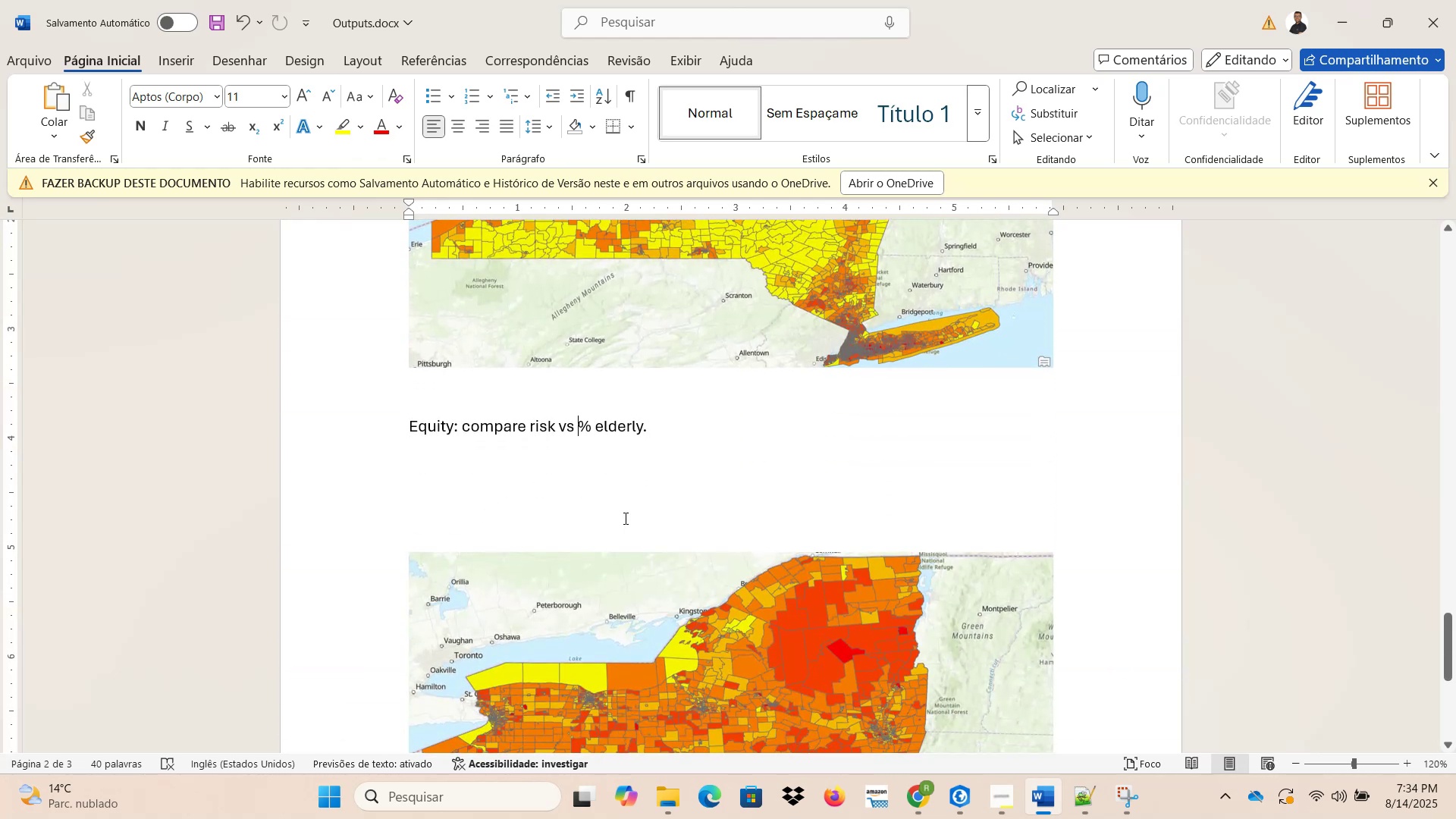 
left_click([613, 490])
 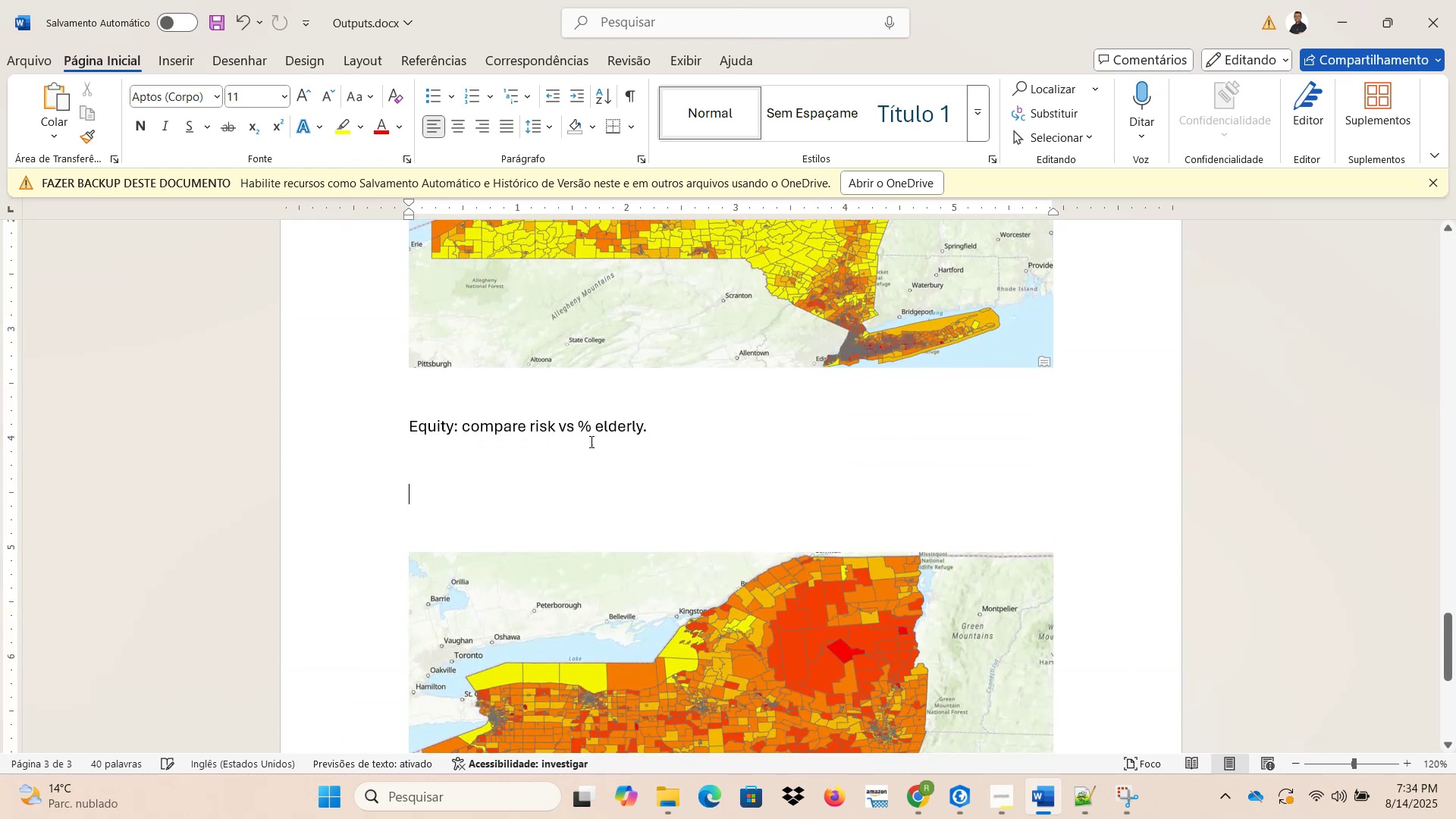 
type(Elderly?)
 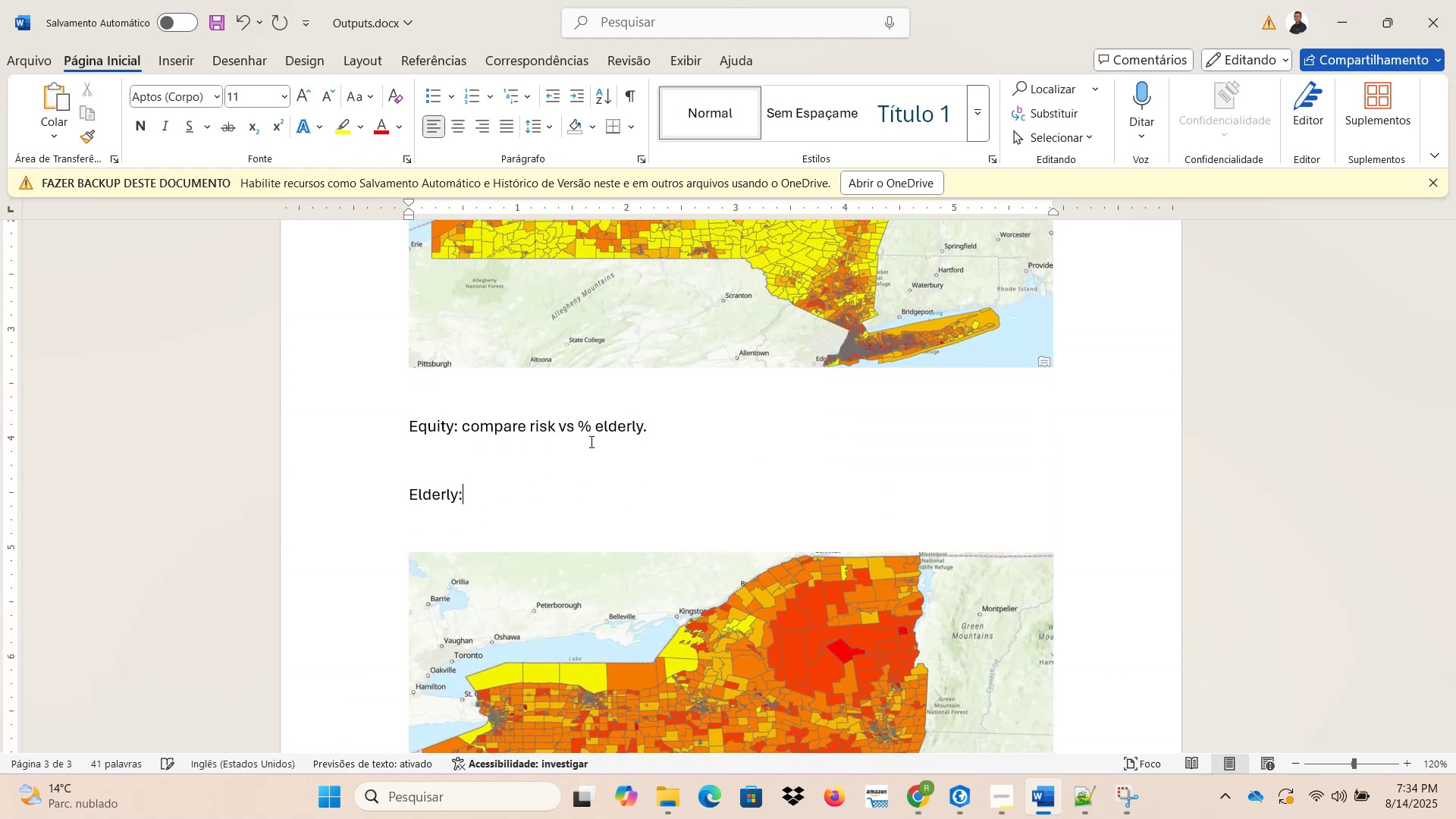 
left_click([406, 499])
 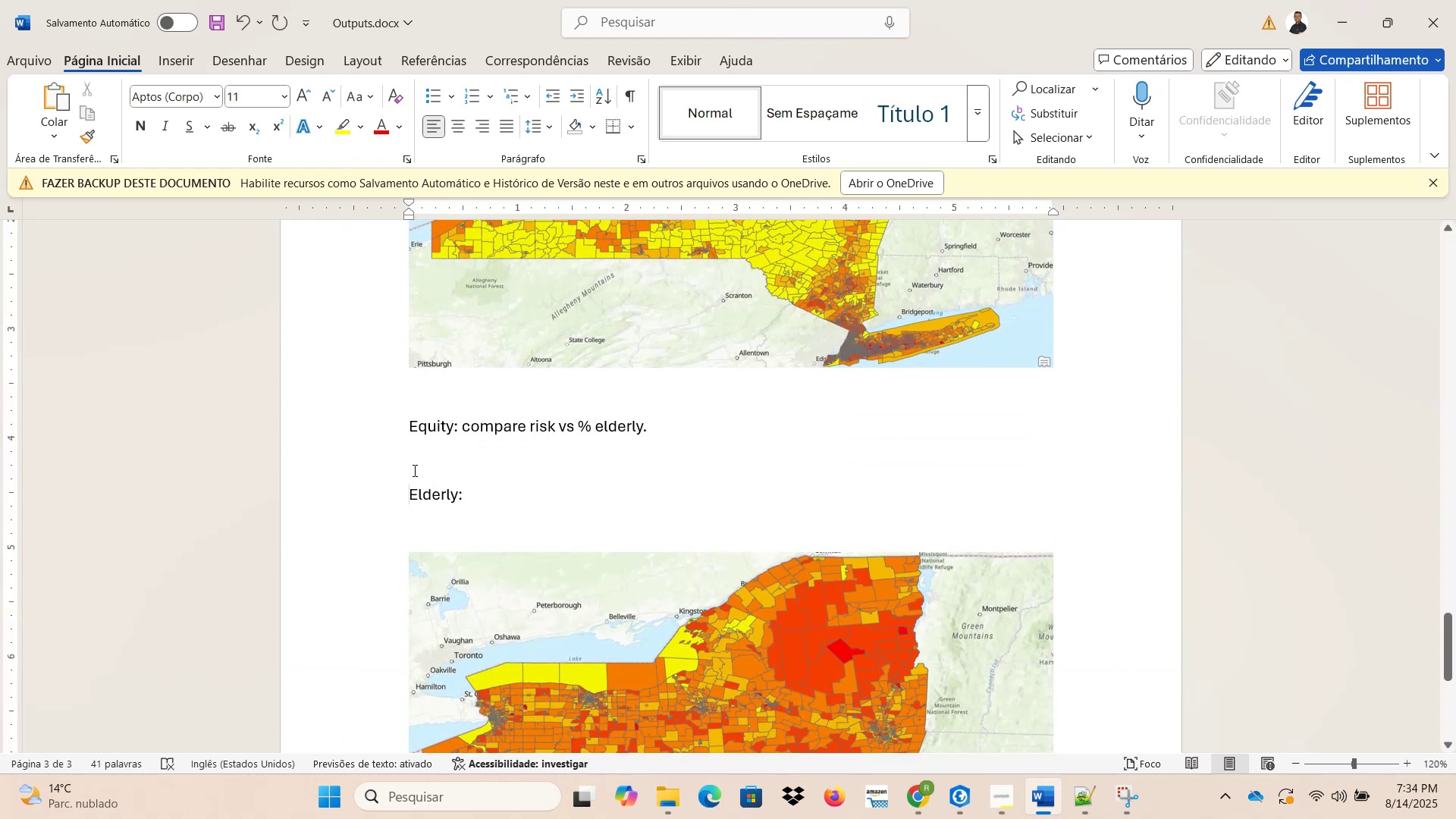 
key(Shift+5)
 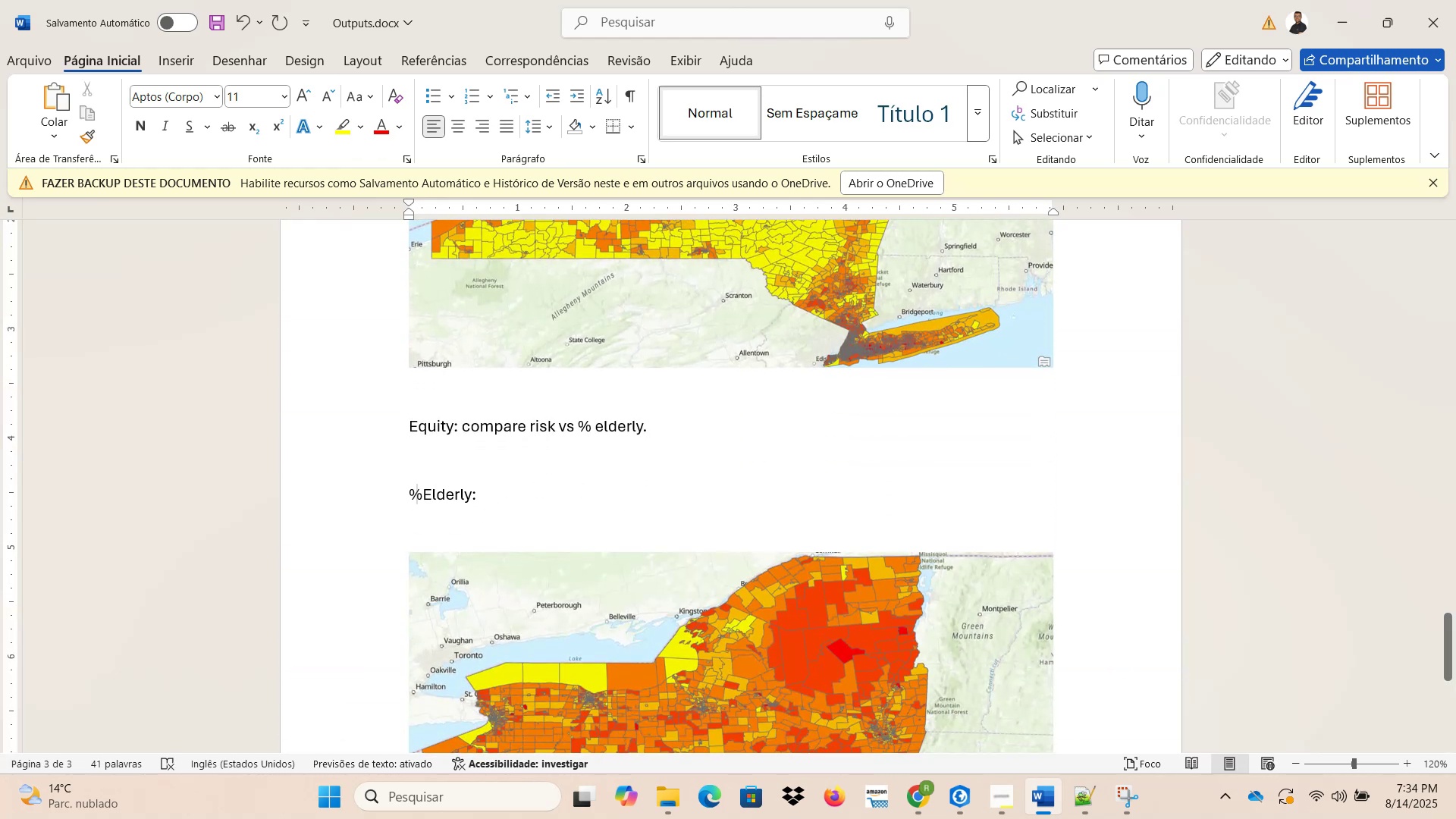 
key(Space)
 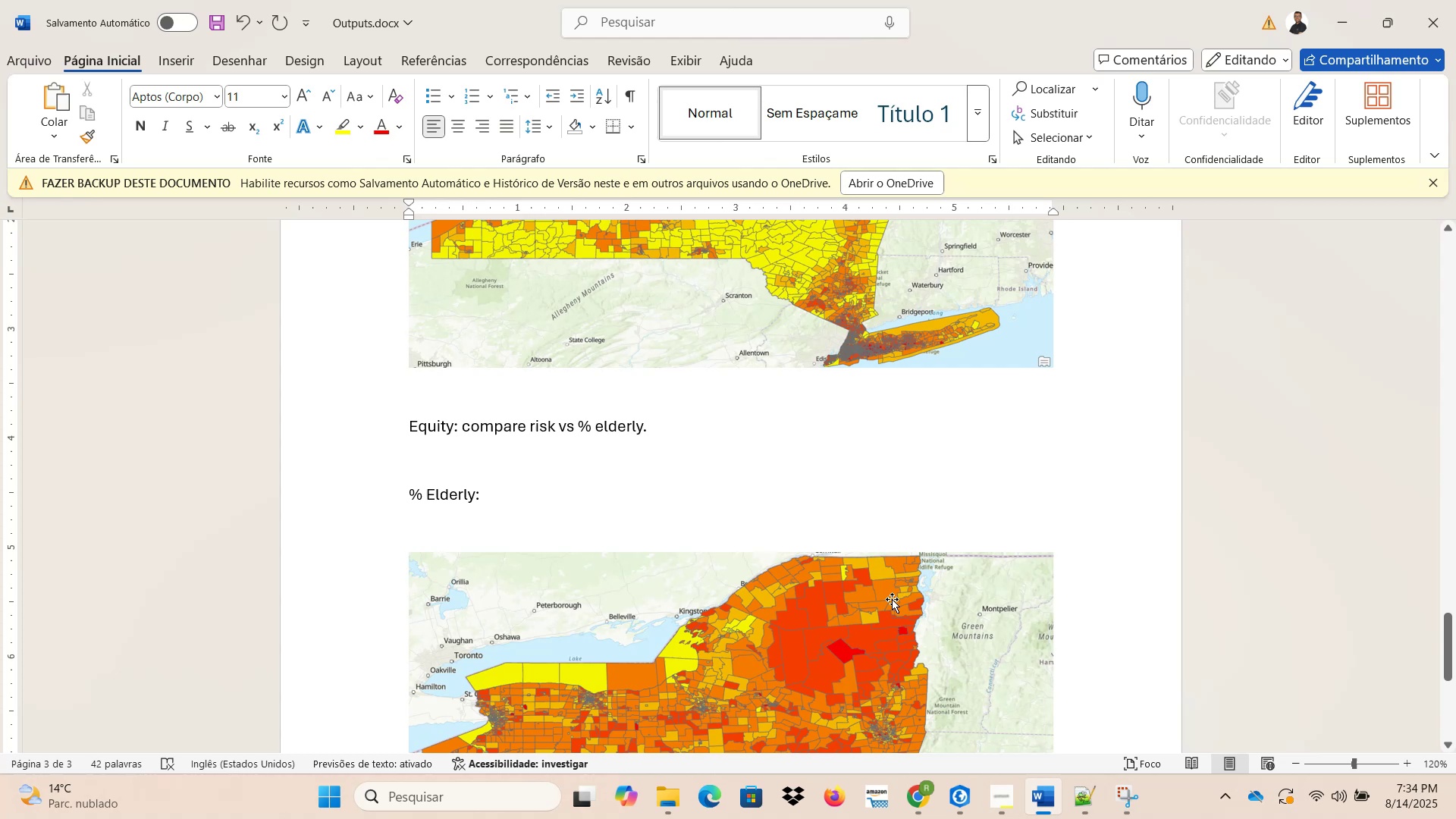 
scroll: coordinate [849, 576], scroll_direction: down, amount: 3.0
 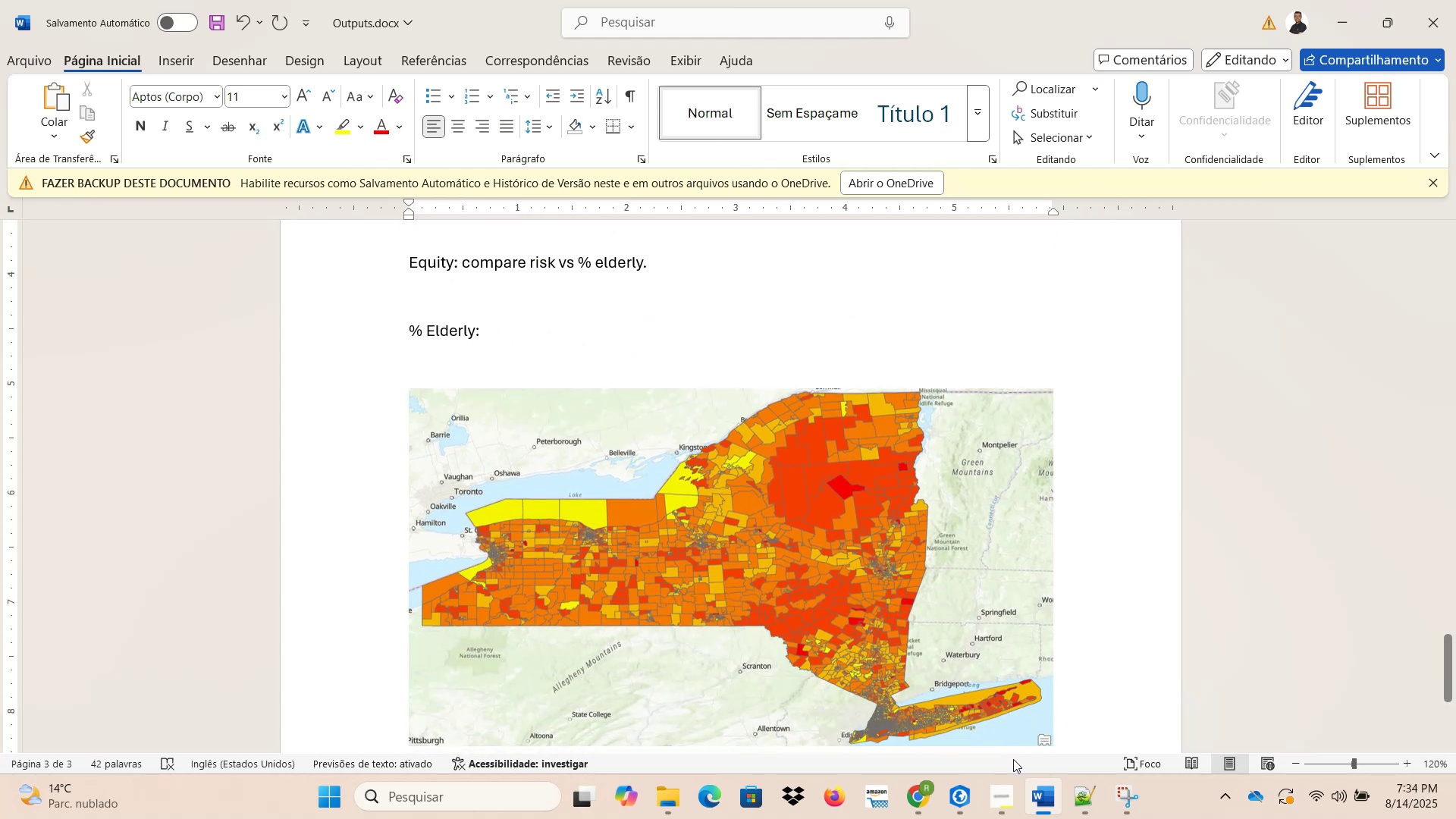 
left_click([957, 796])
 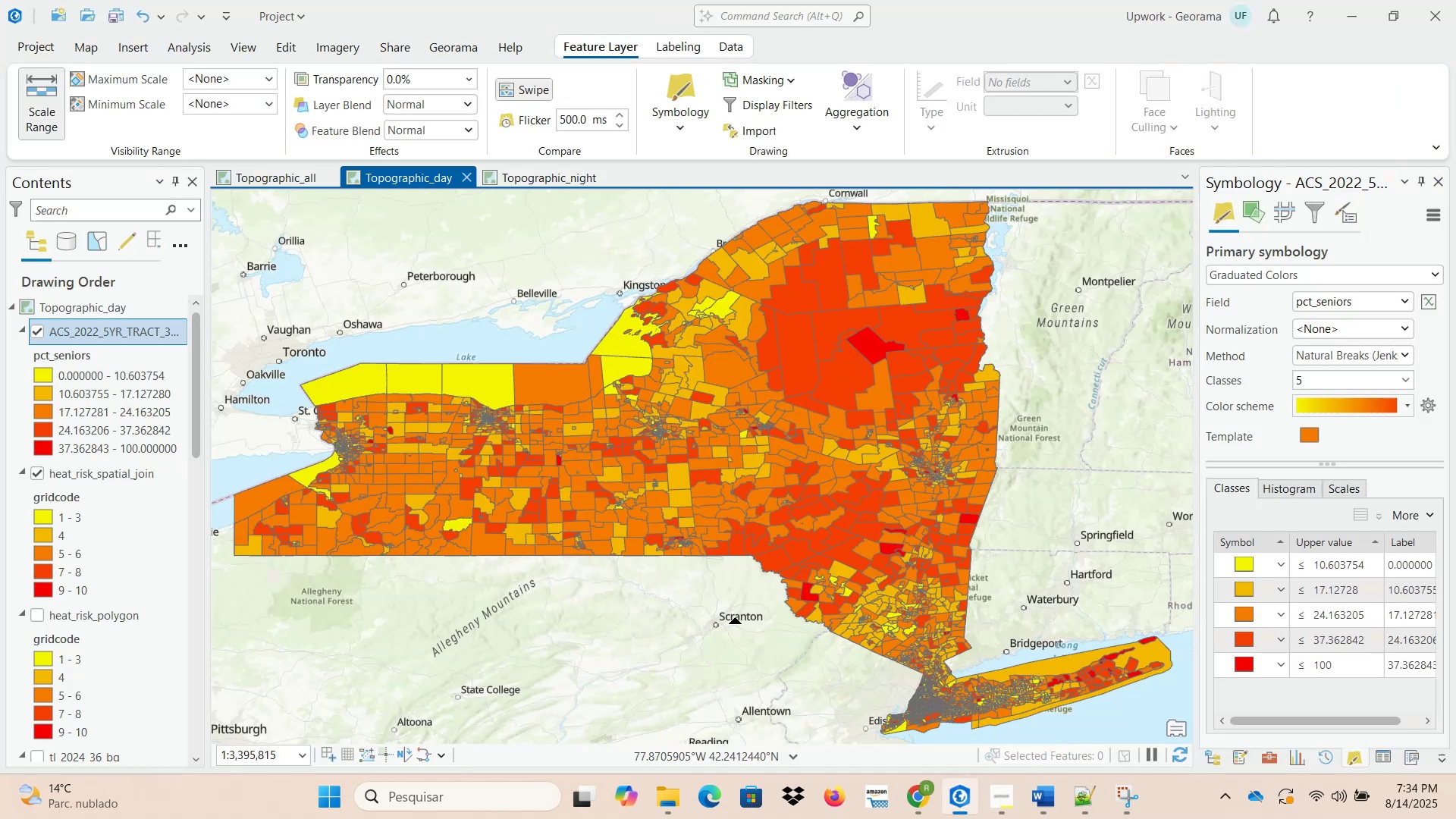 
left_click([1119, 795])
 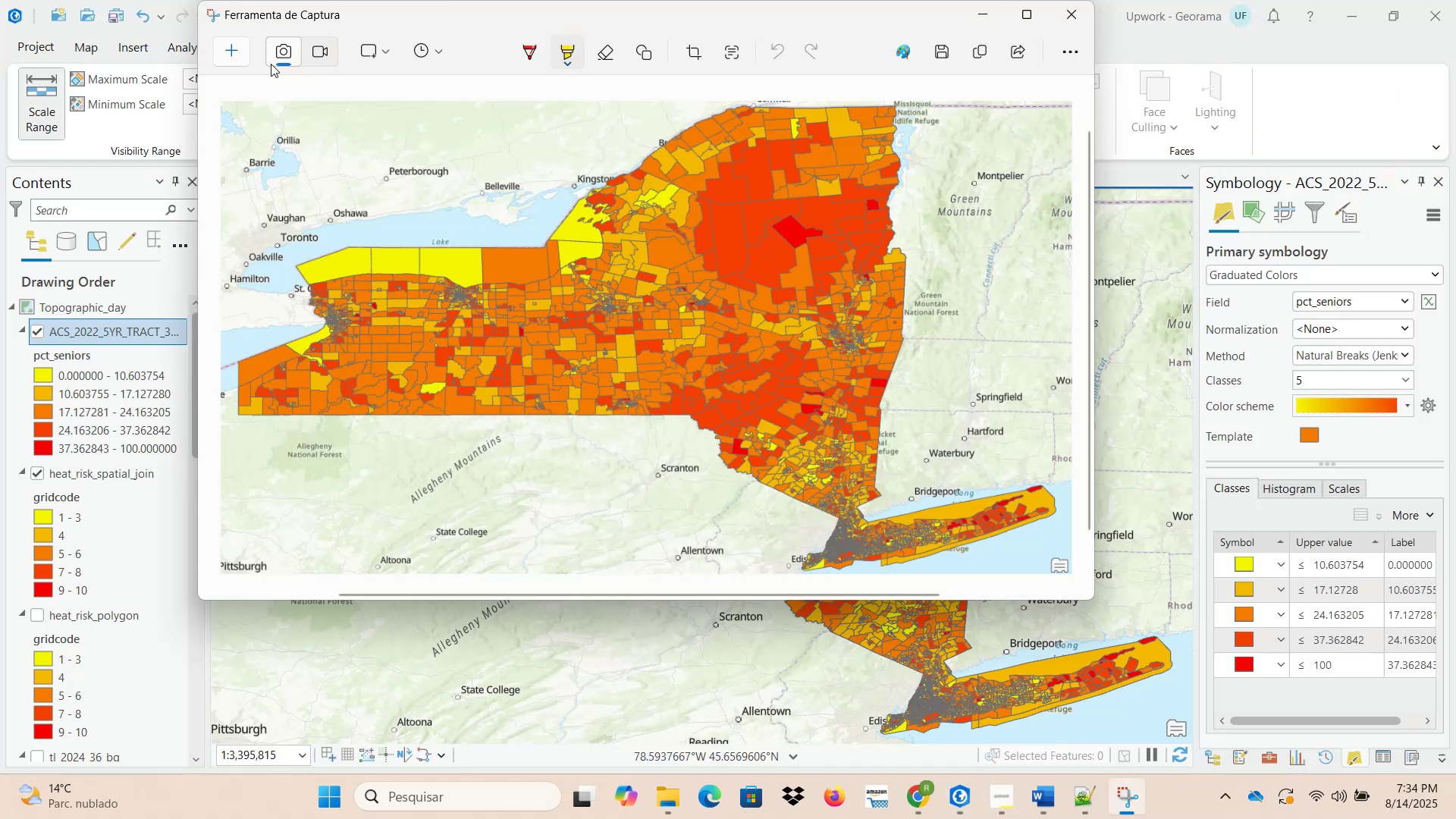 
left_click([237, 50])
 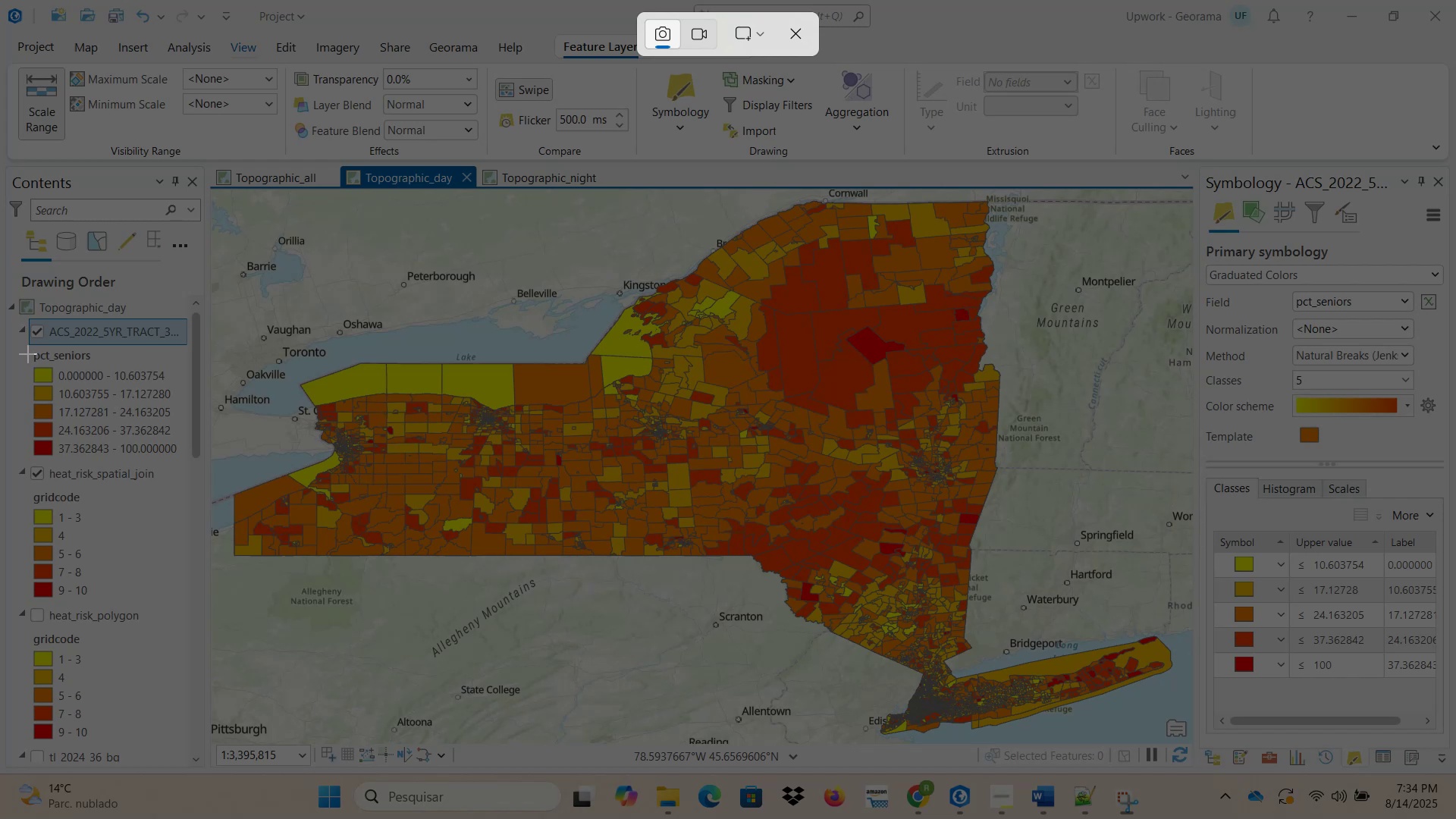 
left_click_drag(start_coordinate=[26, 345], to_coordinate=[180, 460])
 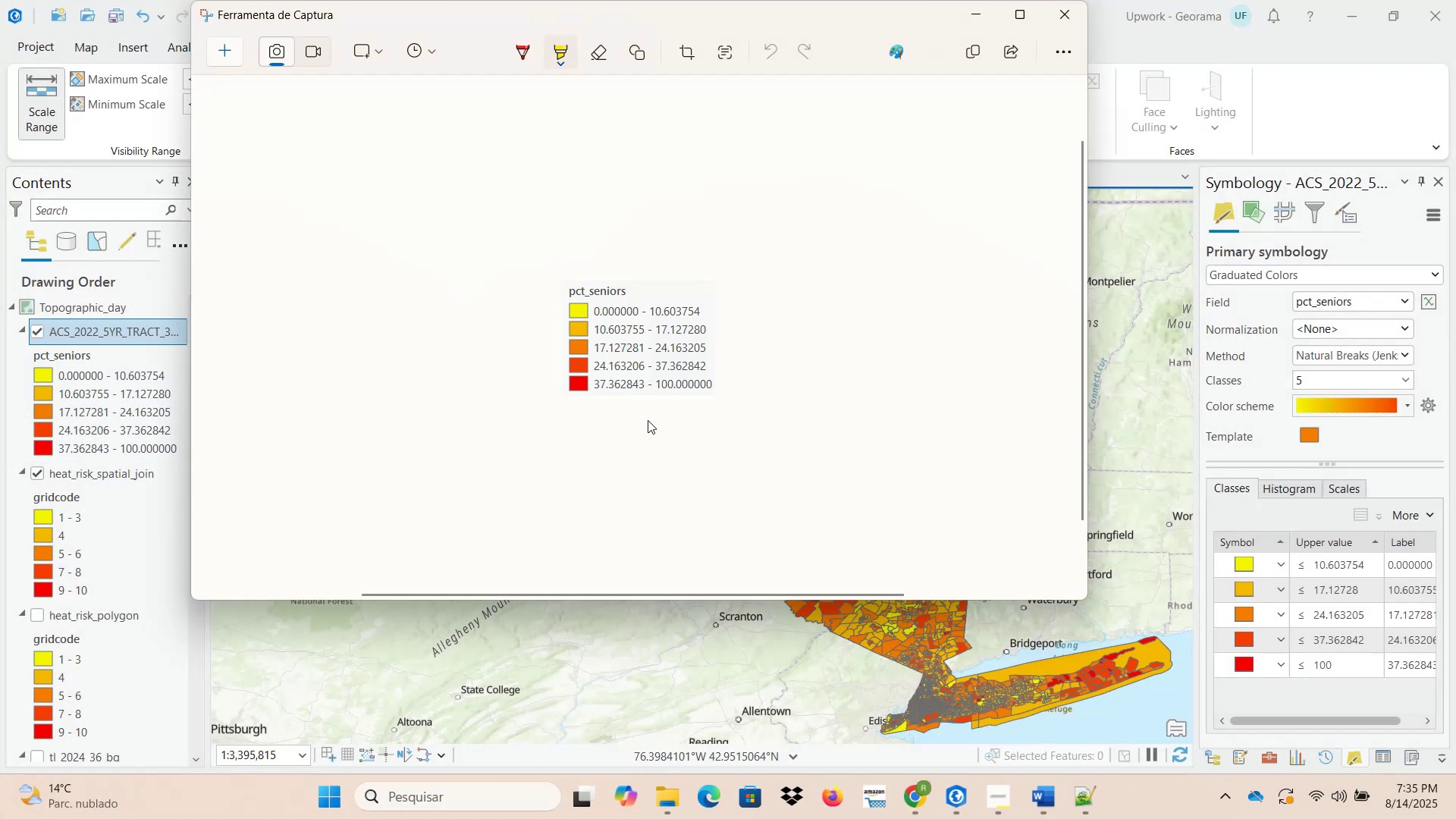 
right_click([650, 328])
 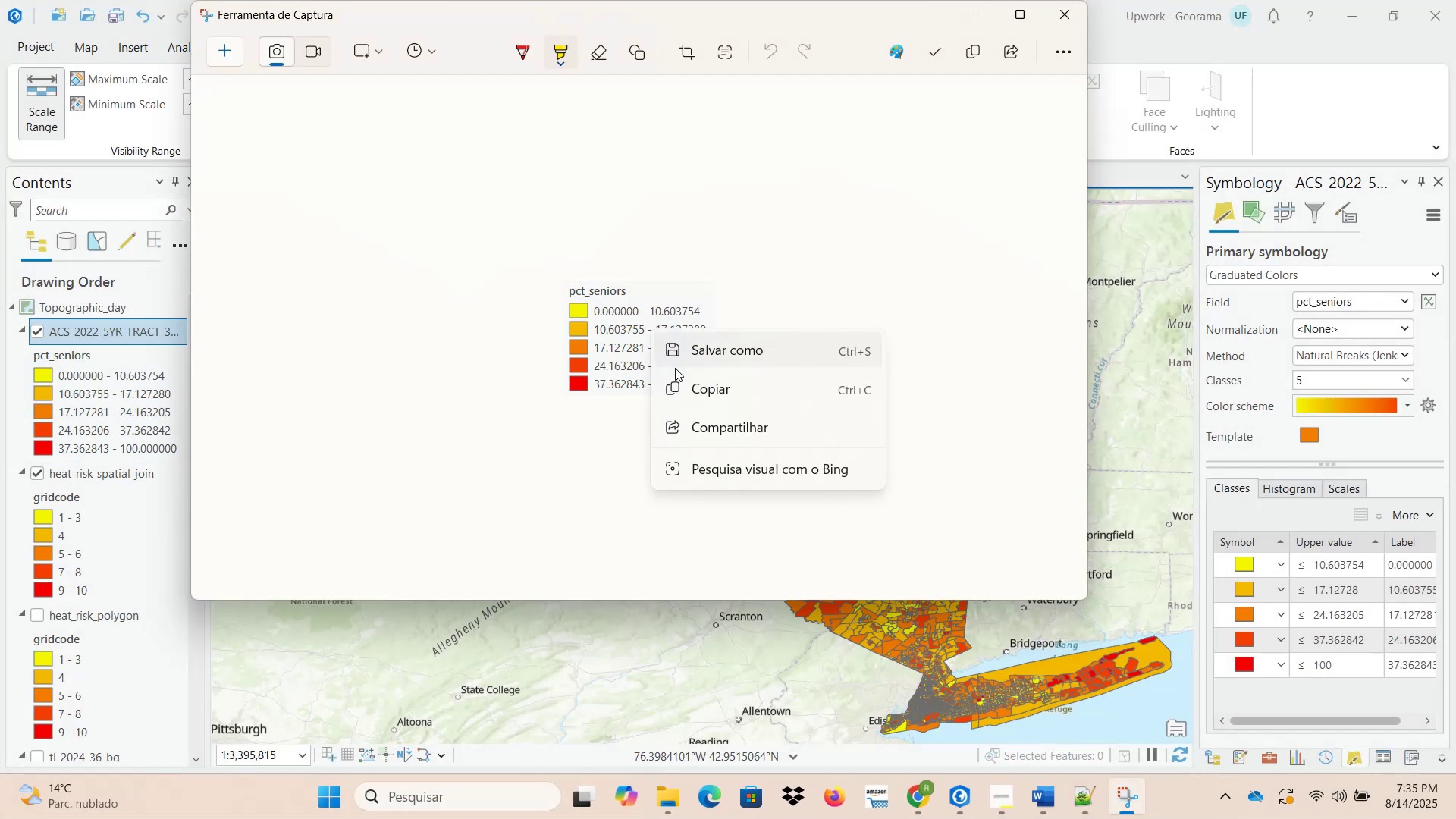 
left_click([676, 388])
 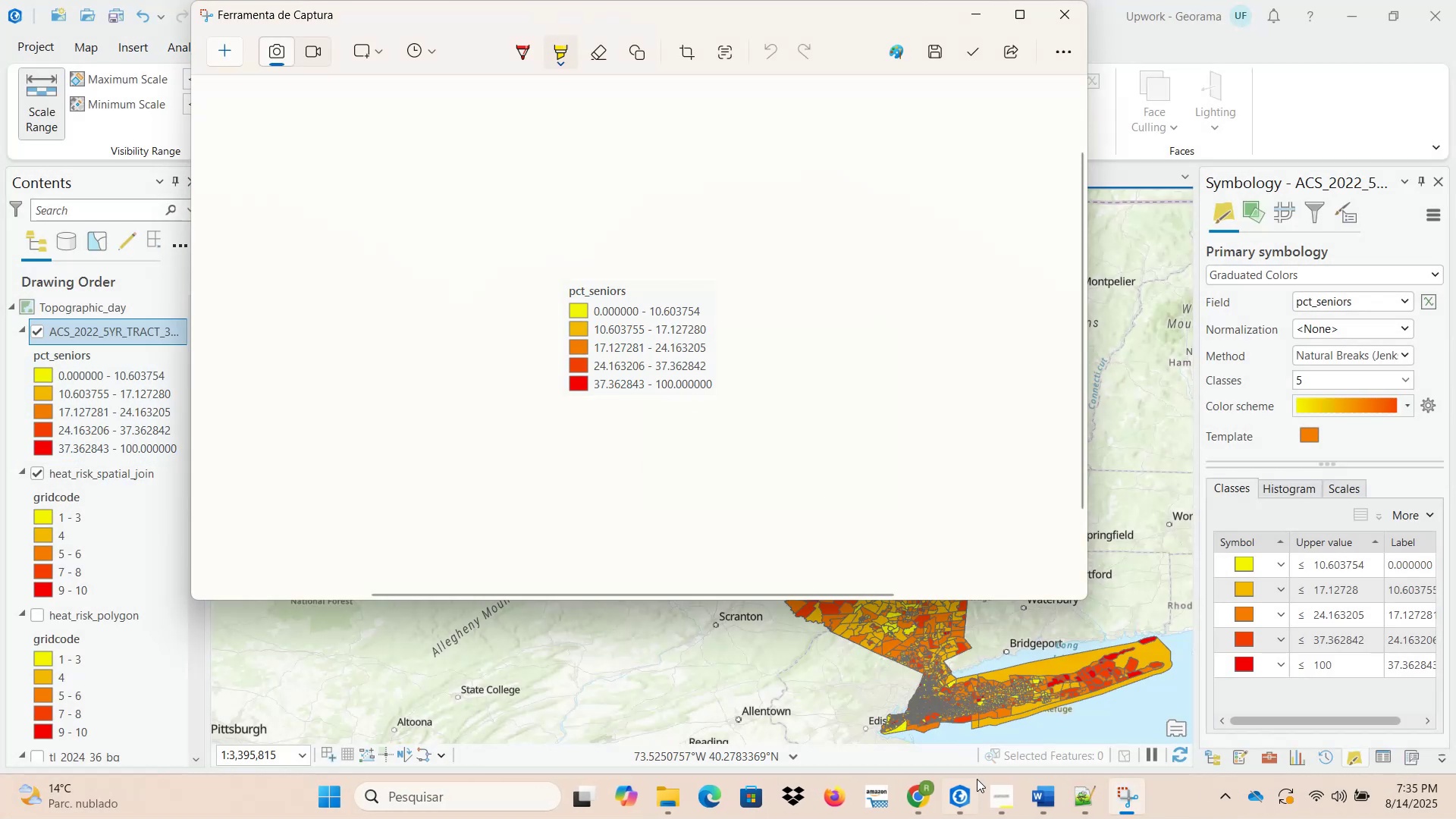 
left_click([1044, 790])
 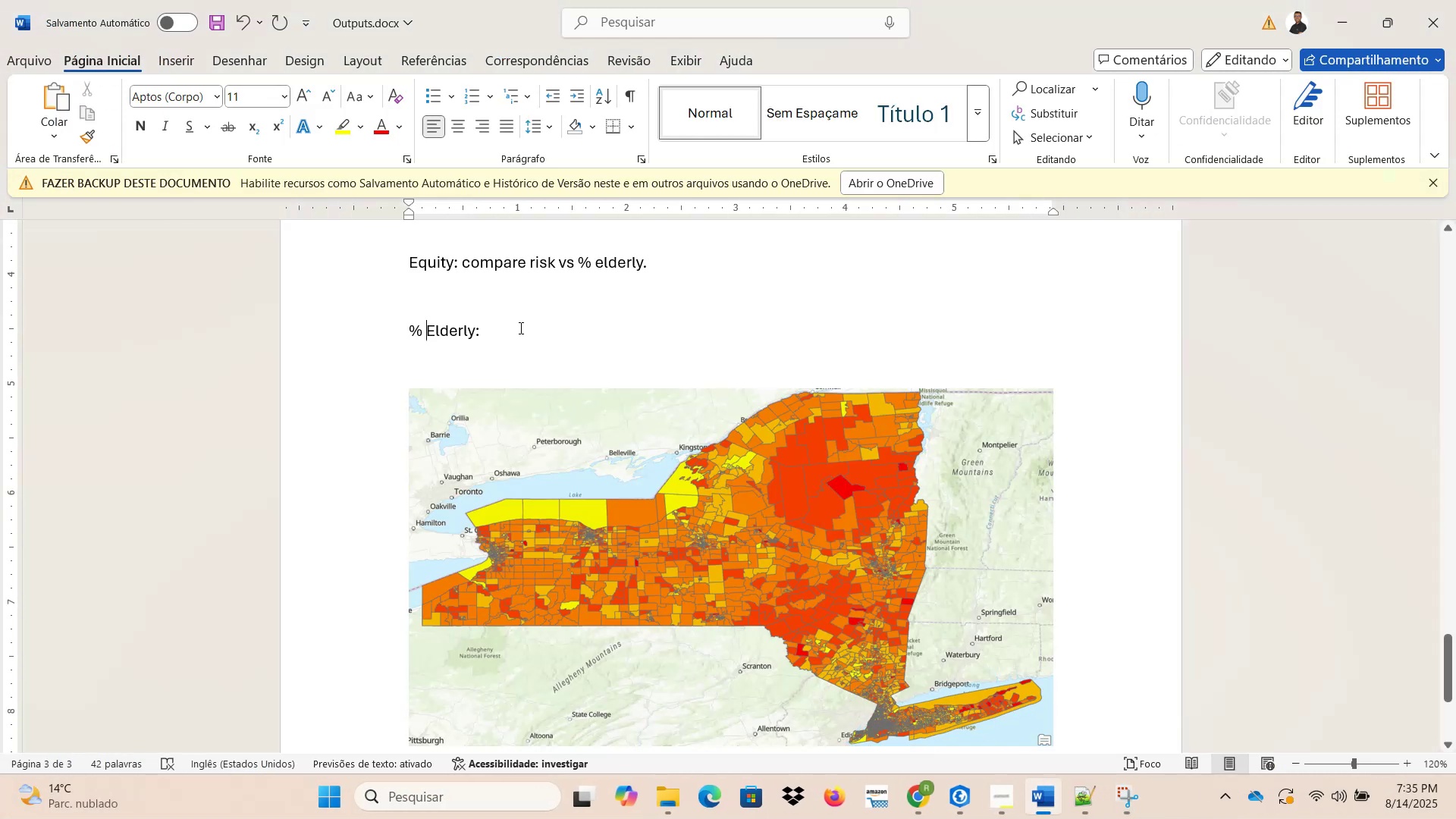 
left_click([507, 300])
 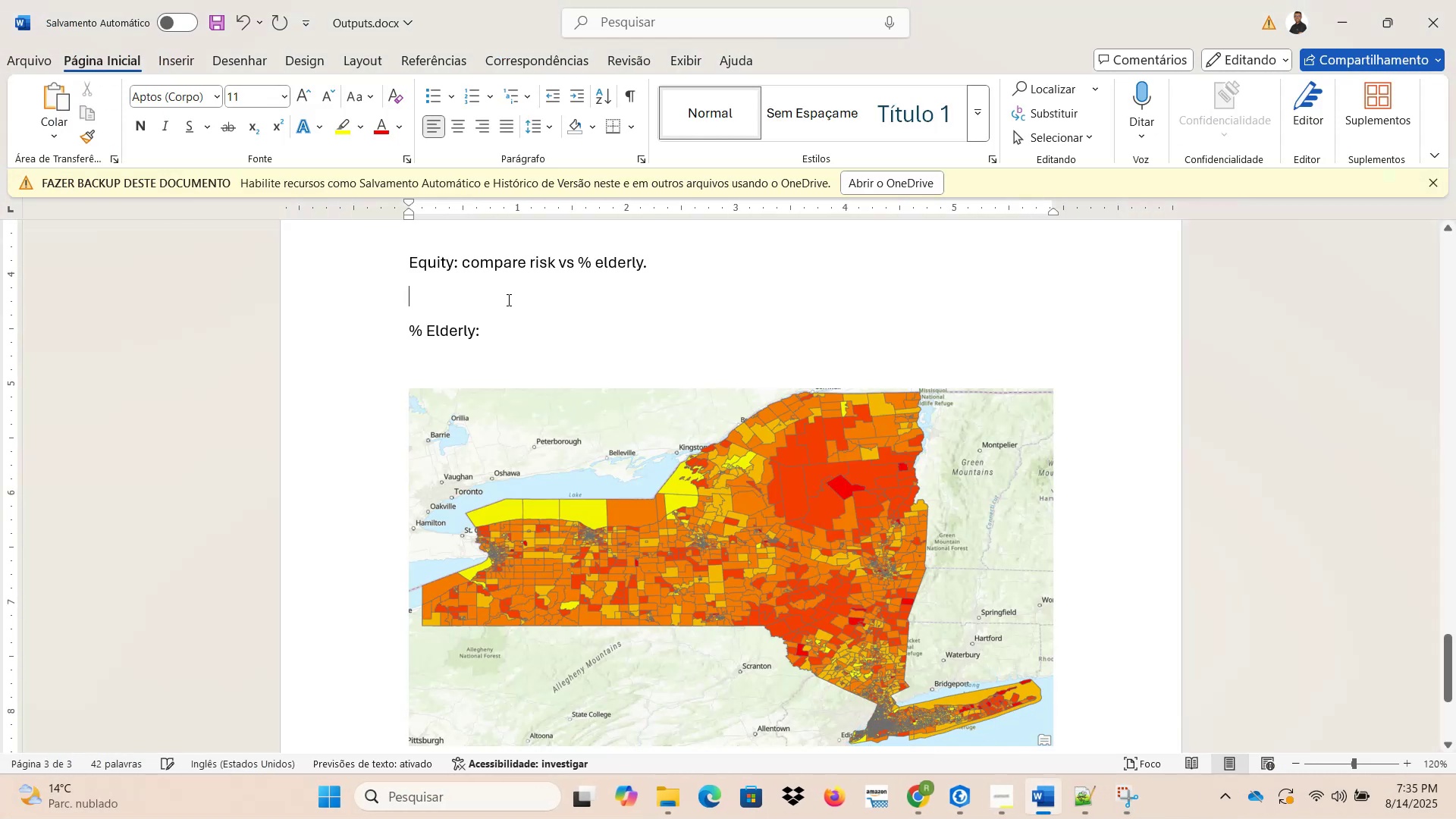 
key(Control+ControlLeft)
 